 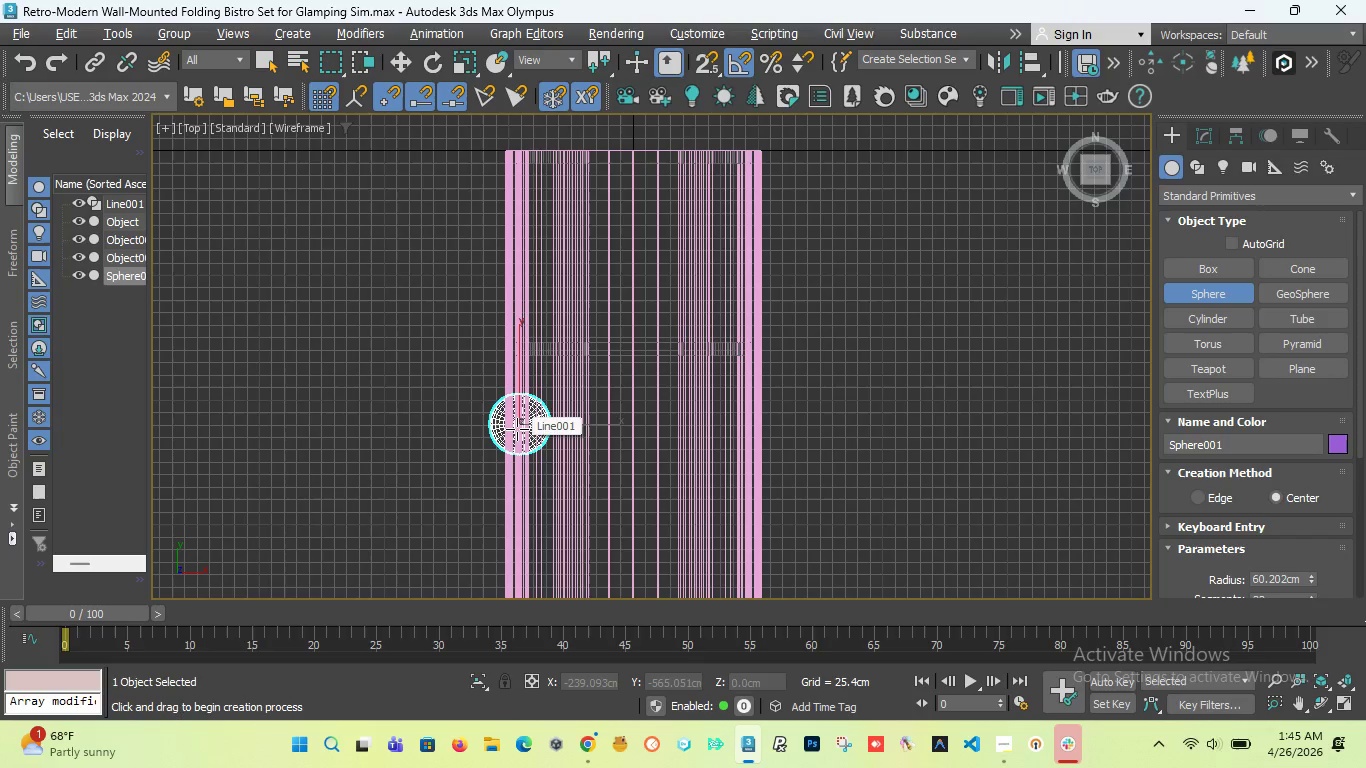 
key(F)
 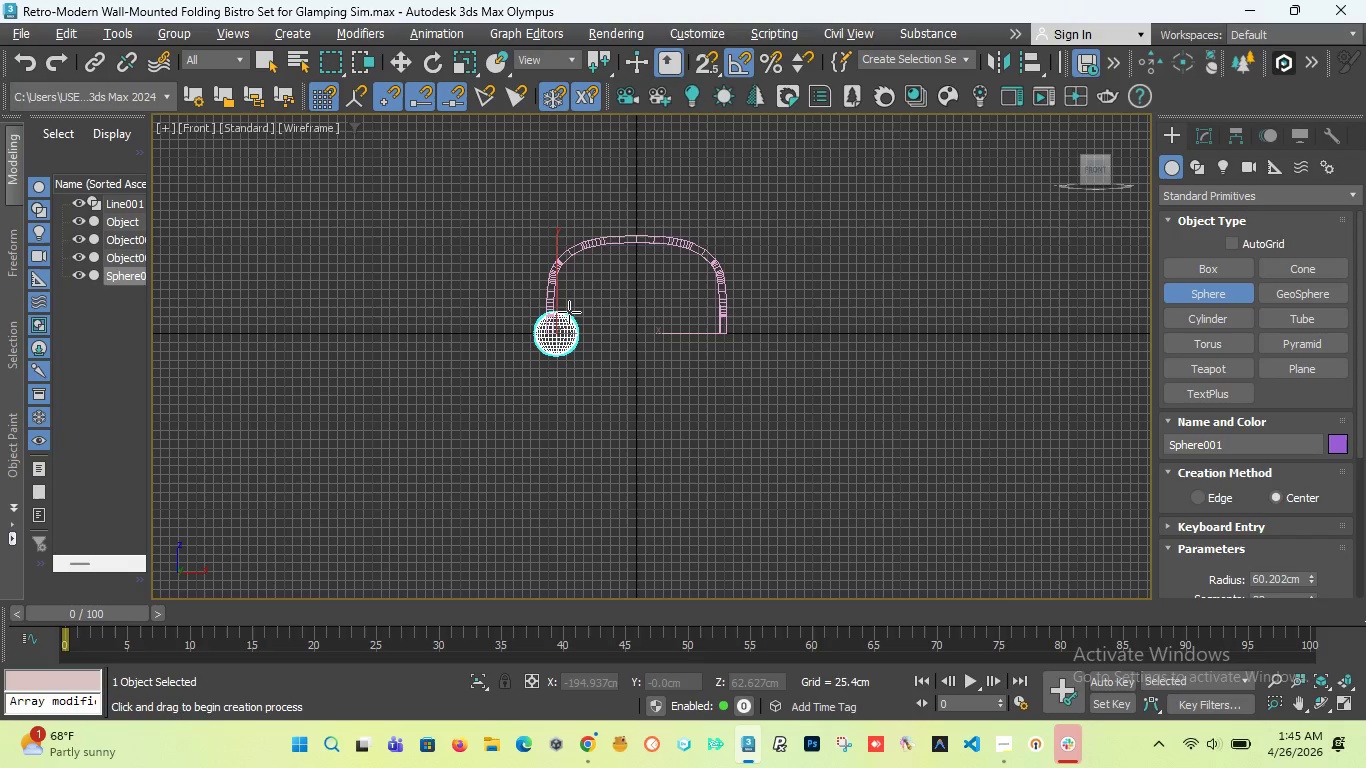 
scroll: coordinate [539, 334], scroll_direction: up, amount: 3.0
 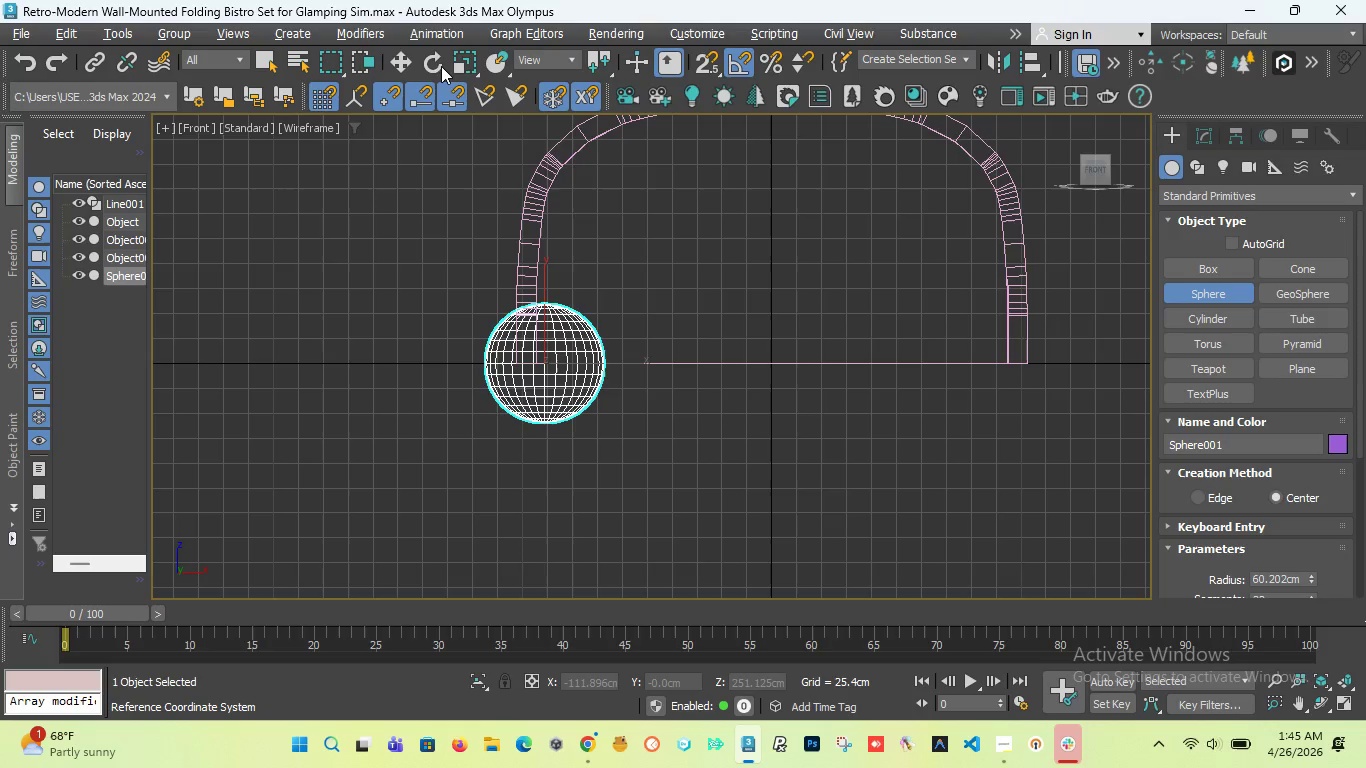 
left_click([463, 61])
 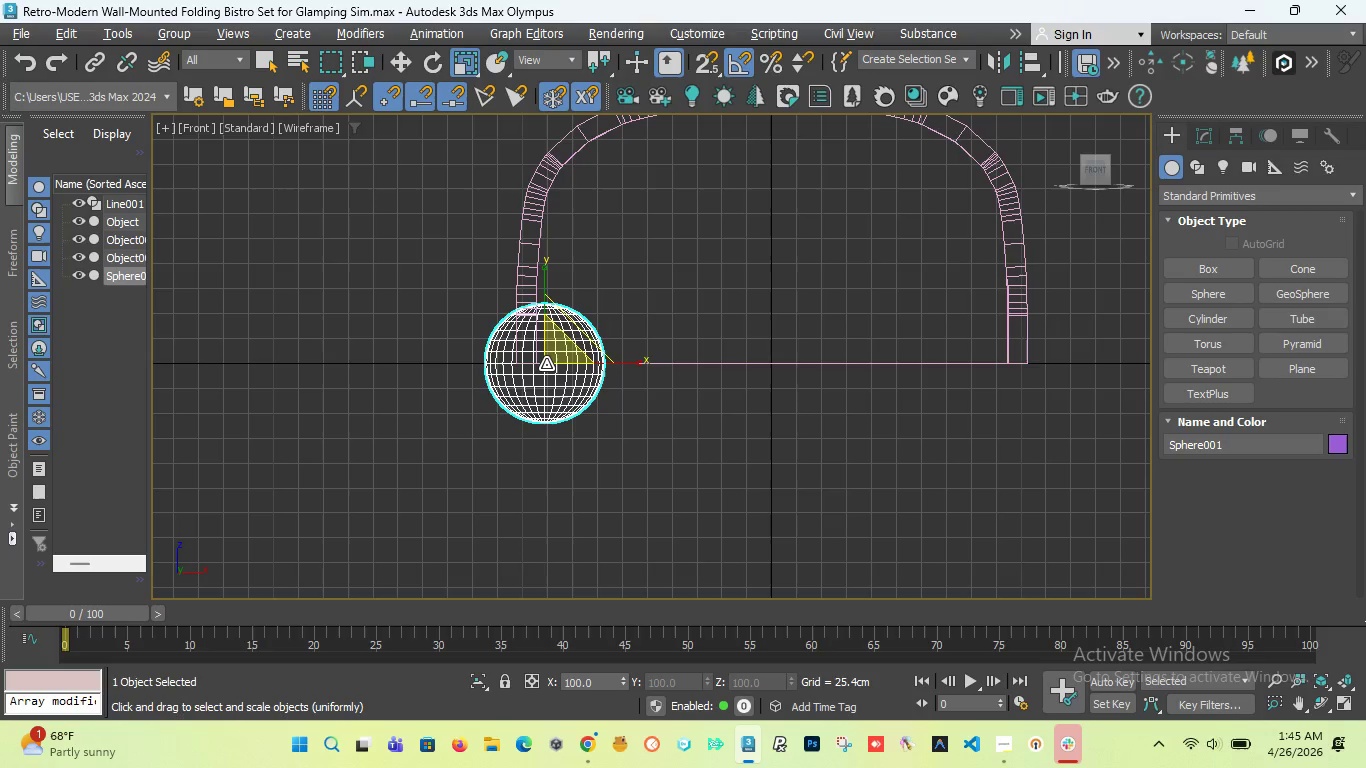 
left_click_drag(start_coordinate=[553, 357], to_coordinate=[528, 452])
 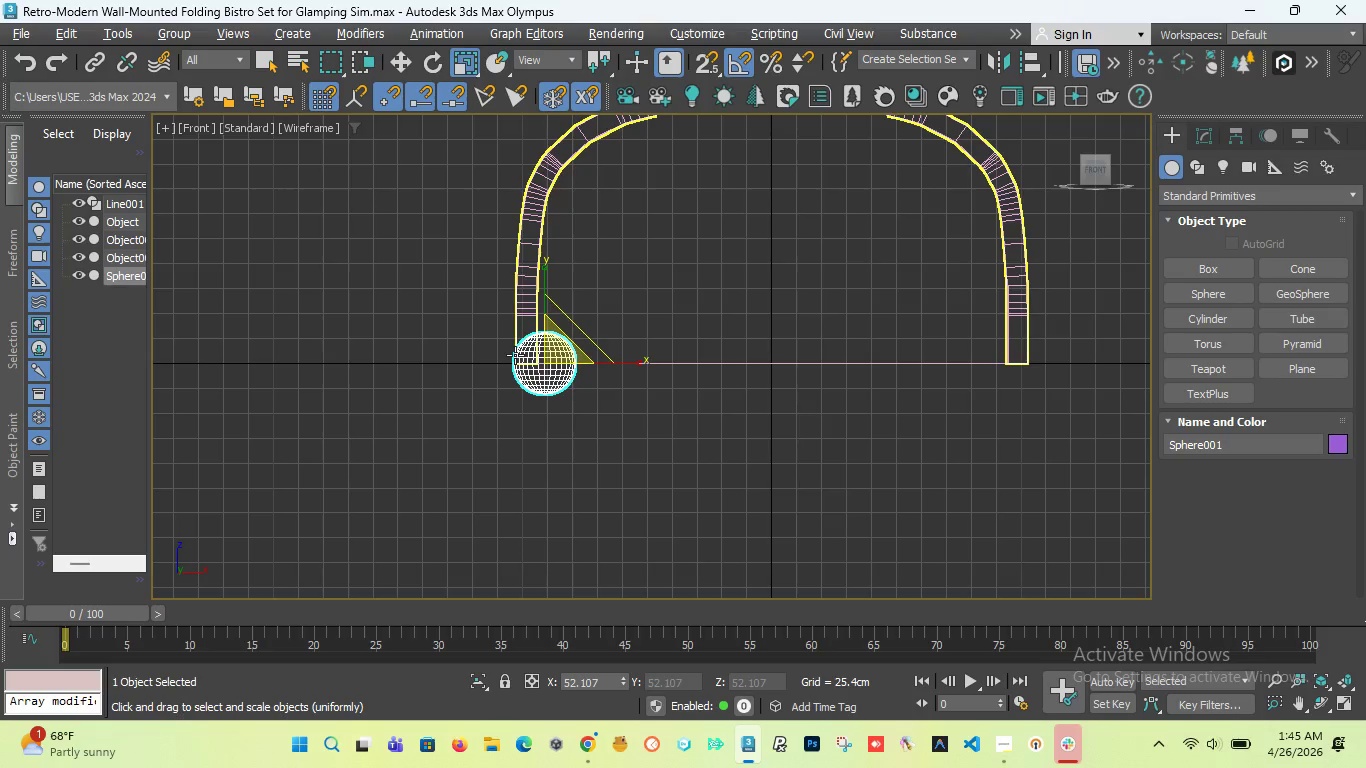 
type(tl)
 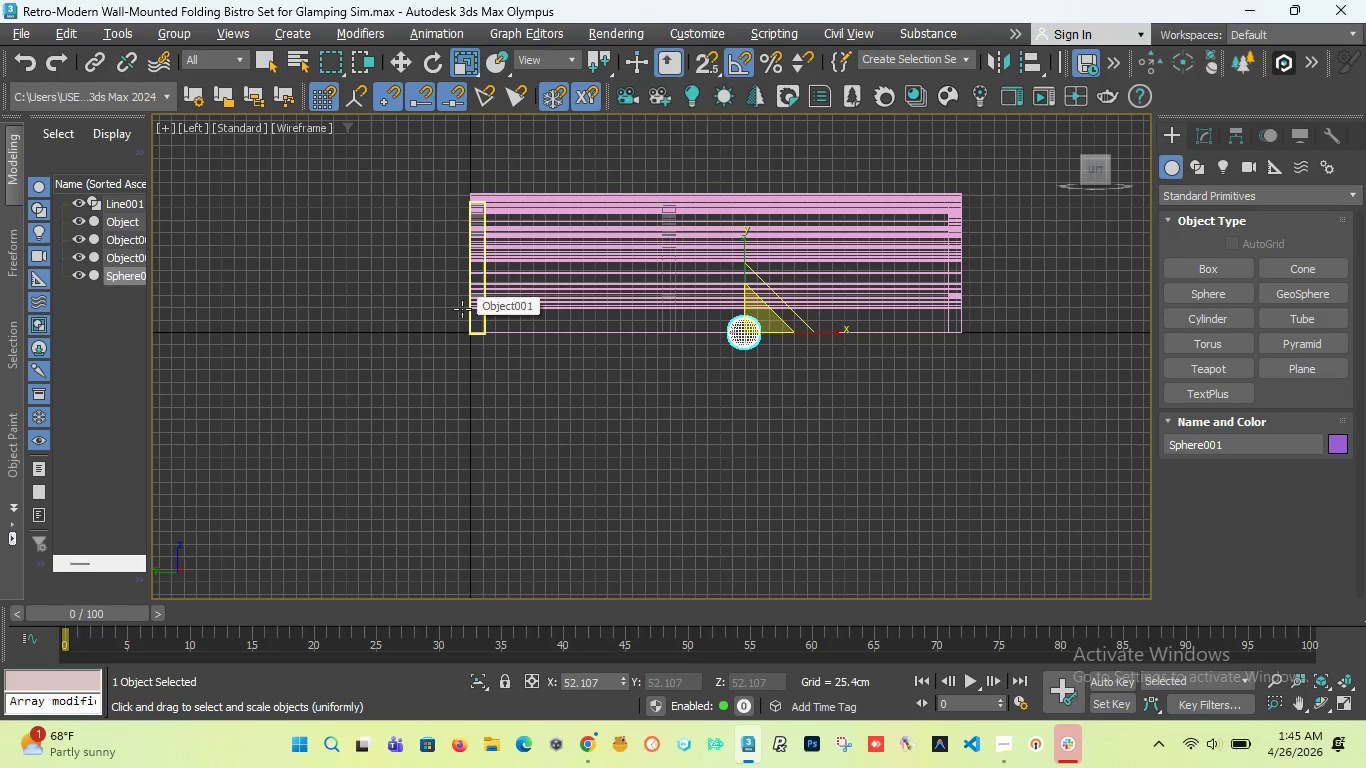 
key(F)
 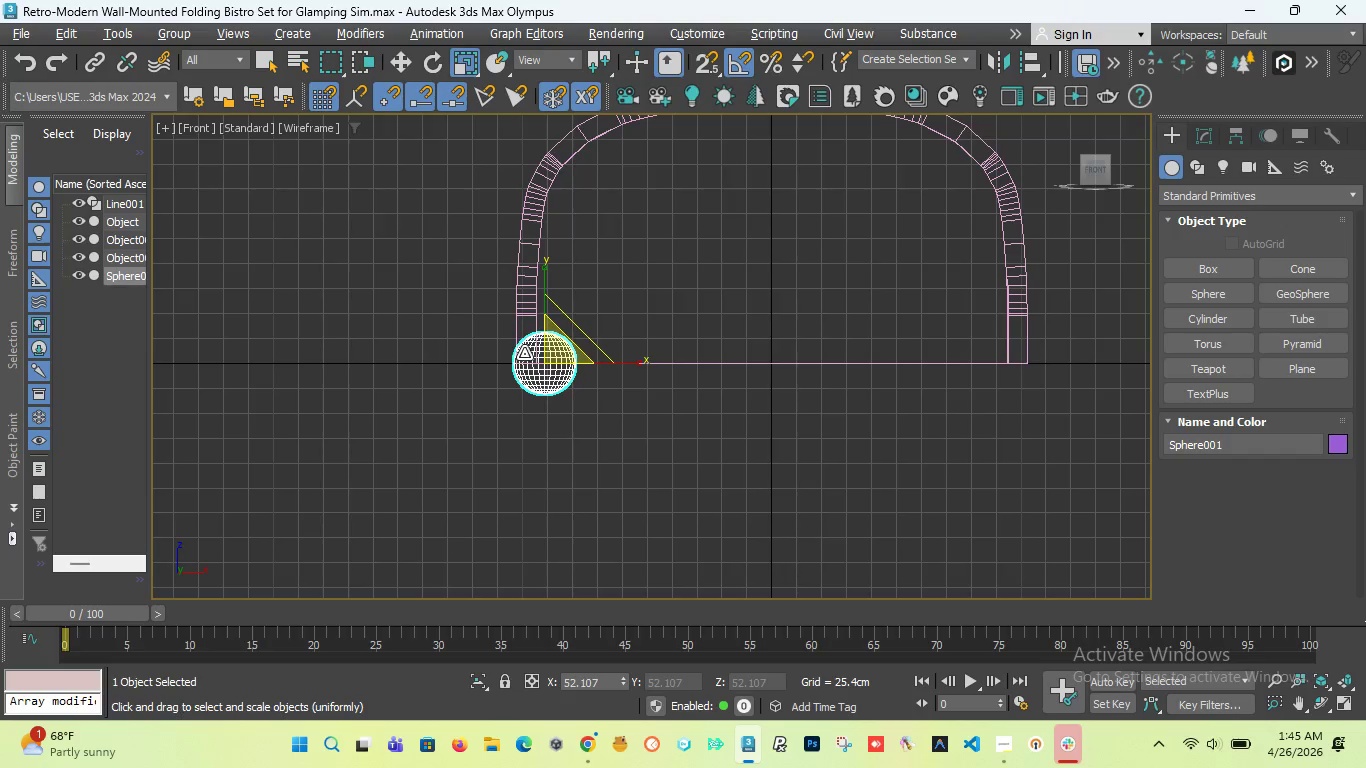 
key(W)
 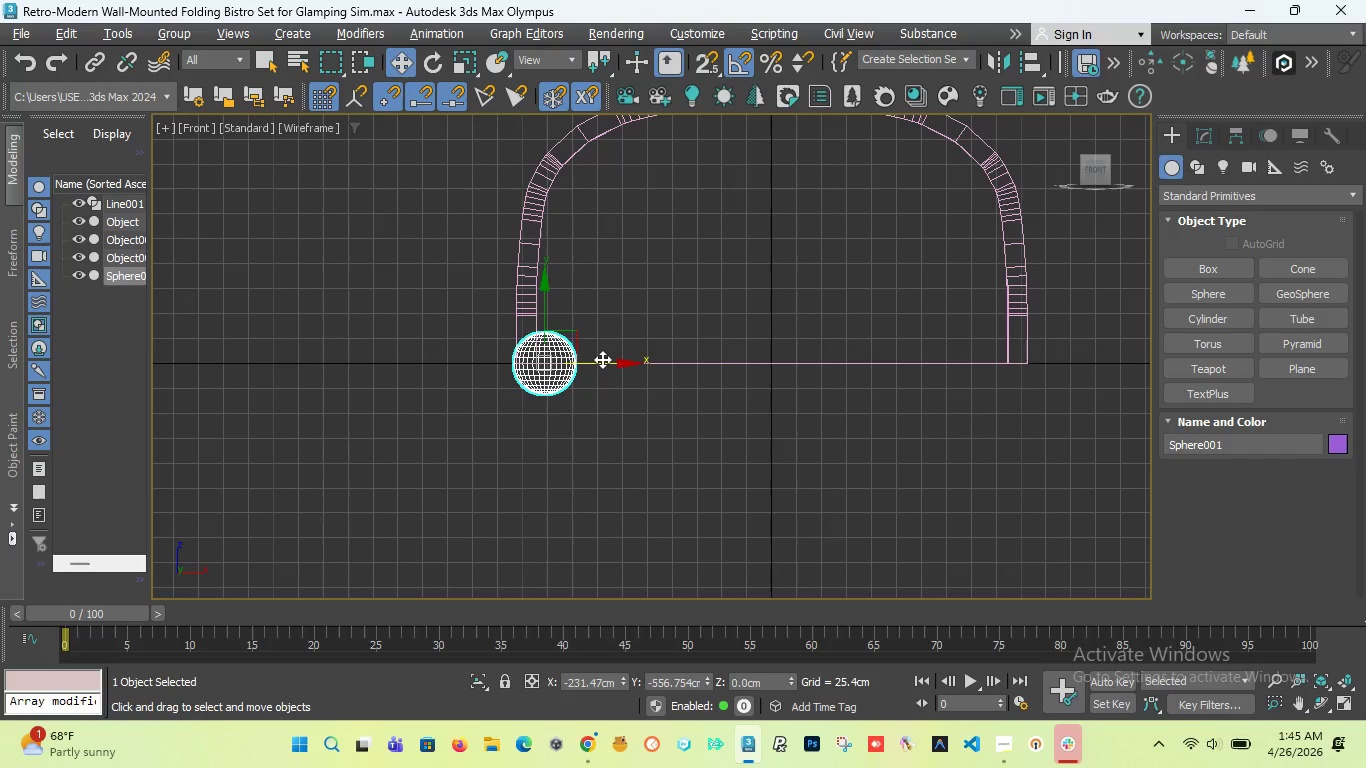 
left_click_drag(start_coordinate=[598, 359], to_coordinate=[580, 362])
 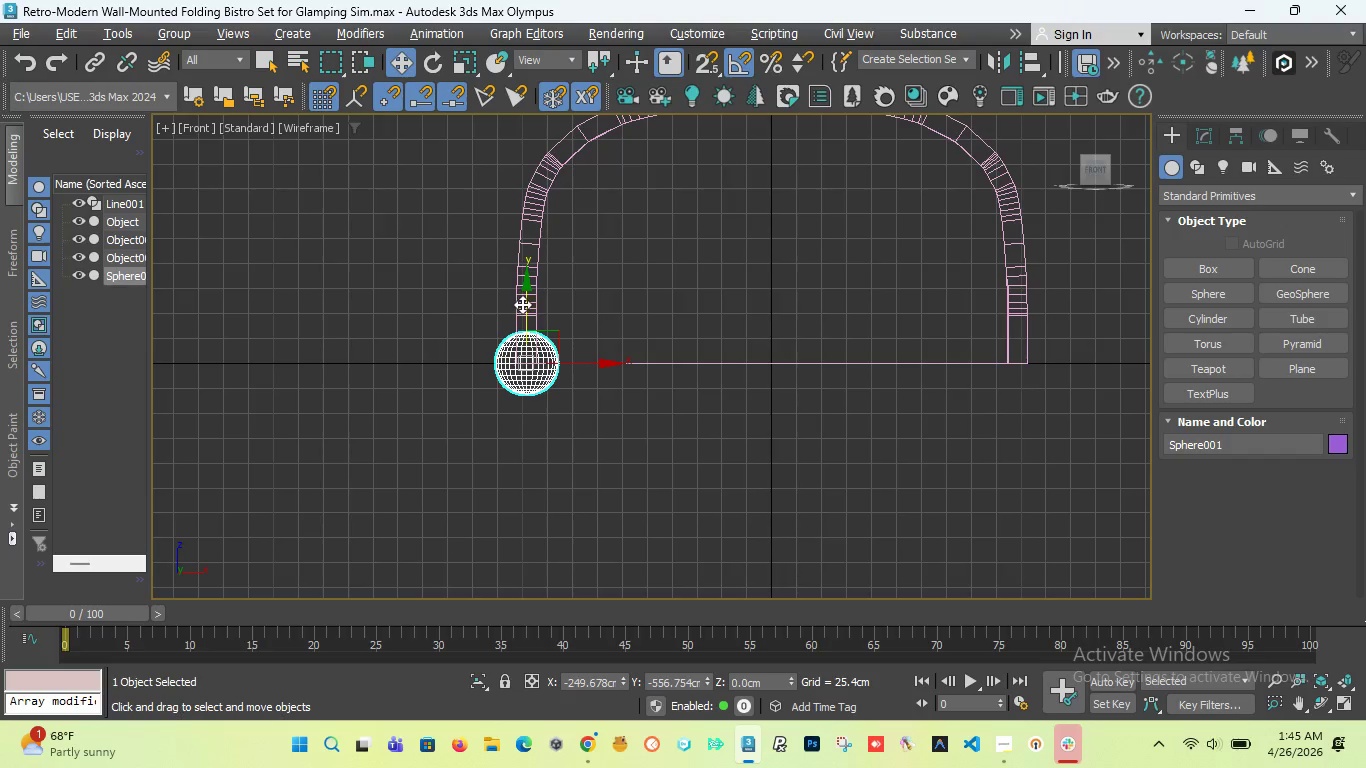 
left_click_drag(start_coordinate=[522, 304], to_coordinate=[539, 121])
 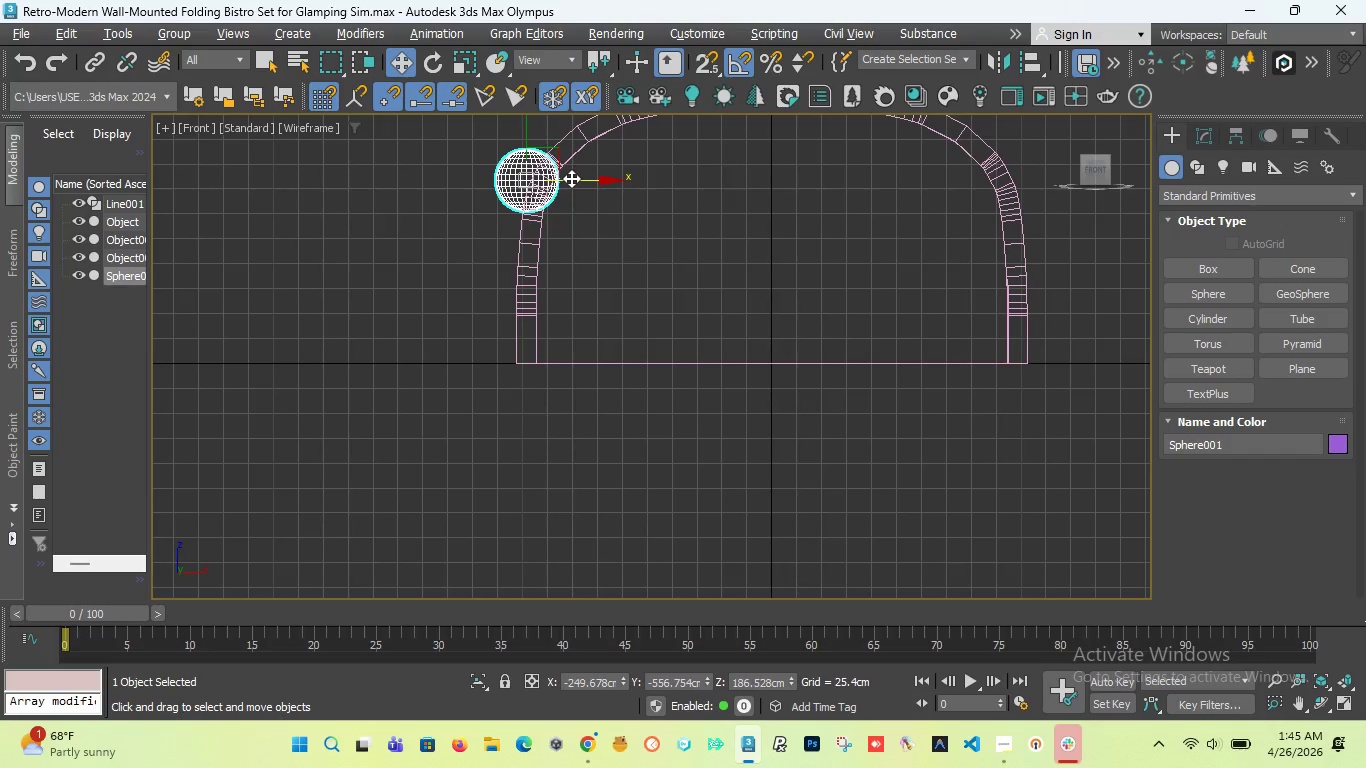 
left_click_drag(start_coordinate=[571, 178], to_coordinate=[581, 179])
 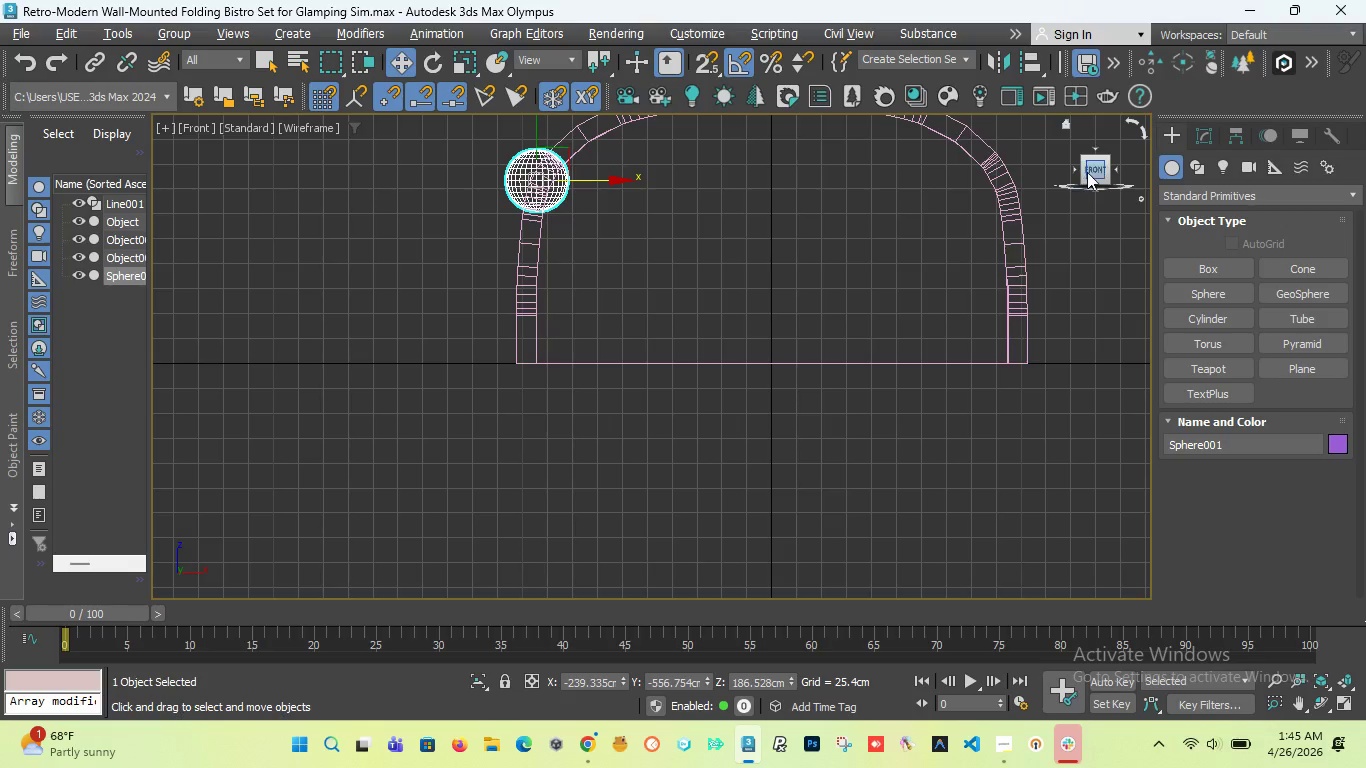 
left_click_drag(start_coordinate=[1088, 170], to_coordinate=[1135, 185])
 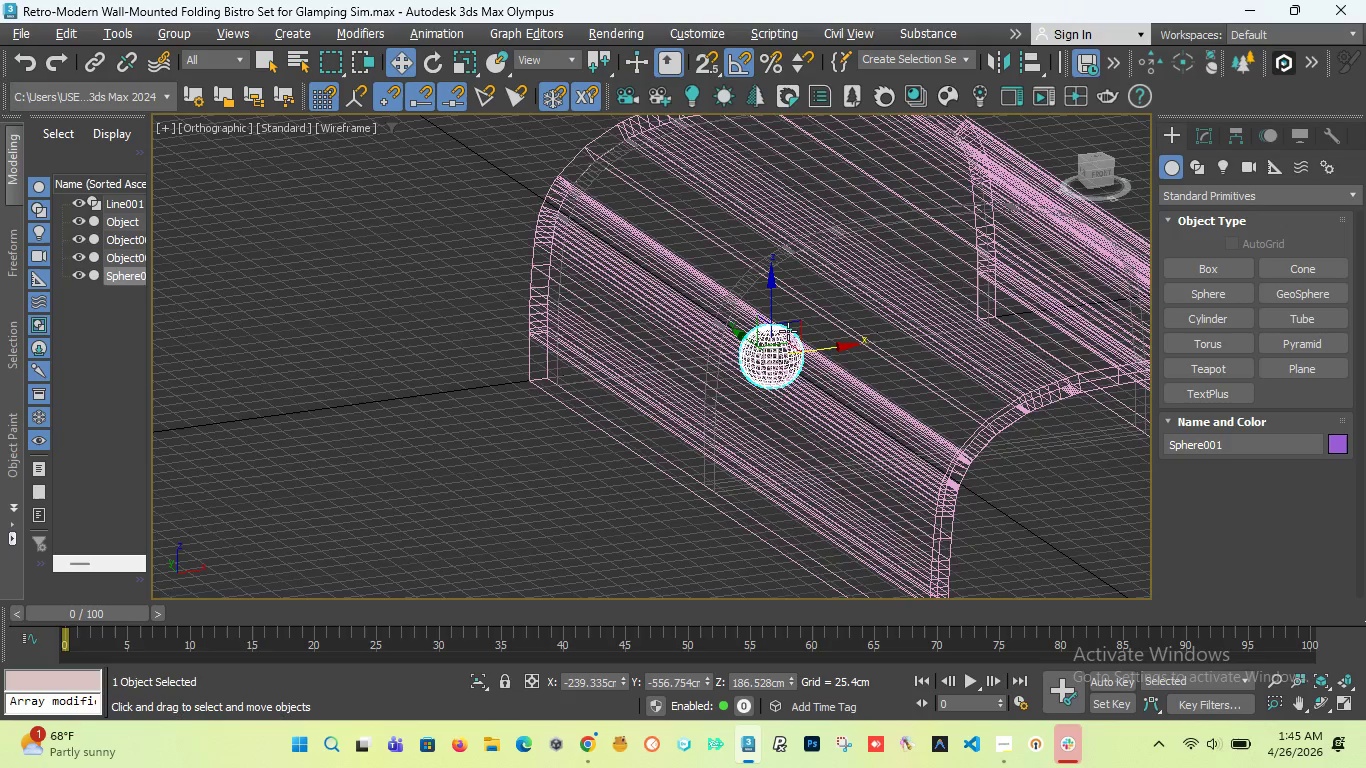 
scroll: coordinate [784, 332], scroll_direction: up, amount: 2.0
 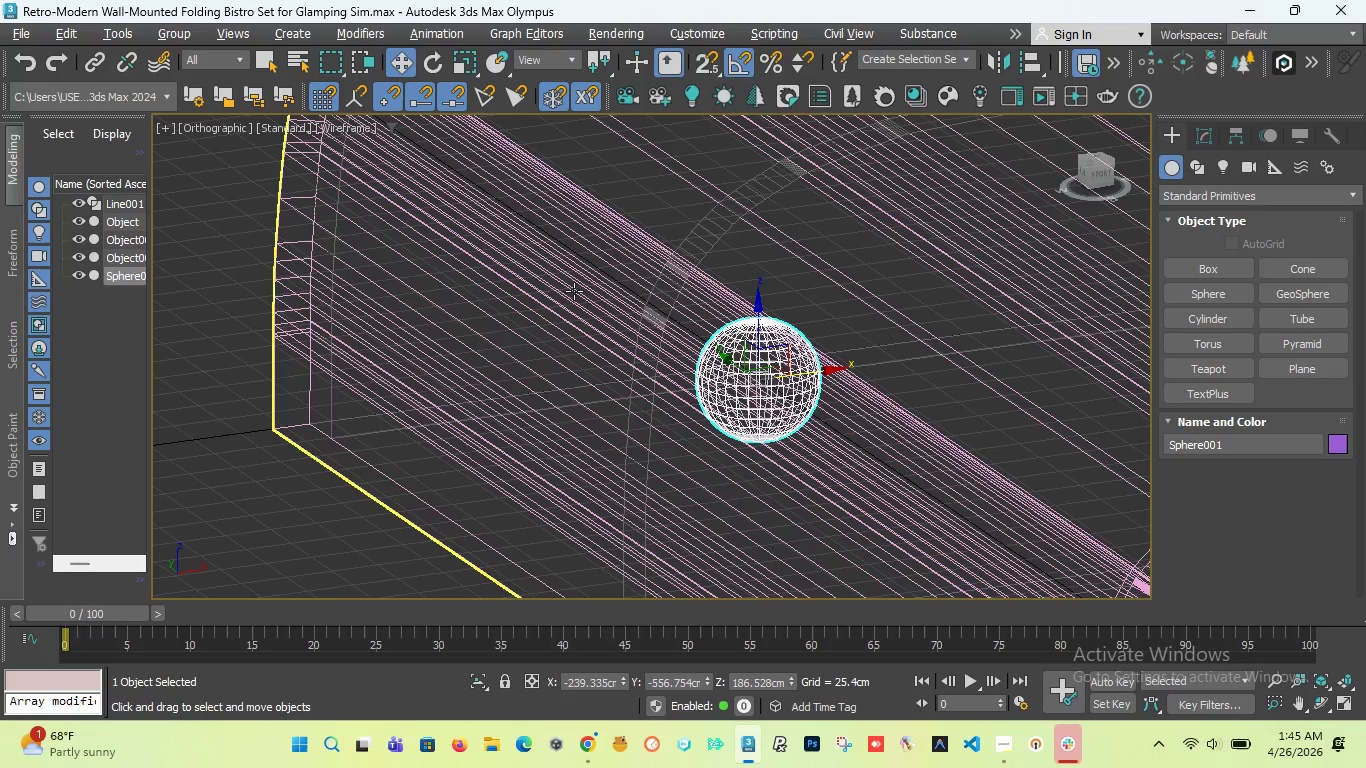 
scroll: coordinate [574, 336], scroll_direction: down, amount: 2.0
 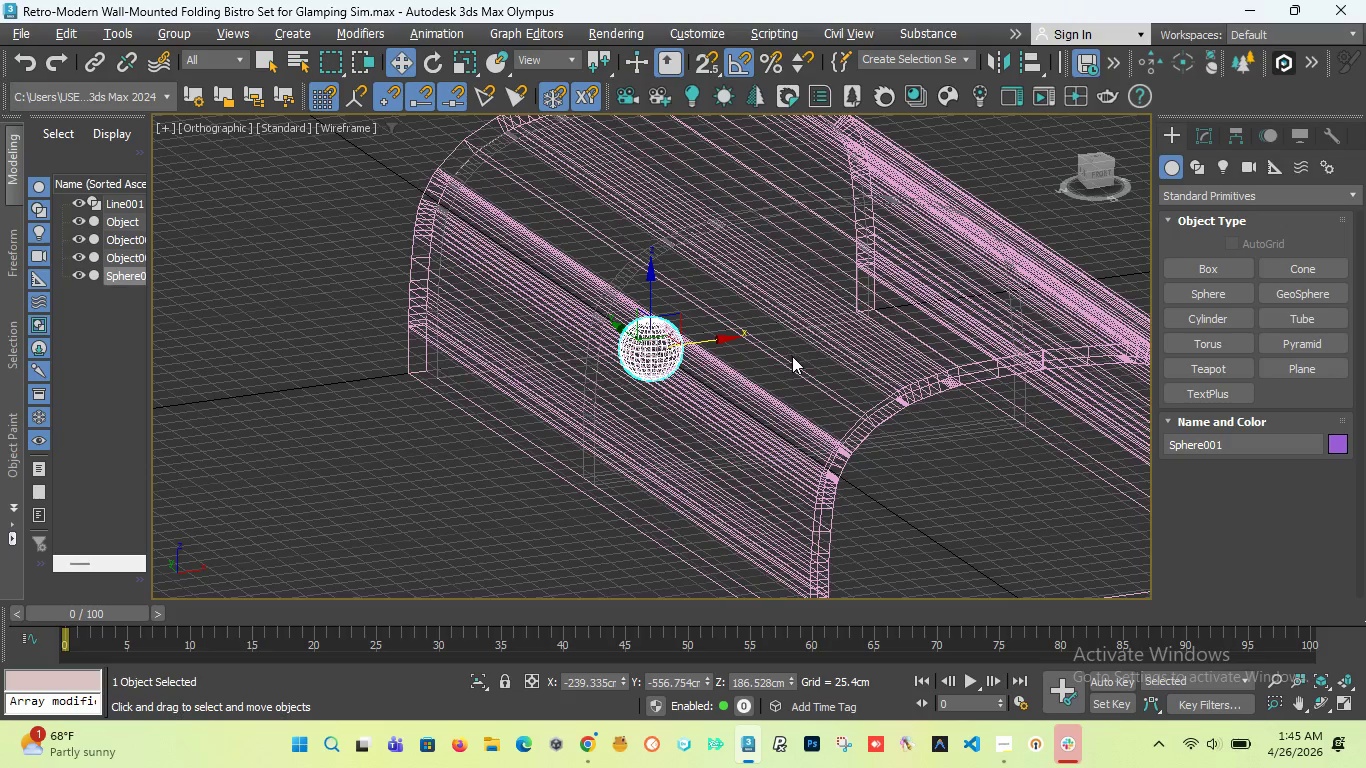 
scroll: coordinate [792, 356], scroll_direction: up, amount: 1.0
 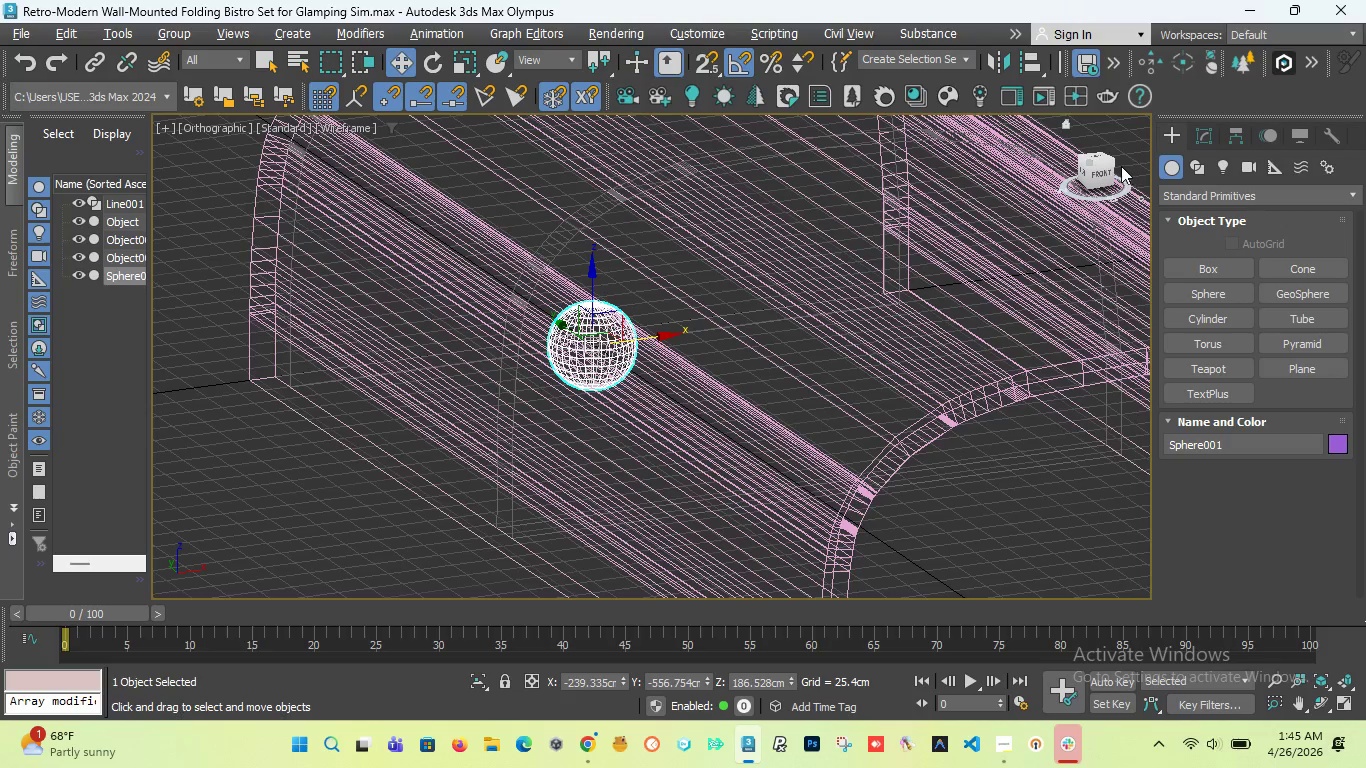 
left_click_drag(start_coordinate=[1101, 171], to_coordinate=[1005, 176])
 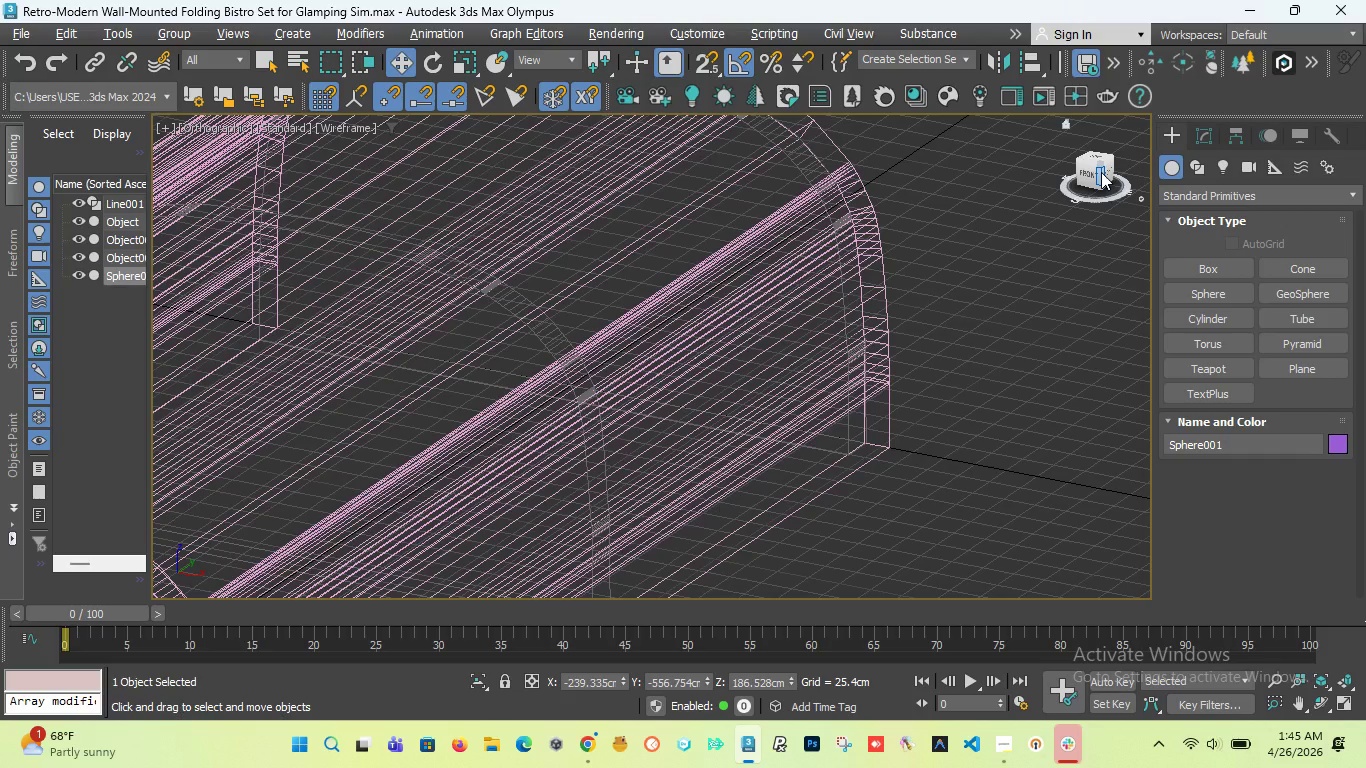 
key(F3)
 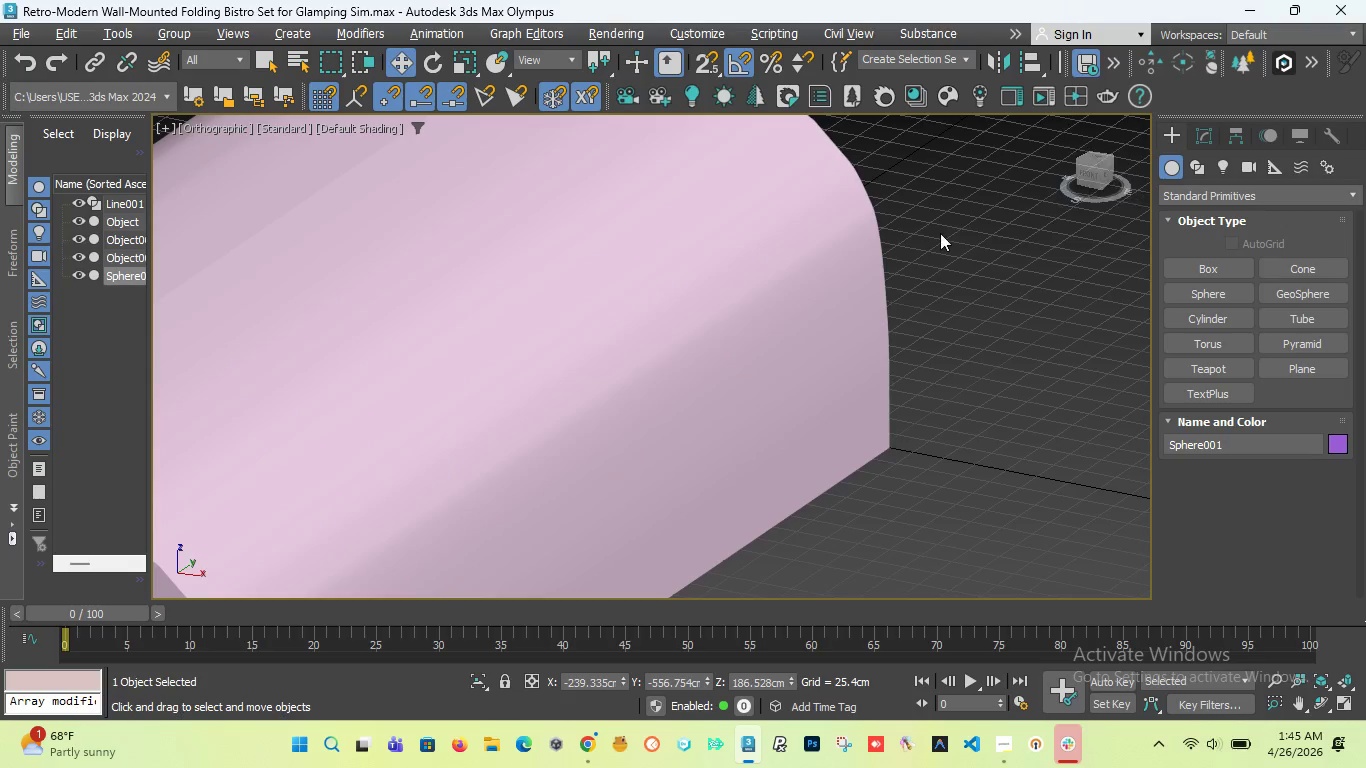 
scroll: coordinate [939, 242], scroll_direction: down, amount: 4.0
 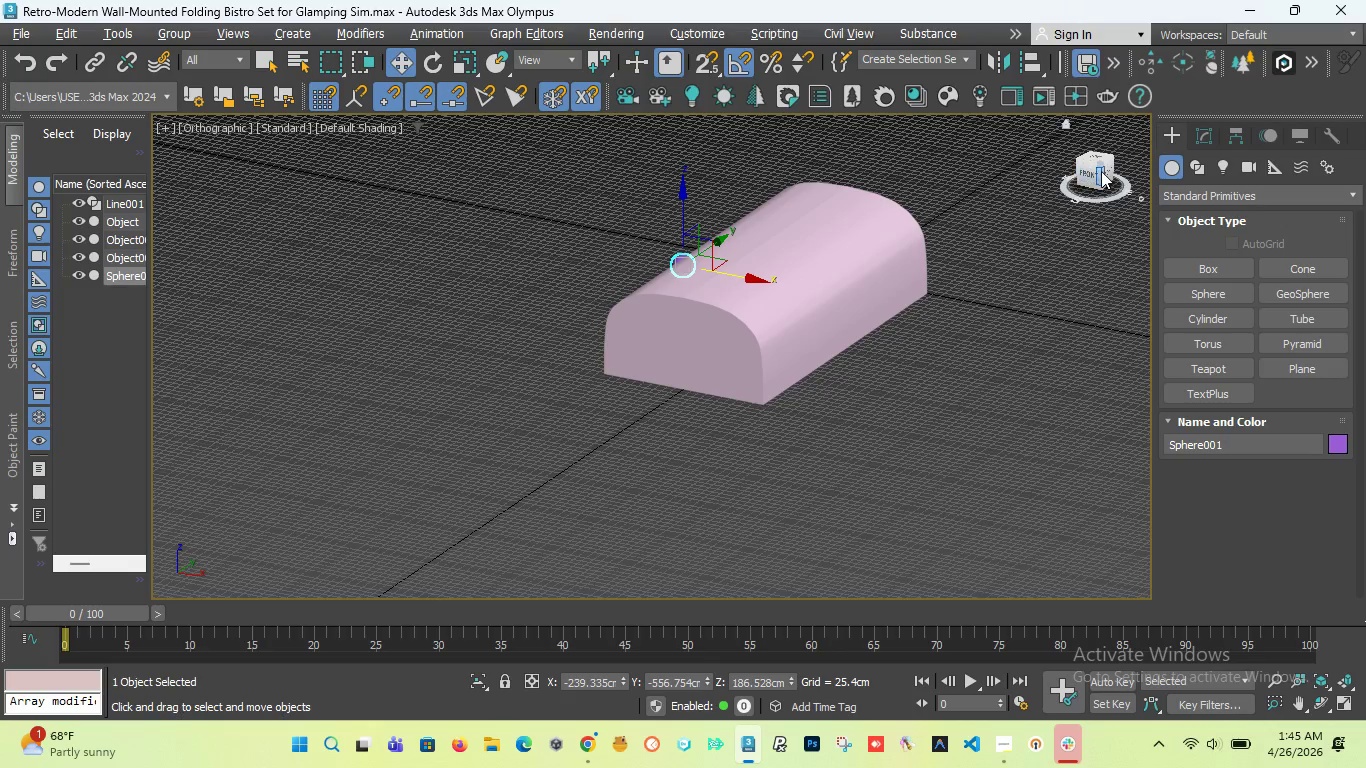 
left_click_drag(start_coordinate=[1102, 170], to_coordinate=[918, 197])
 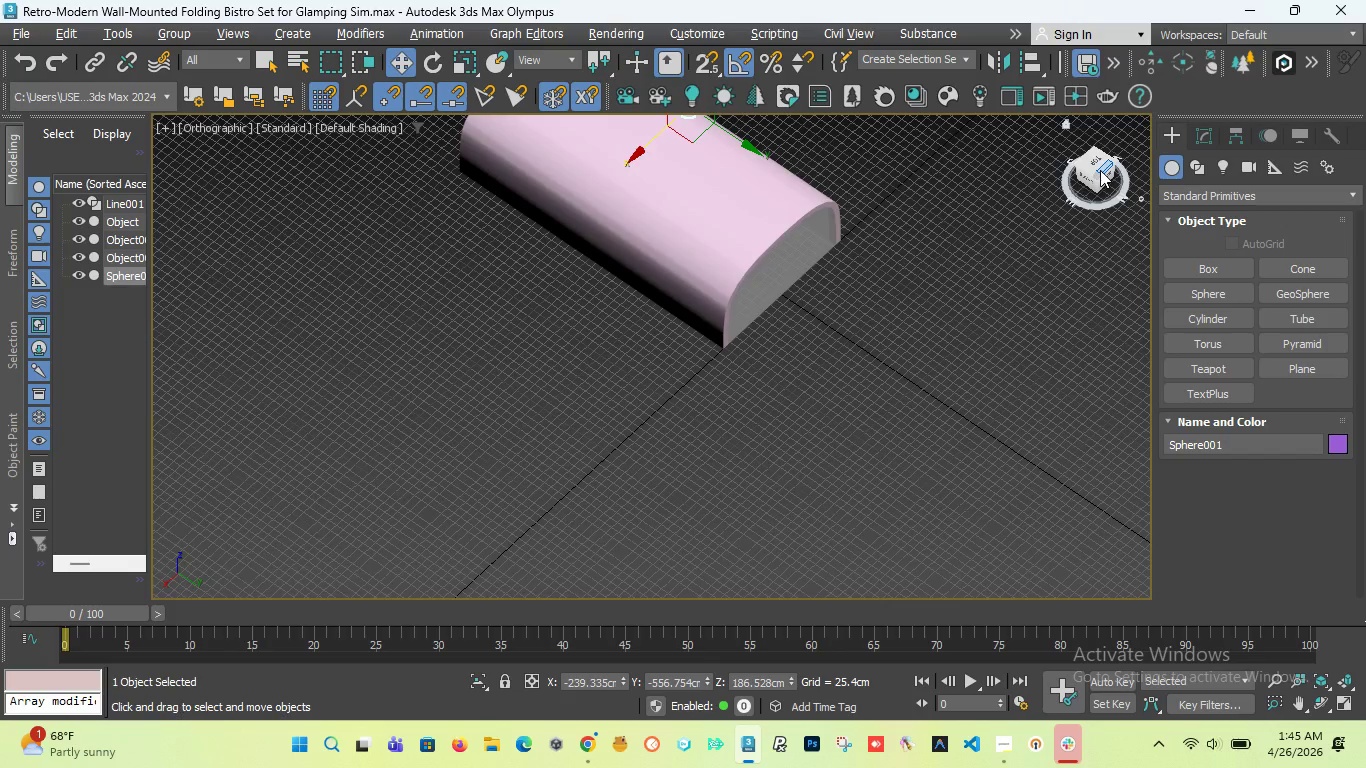 
key(T)
 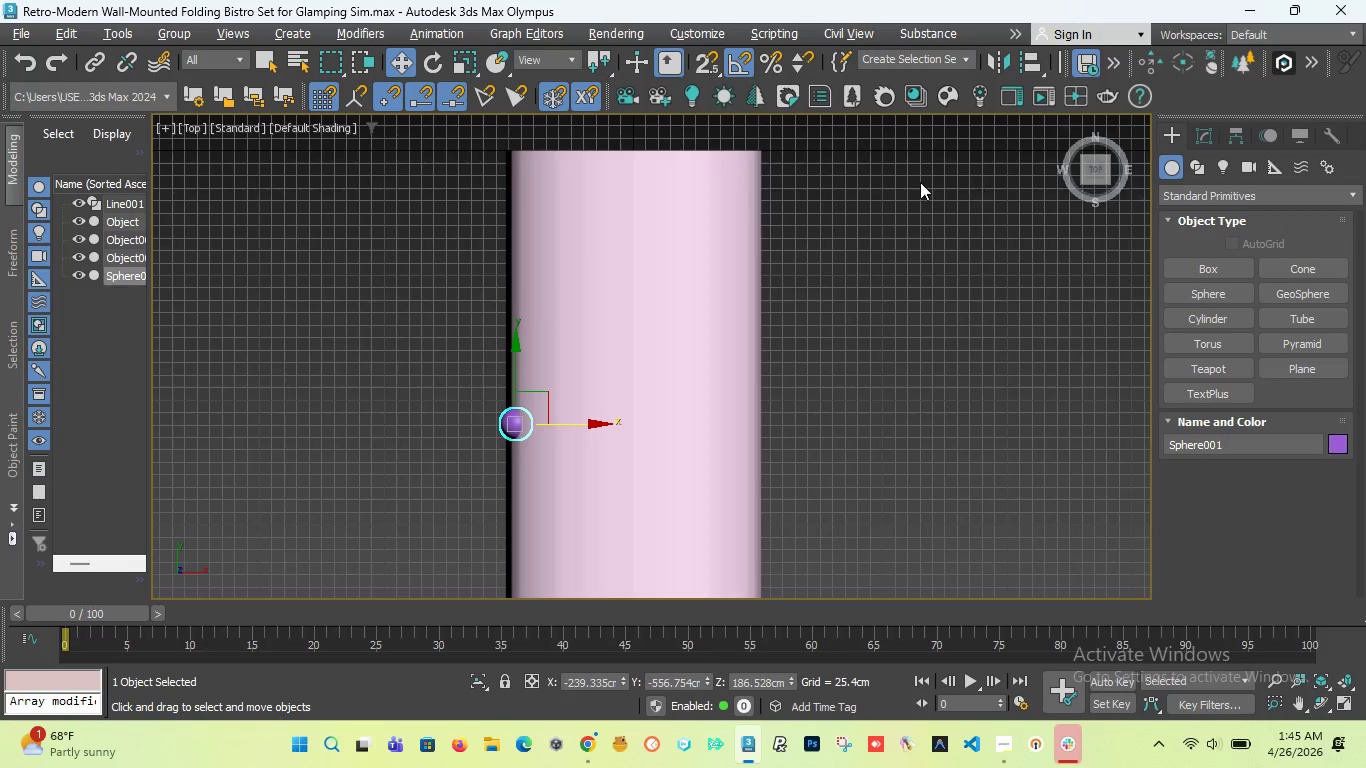 
scroll: coordinate [918, 193], scroll_direction: down, amount: 3.0
 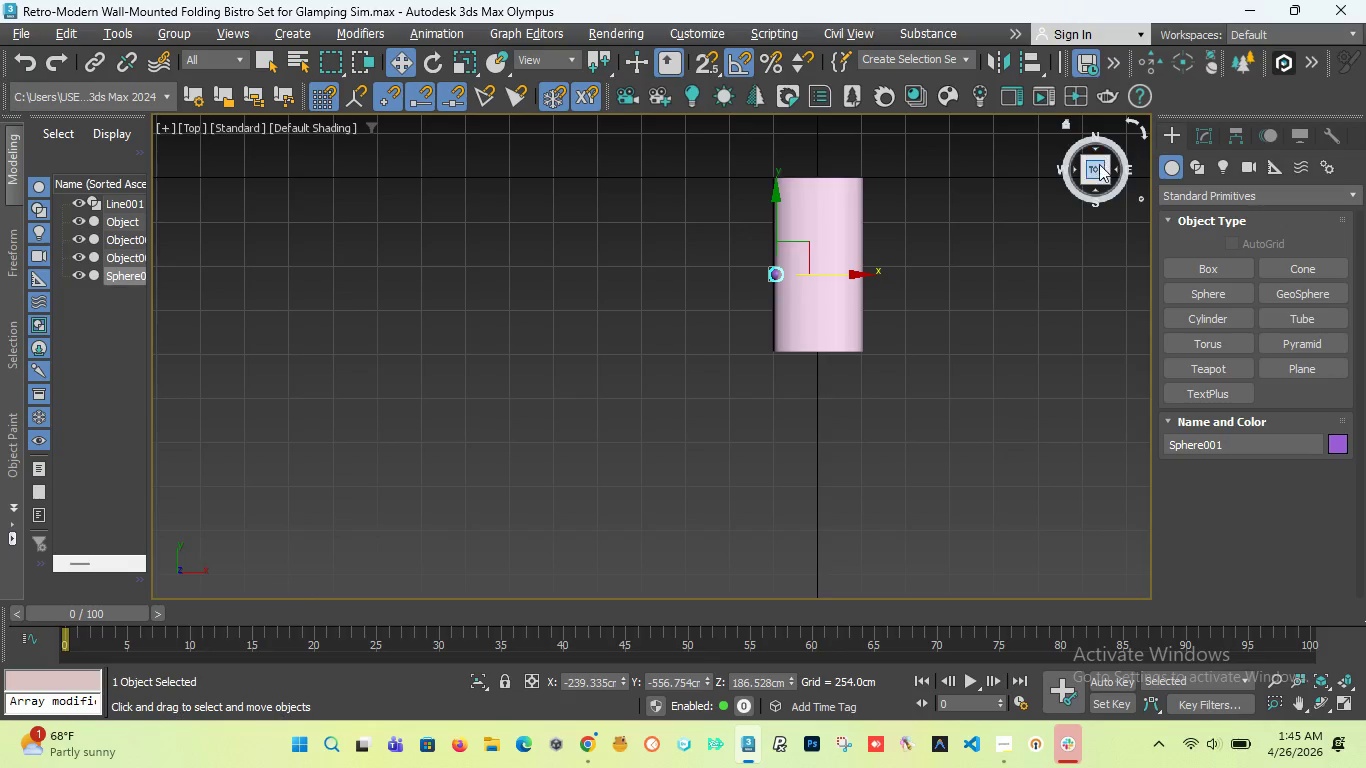 
left_click_drag(start_coordinate=[1097, 169], to_coordinate=[1097, 584])
 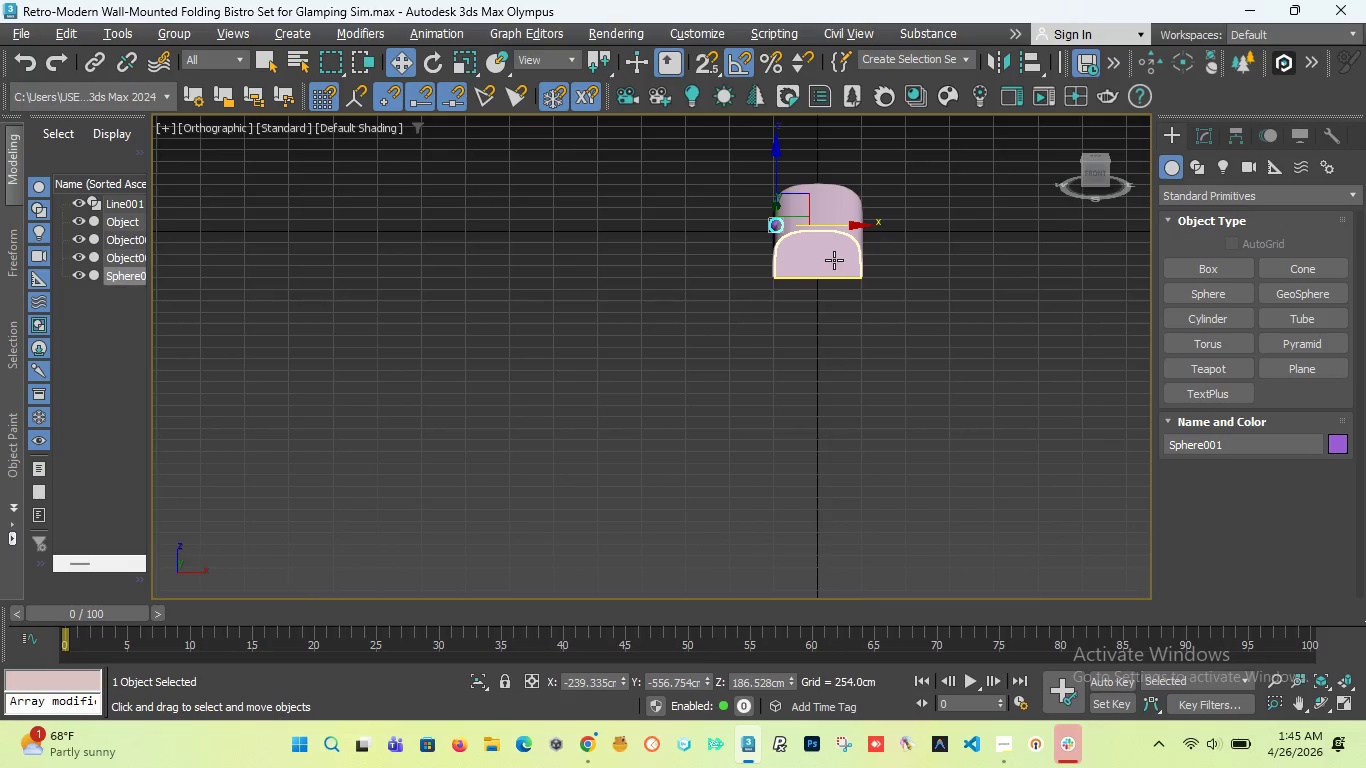 
left_click([834, 260])
 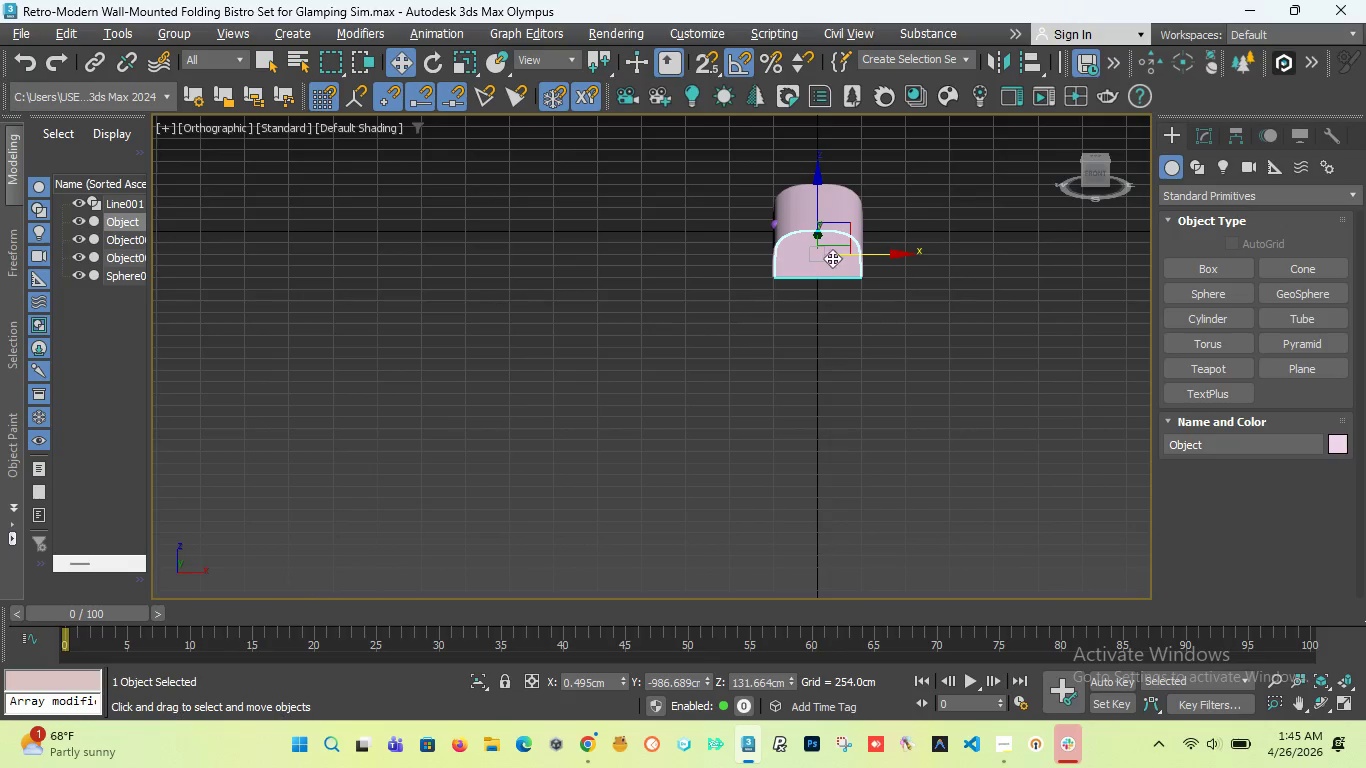 
right_click([832, 258])
 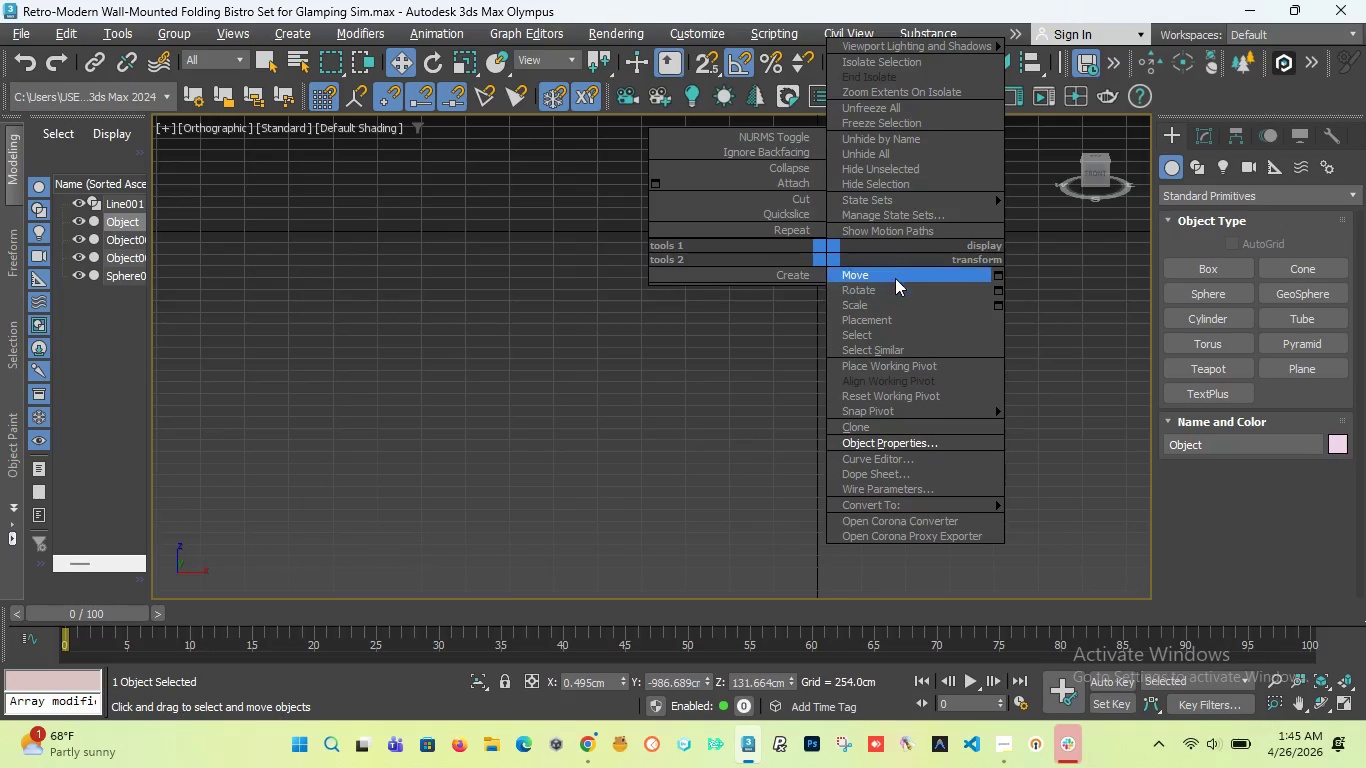 
left_click([909, 440])
 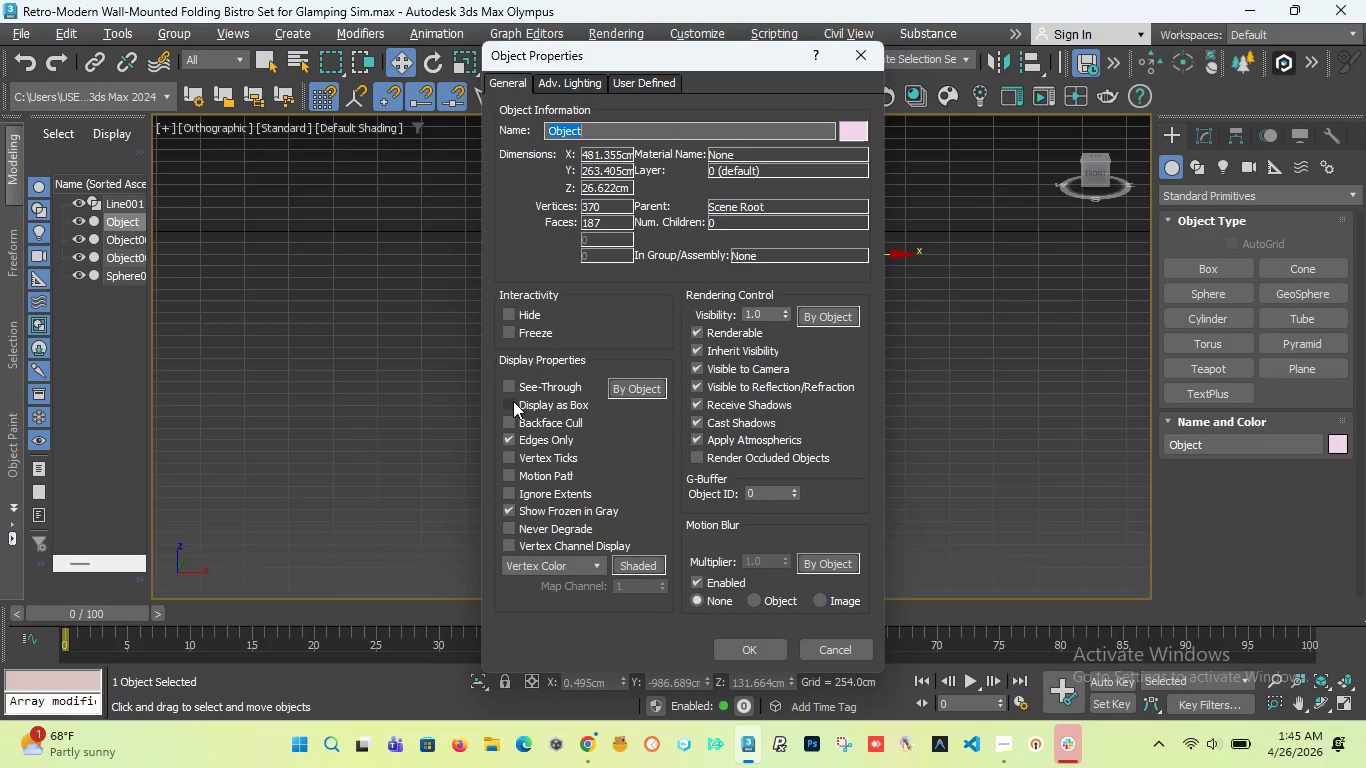 
left_click([513, 384])
 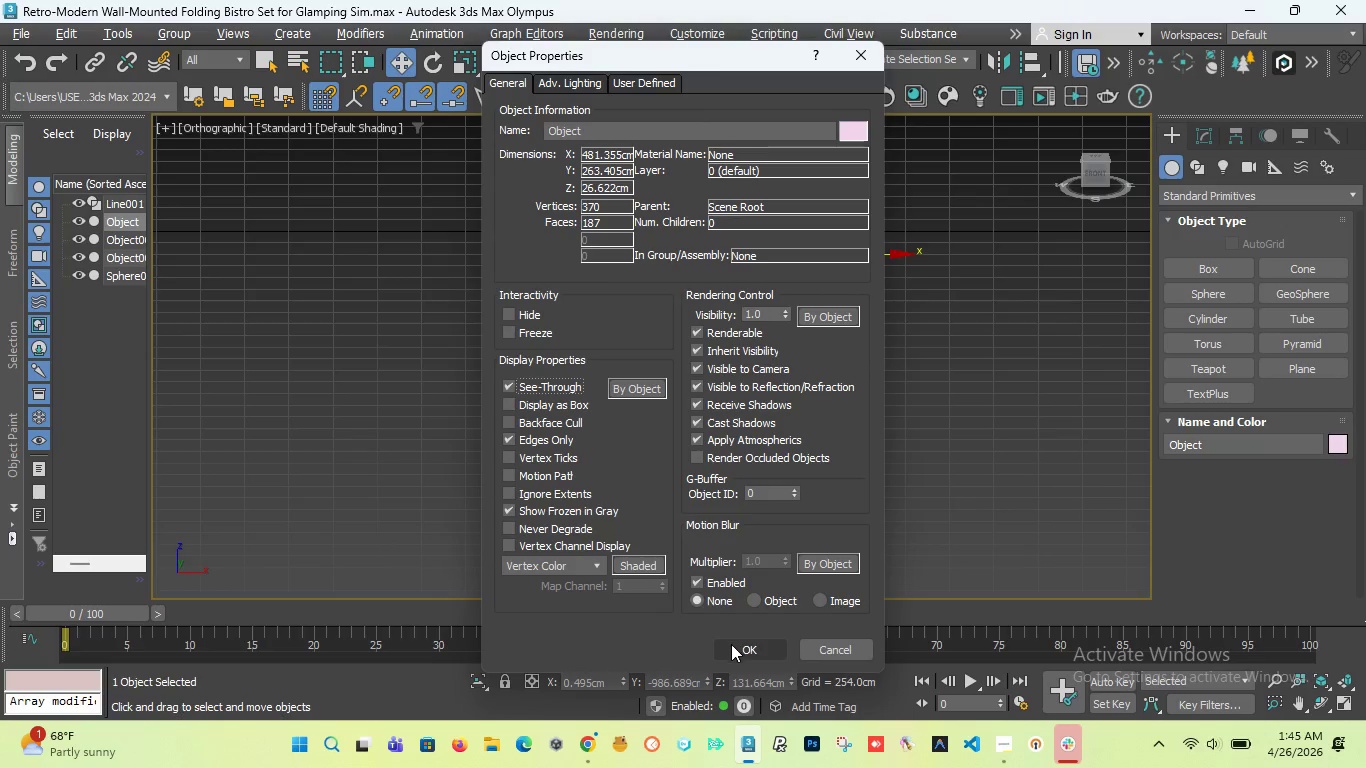 
left_click([741, 651])
 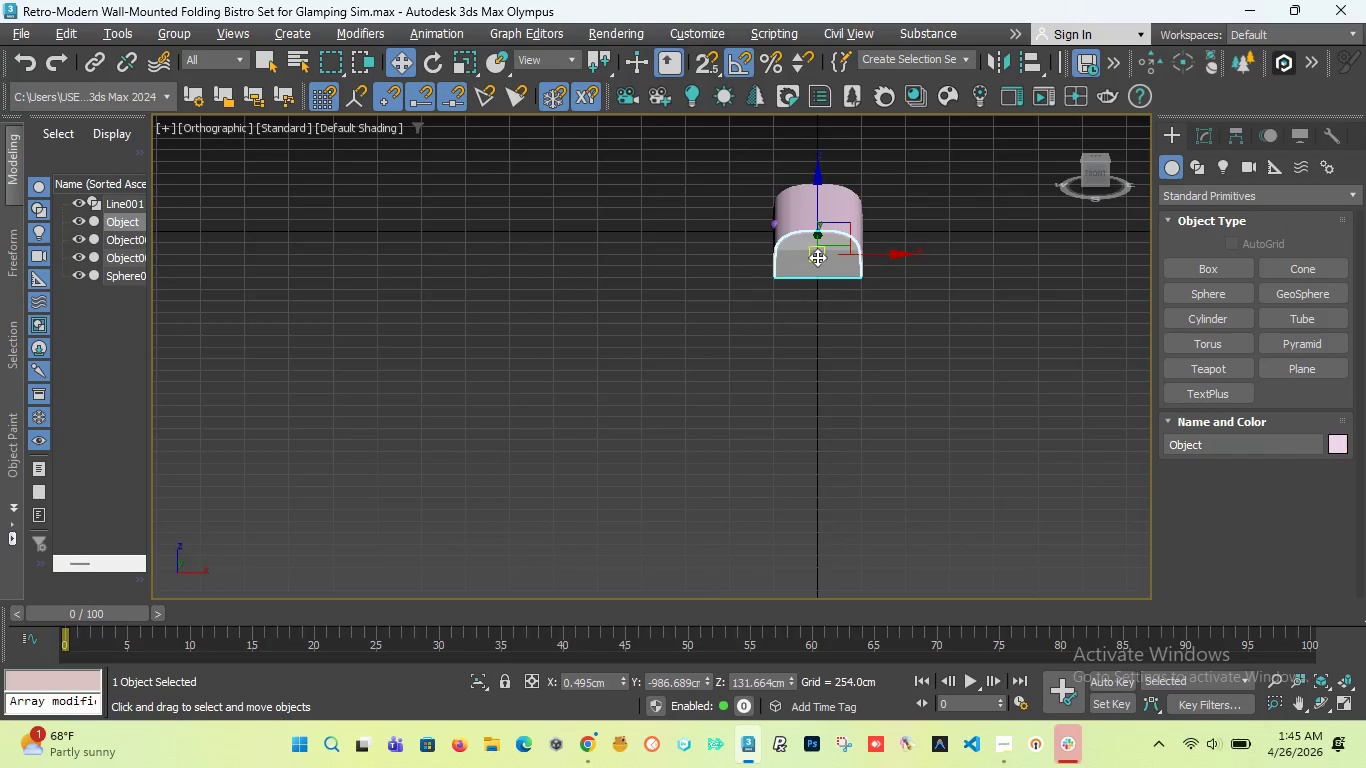 
scroll: coordinate [762, 250], scroll_direction: up, amount: 5.0
 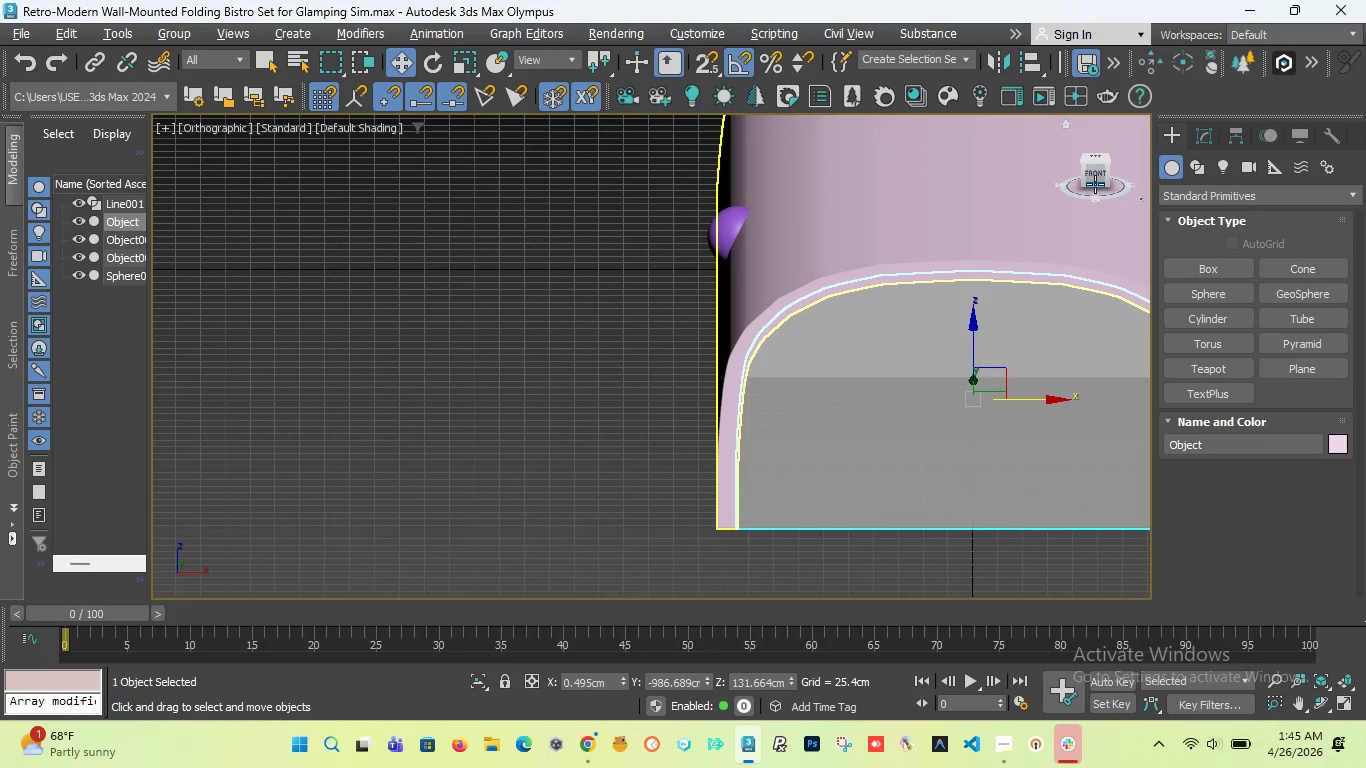 
left_click_drag(start_coordinate=[1094, 177], to_coordinate=[1067, 164])
 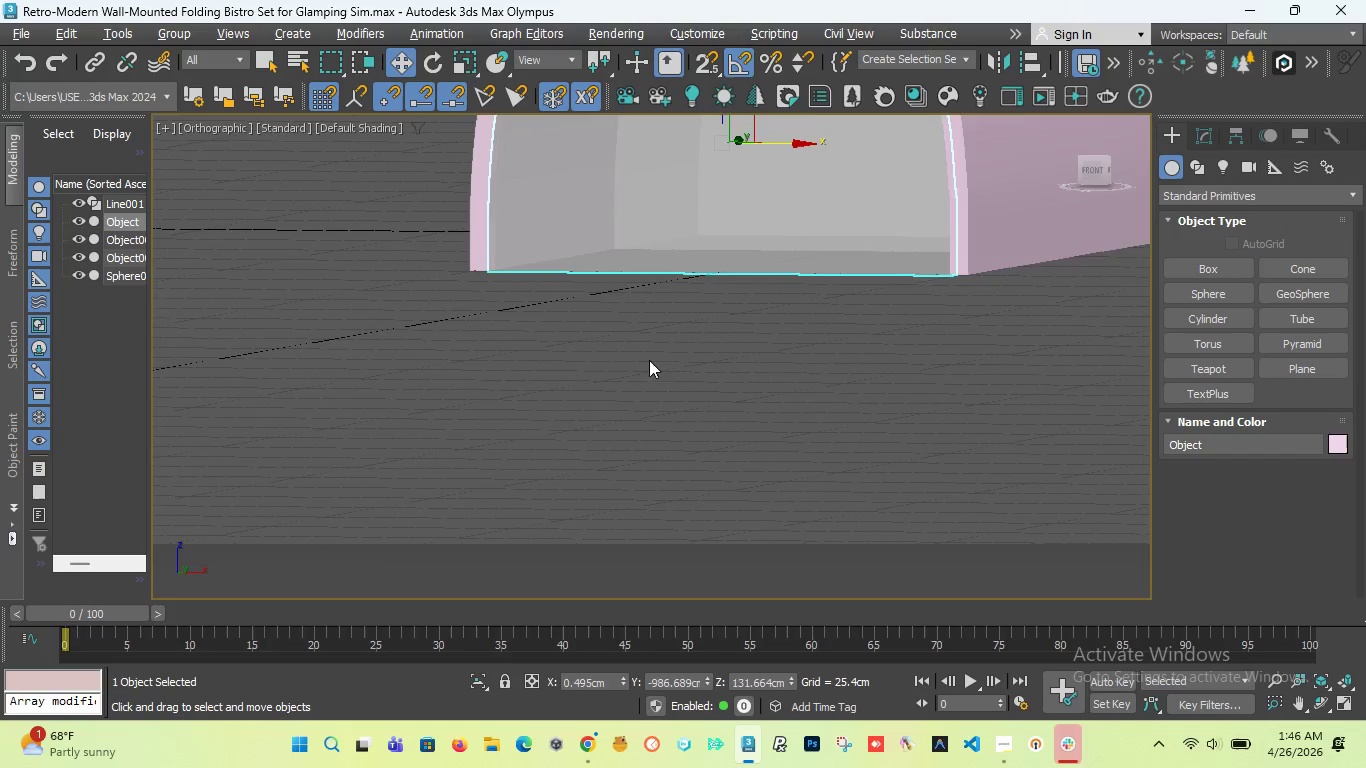 
scroll: coordinate [649, 383], scroll_direction: down, amount: 2.0
 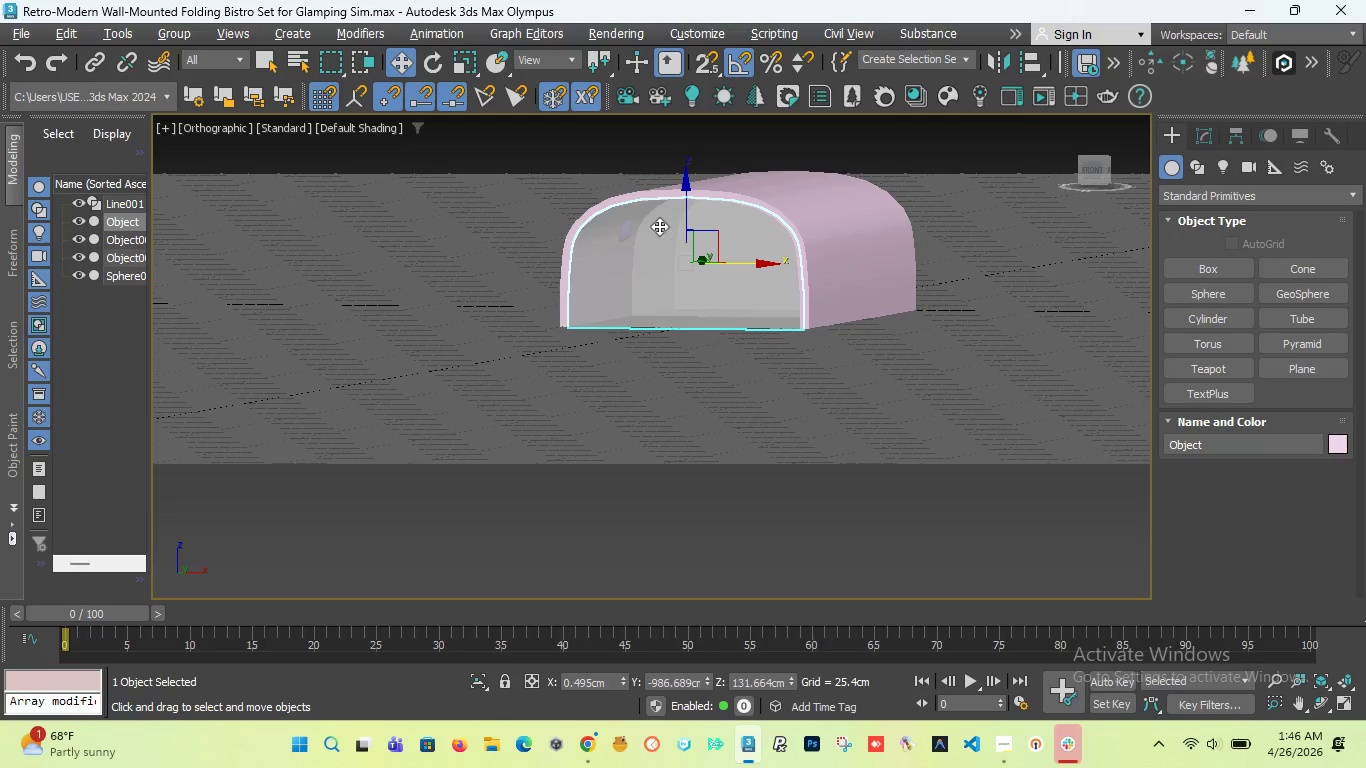 
scroll: coordinate [614, 223], scroll_direction: up, amount: 3.0
 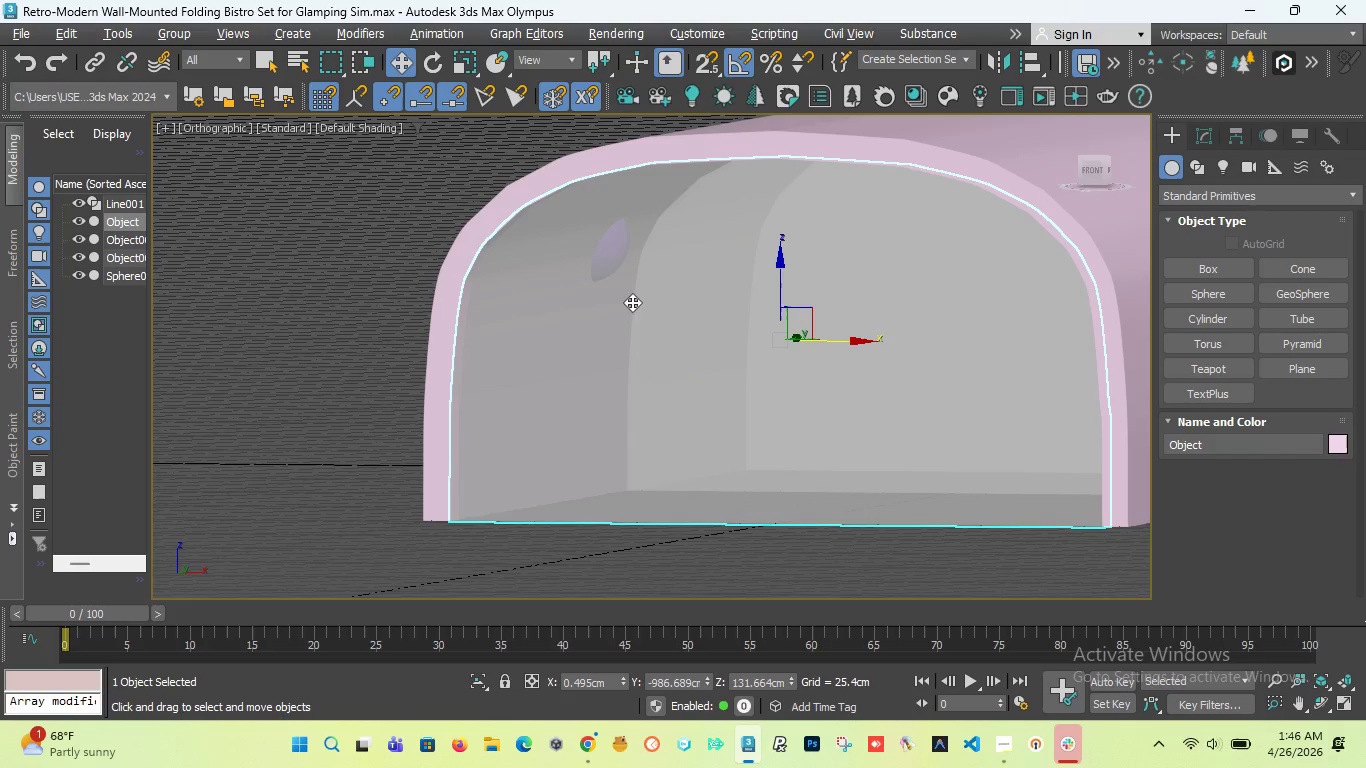 
wait(5.87)
 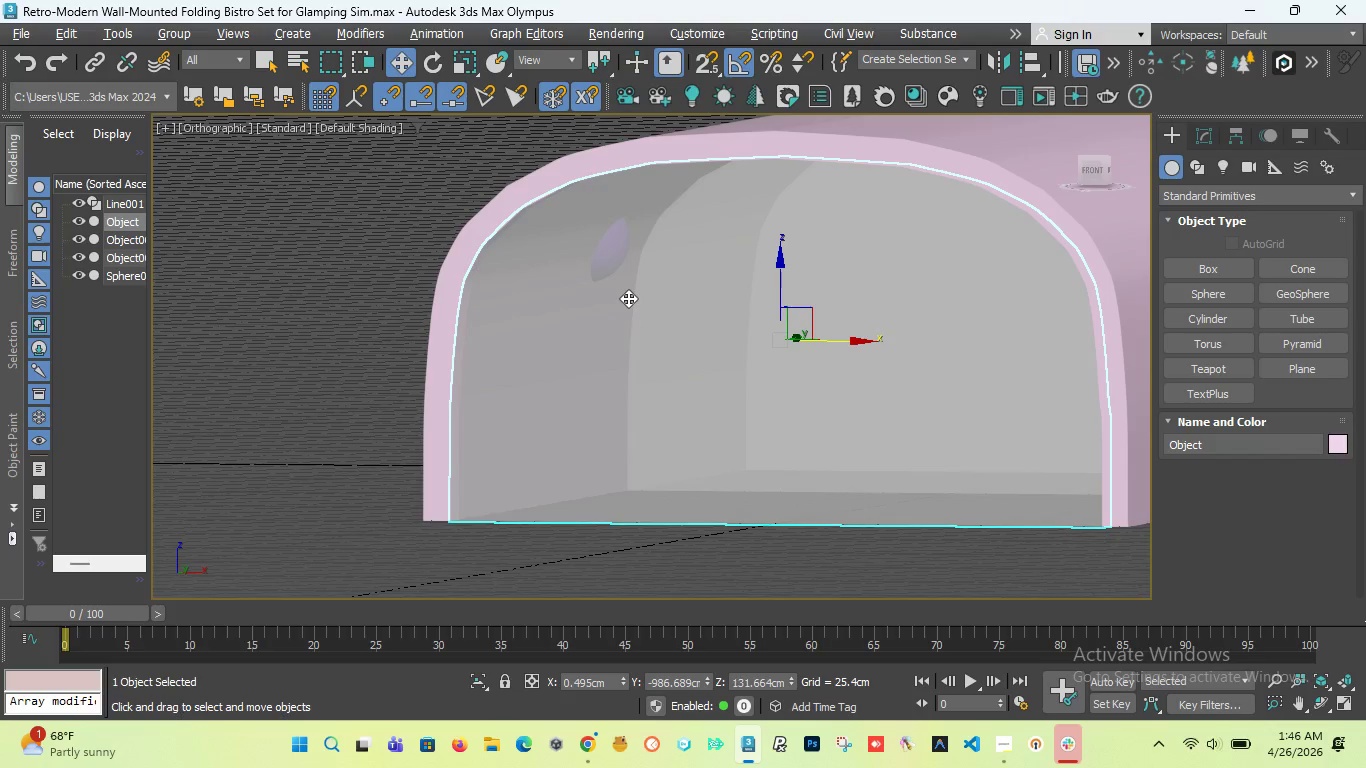 
key(F)
 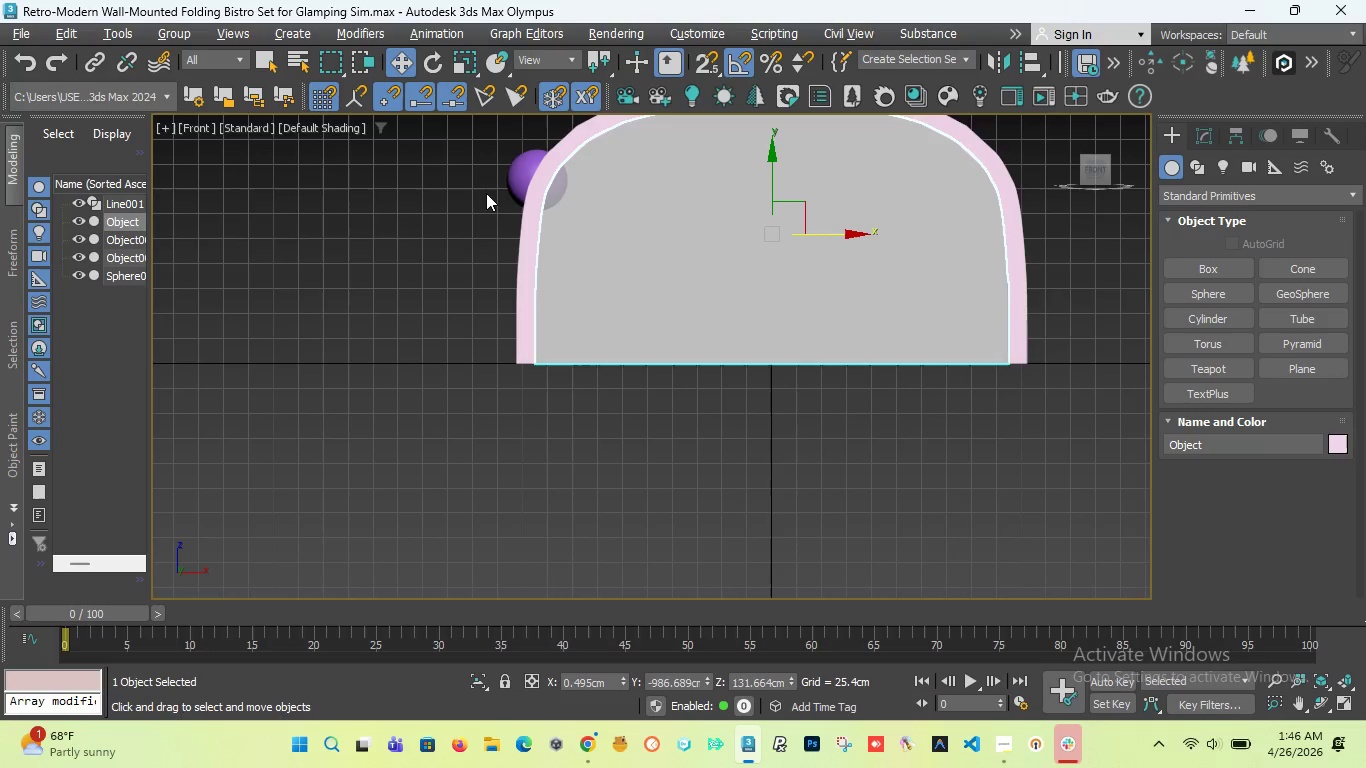 
scroll: coordinate [490, 173], scroll_direction: up, amount: 1.0
 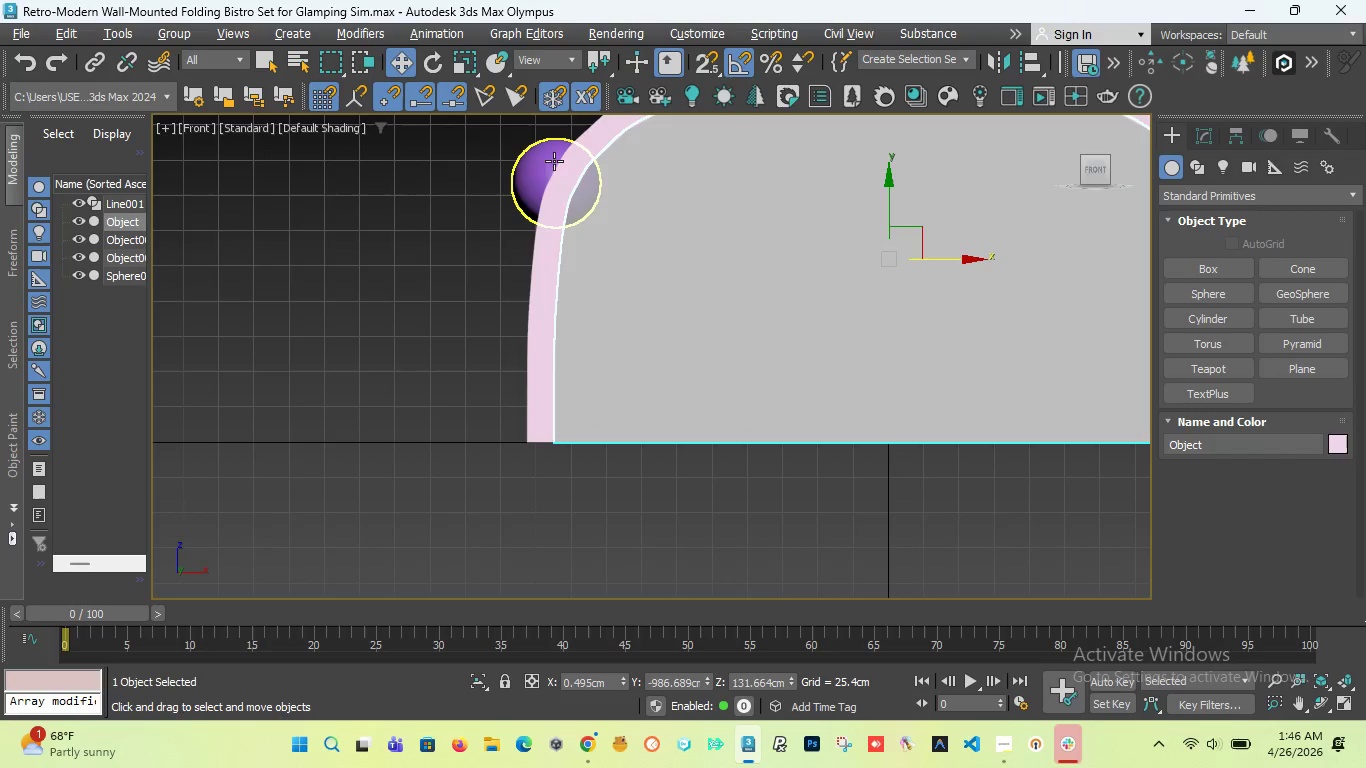 
left_click([540, 167])
 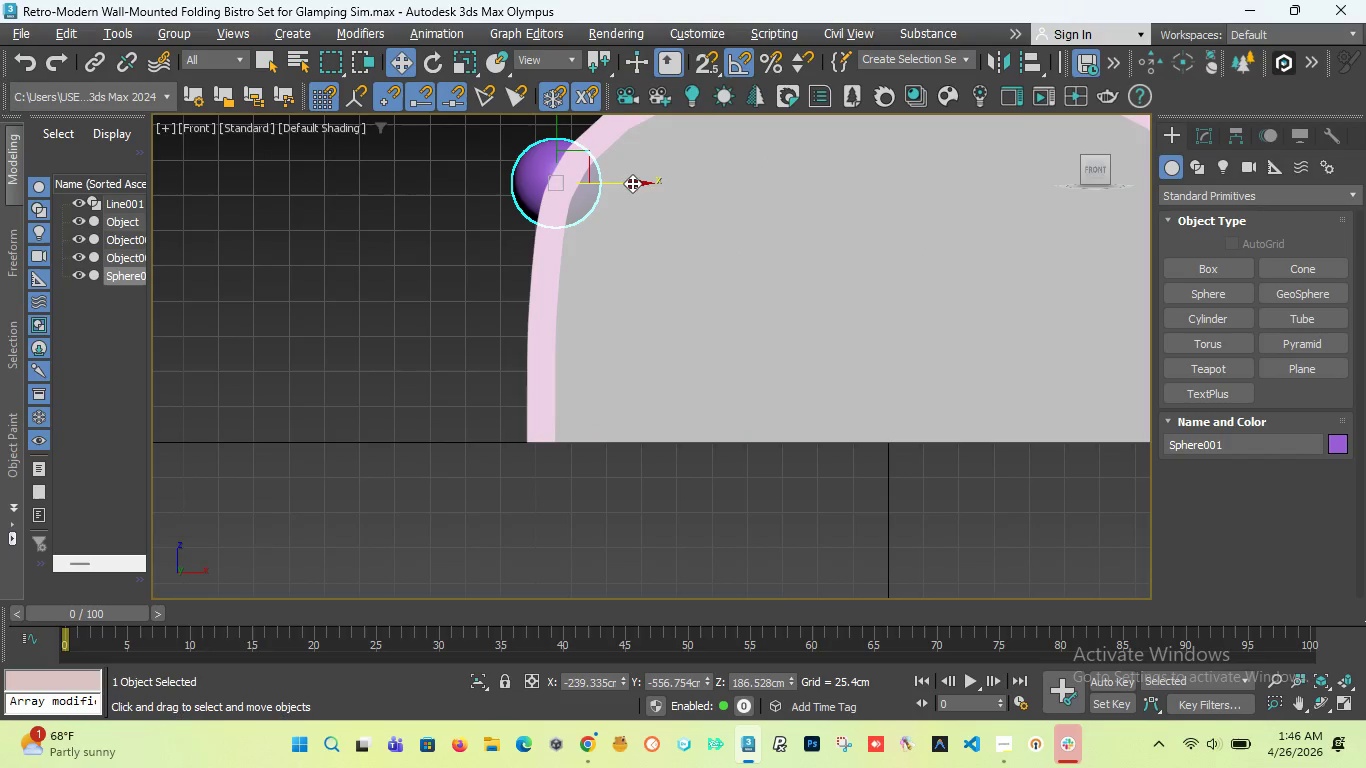 
left_click_drag(start_coordinate=[633, 183], to_coordinate=[644, 184])
 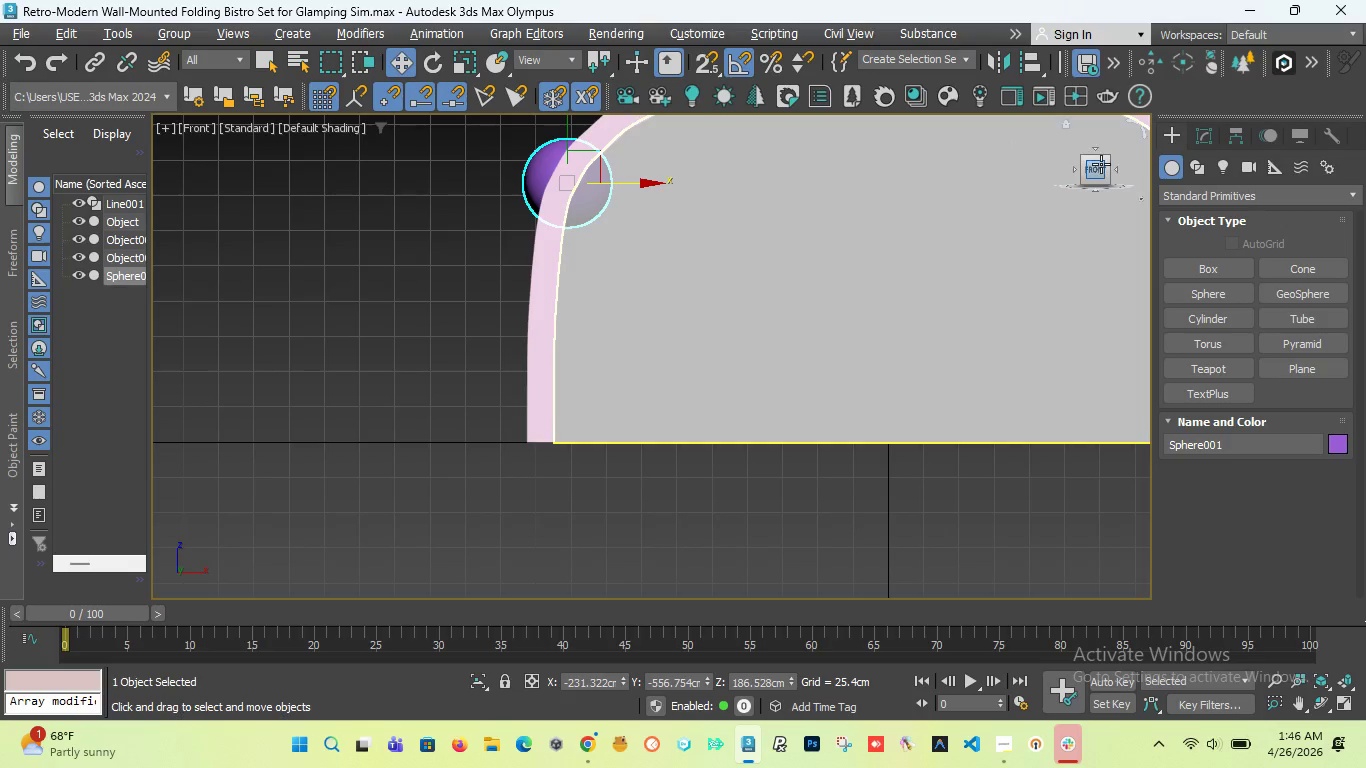 
left_click_drag(start_coordinate=[1090, 164], to_coordinate=[1055, 168])
 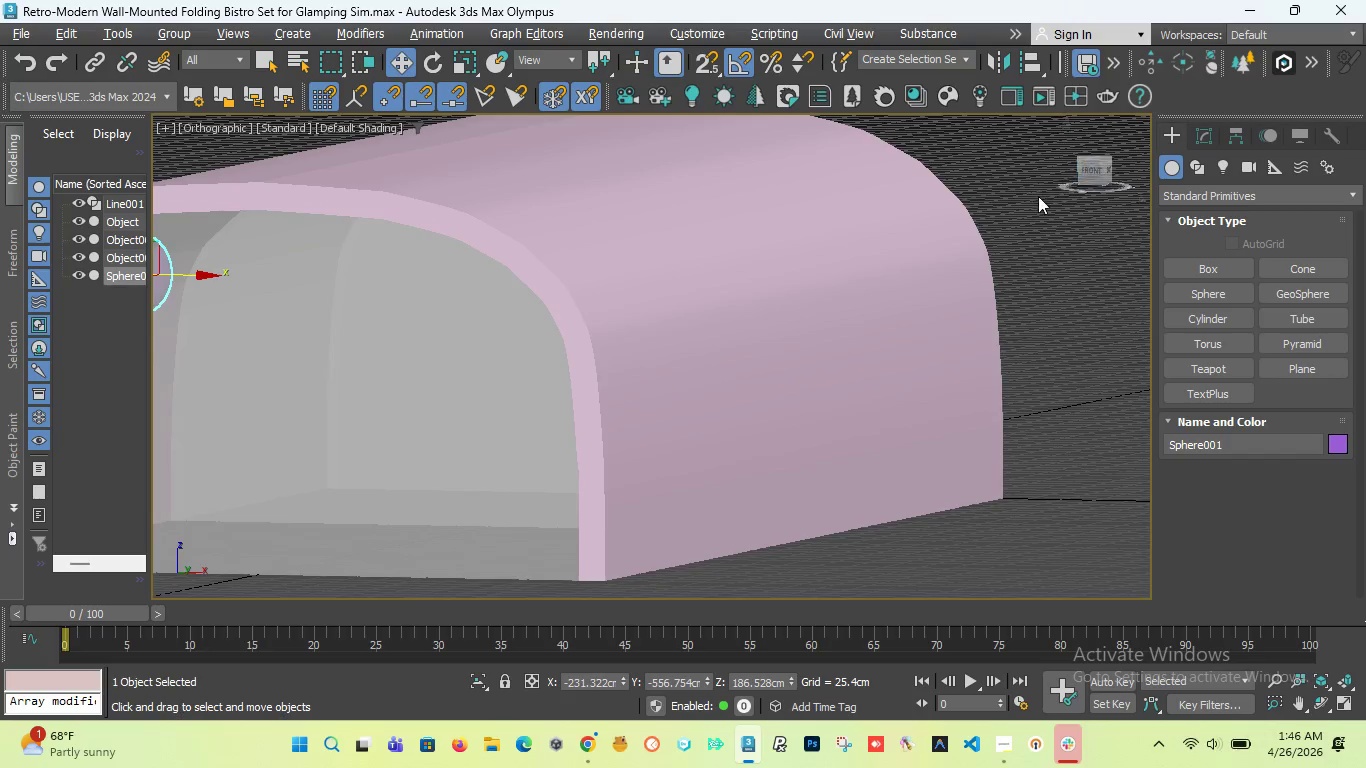 
scroll: coordinate [1047, 215], scroll_direction: down, amount: 2.0
 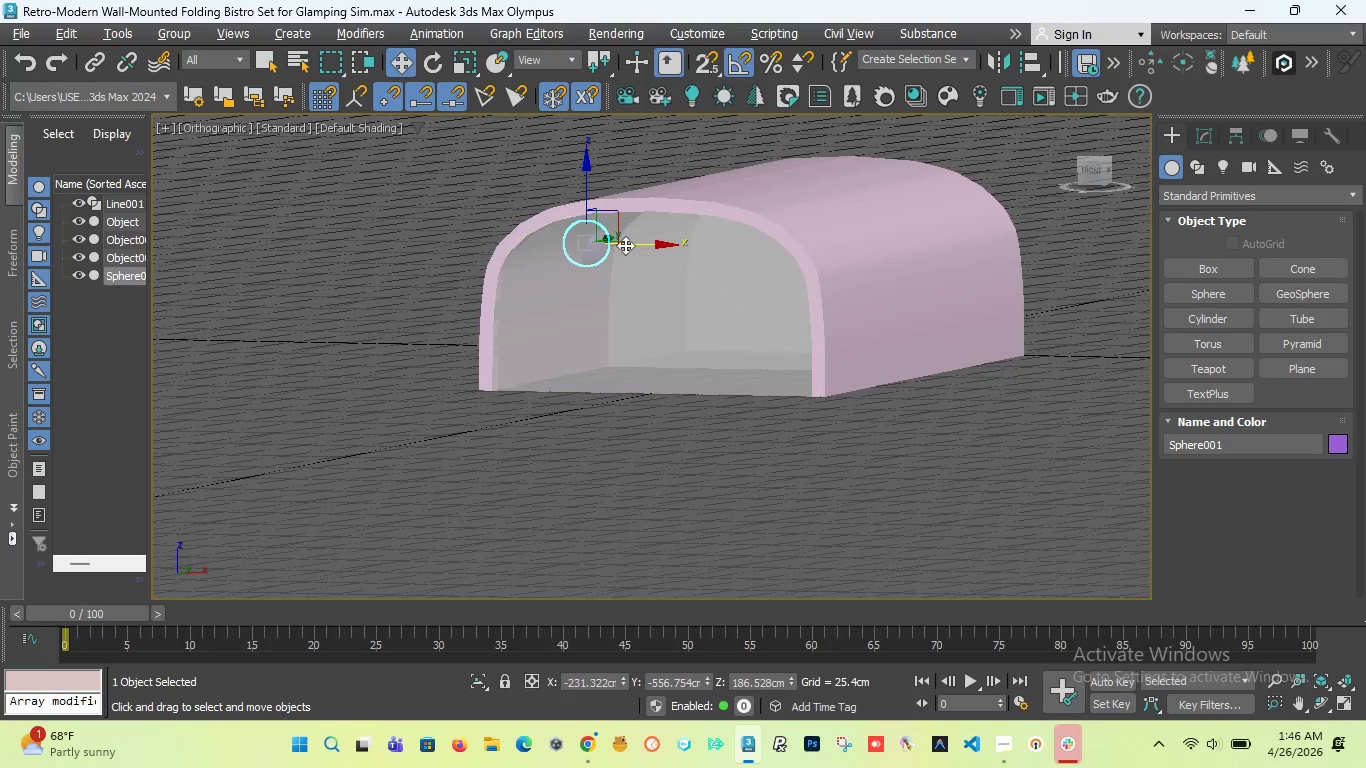 
scroll: coordinate [618, 239], scroll_direction: up, amount: 6.0
 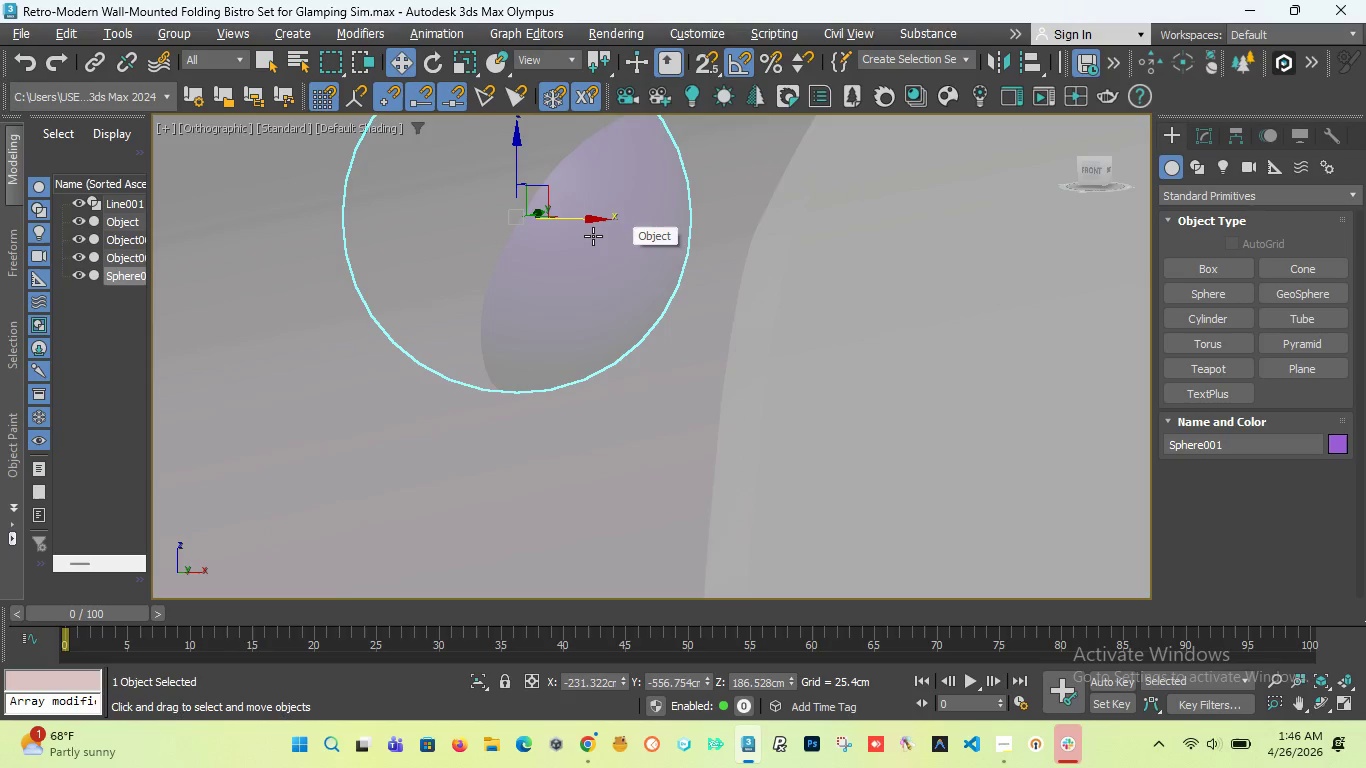 
scroll: coordinate [592, 236], scroll_direction: down, amount: 1.0
 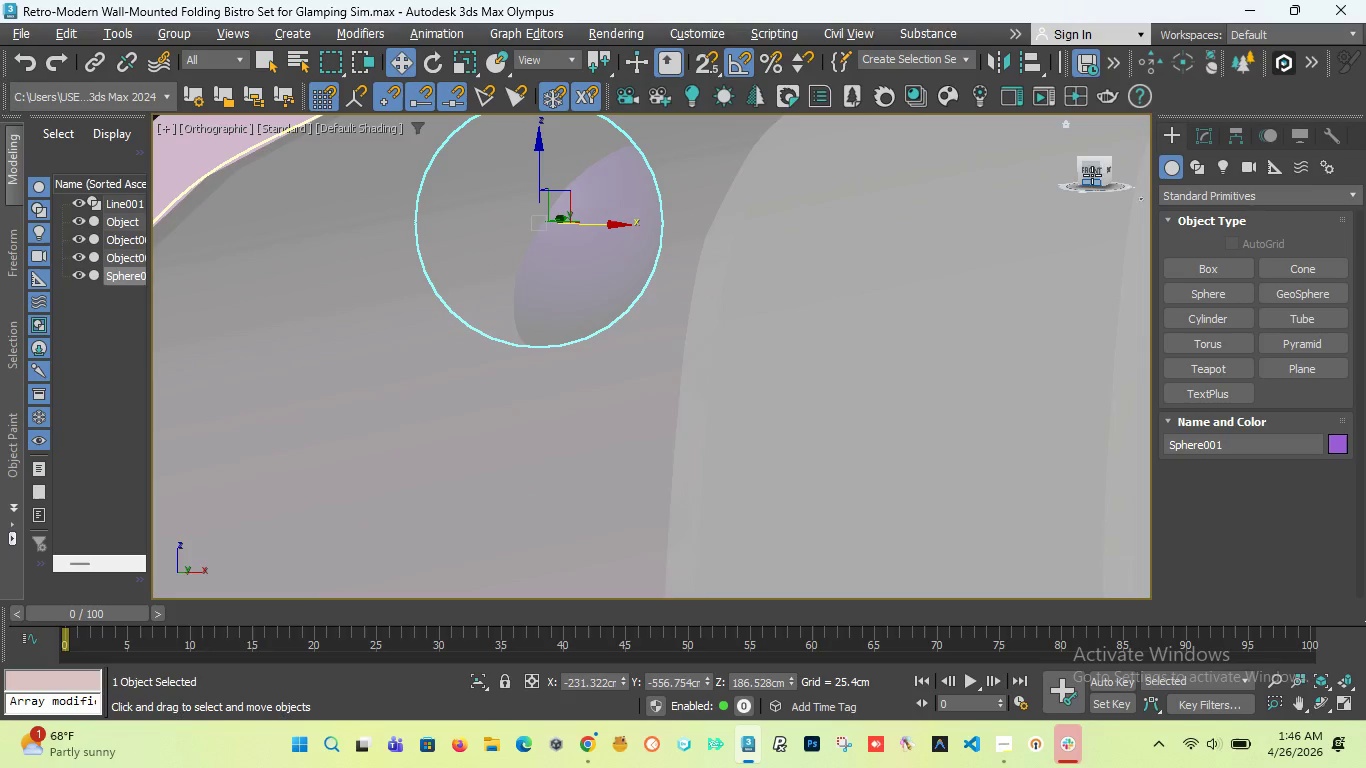 
left_click_drag(start_coordinate=[1095, 170], to_coordinate=[1072, 168])
 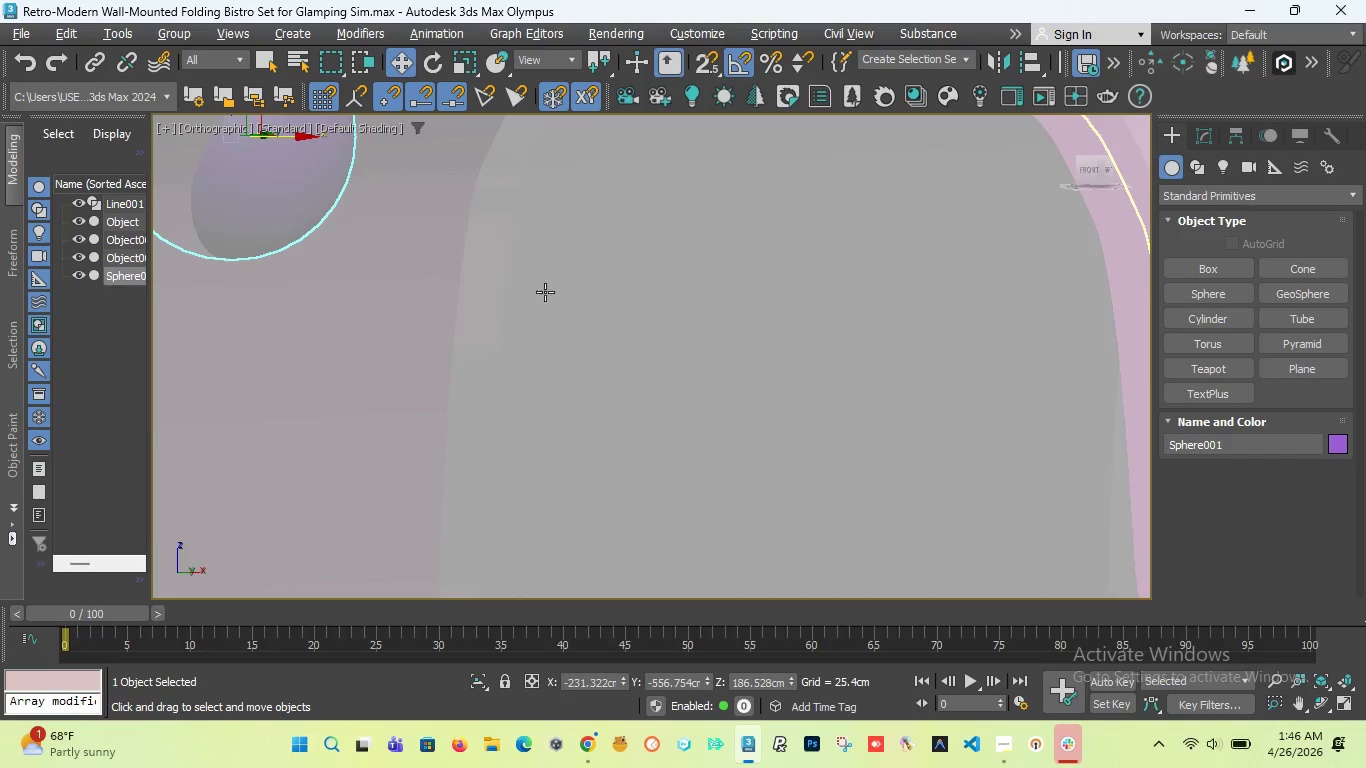 
scroll: coordinate [584, 325], scroll_direction: down, amount: 3.0
 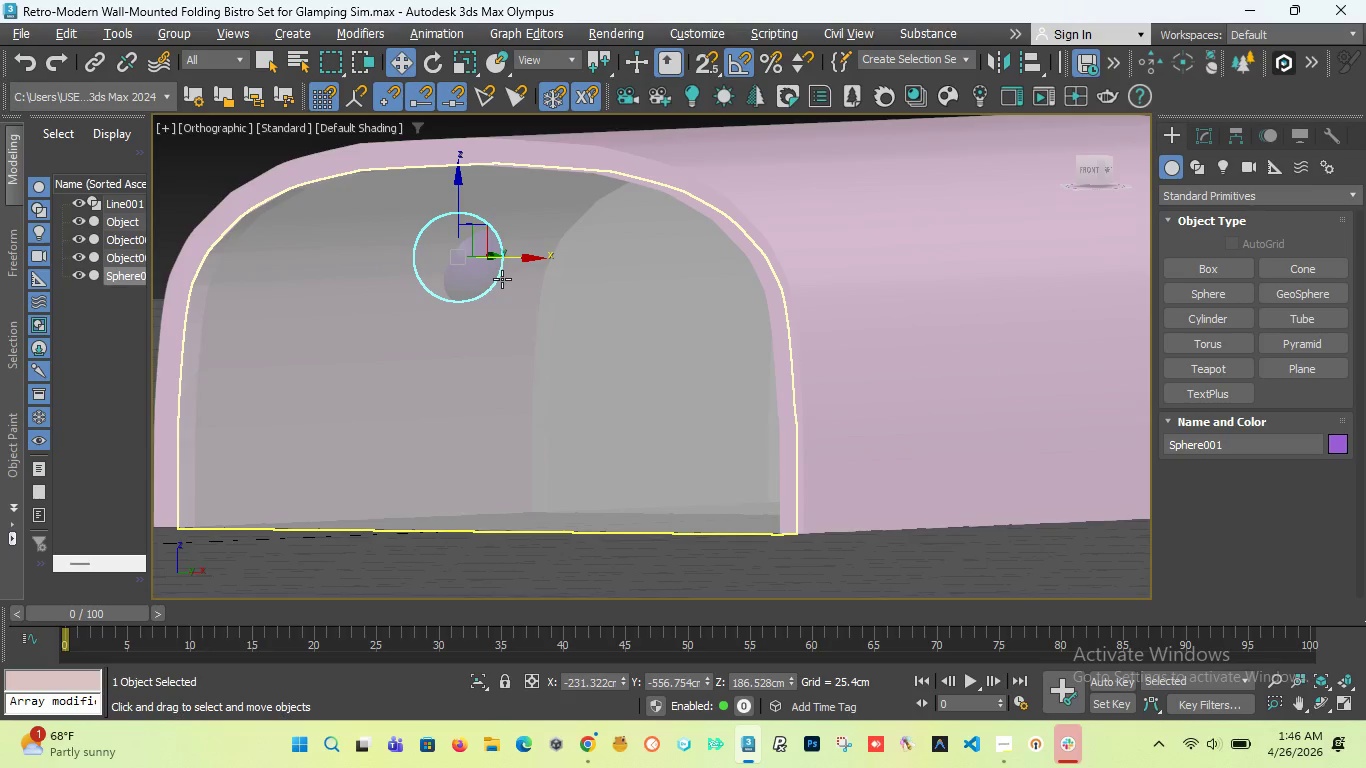 
scroll: coordinate [497, 268], scroll_direction: up, amount: 2.0
 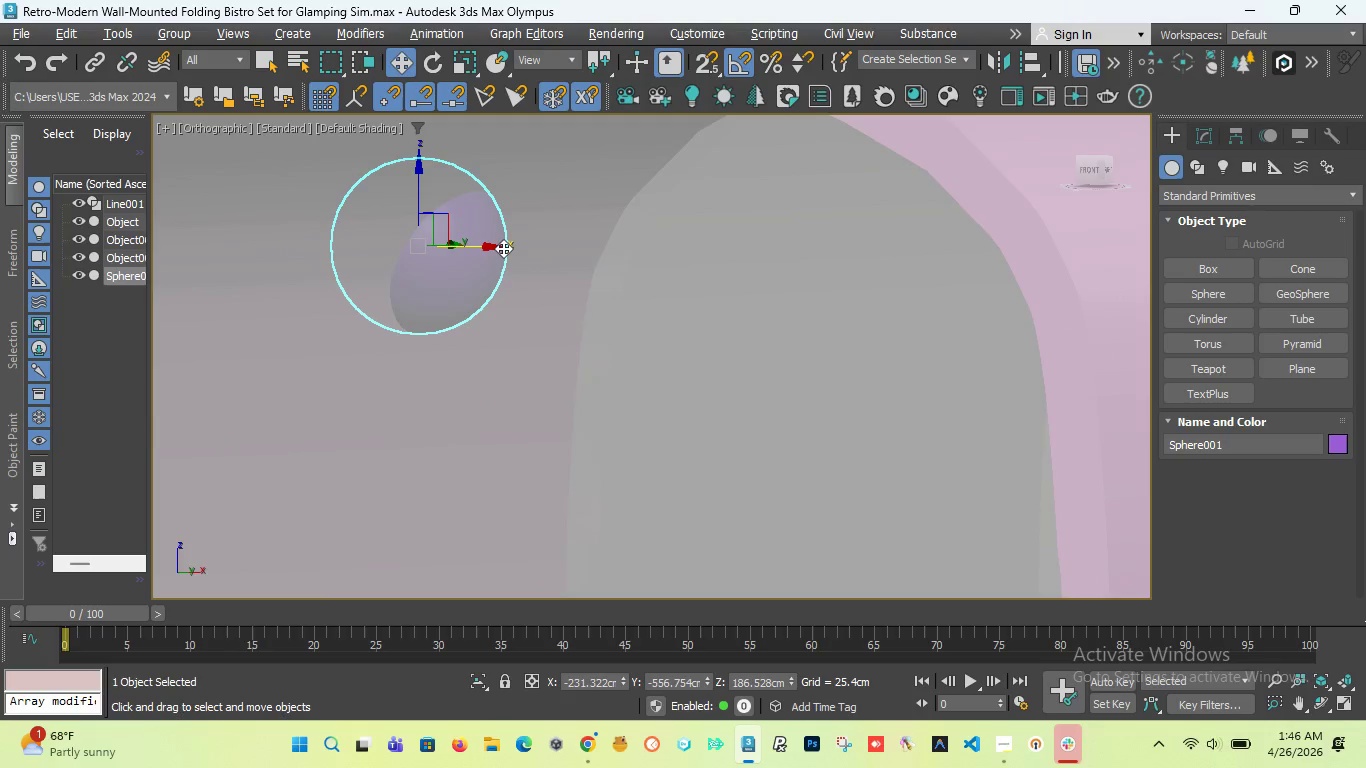 
left_click_drag(start_coordinate=[492, 248], to_coordinate=[535, 264])
 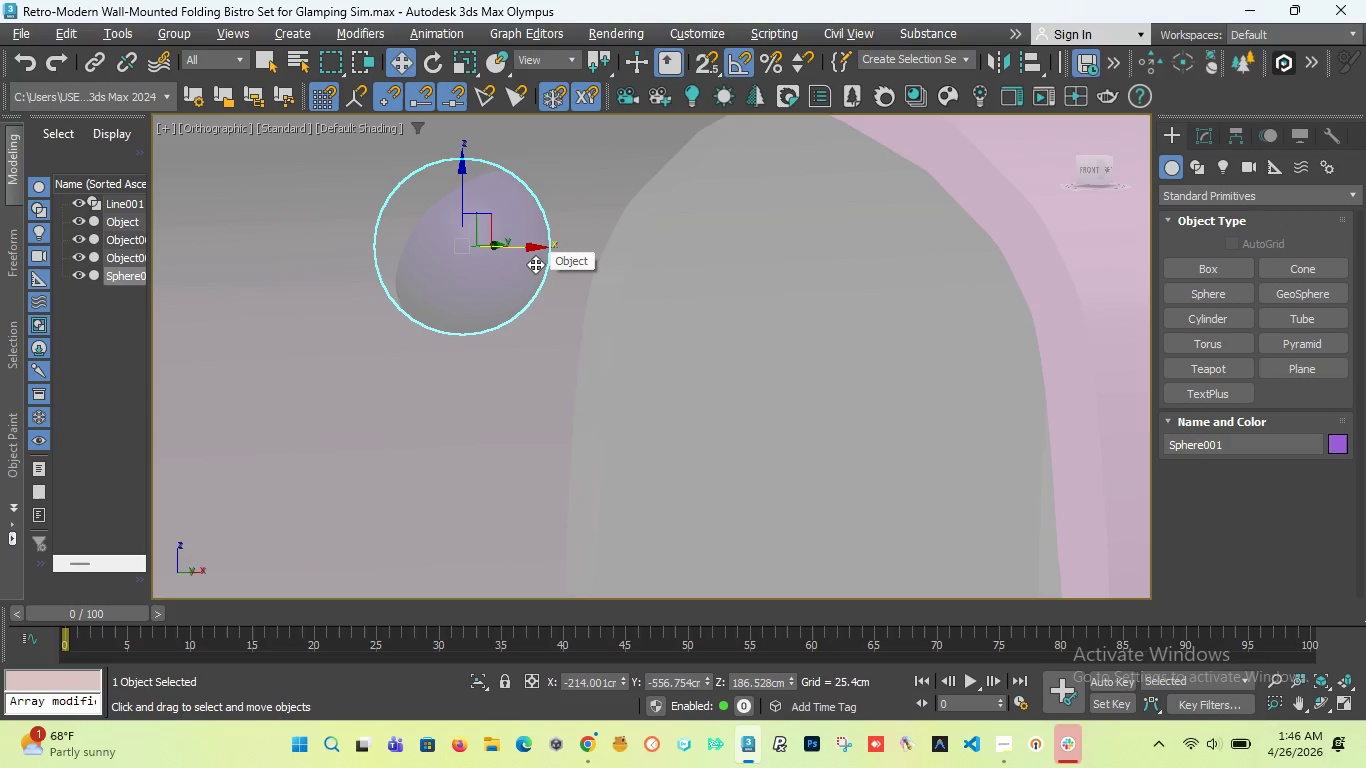 
key(Control+Z)
 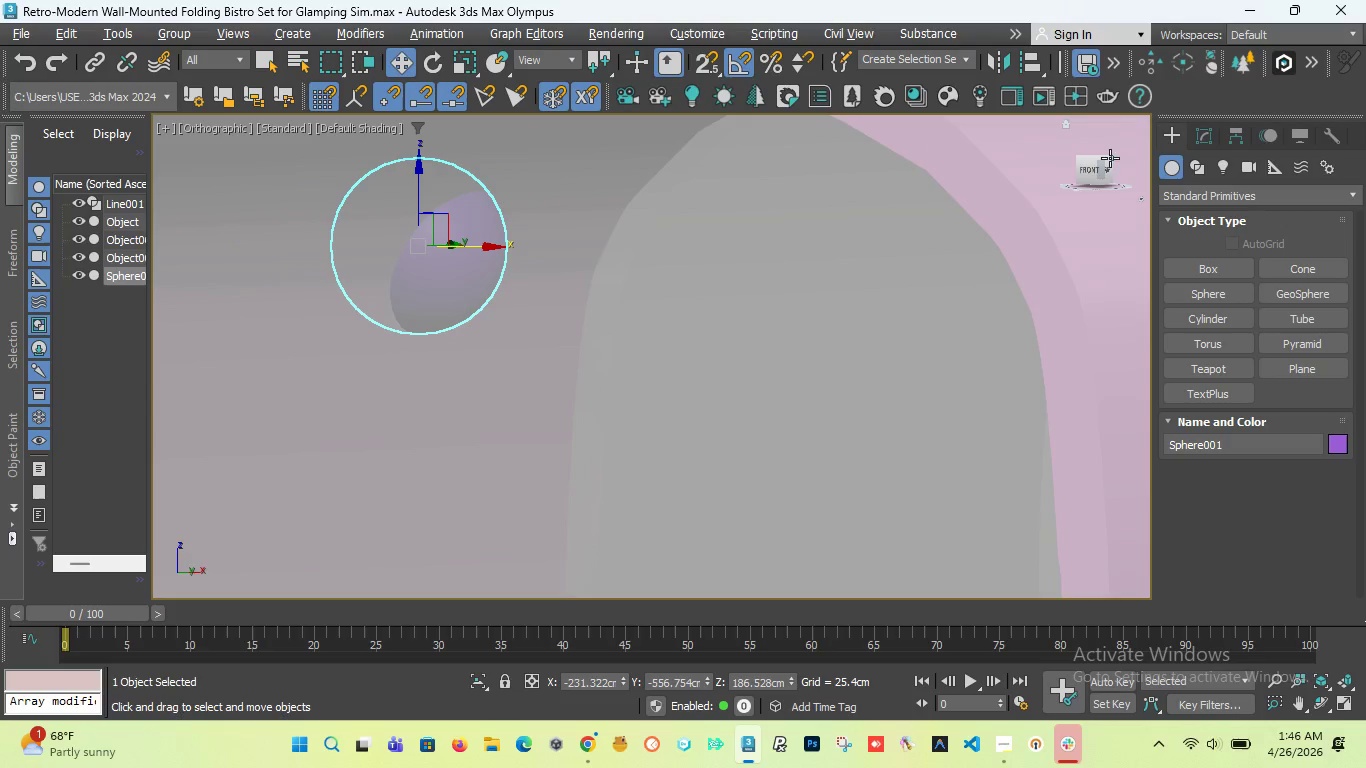 
left_click_drag(start_coordinate=[1090, 164], to_coordinate=[164, 182])
 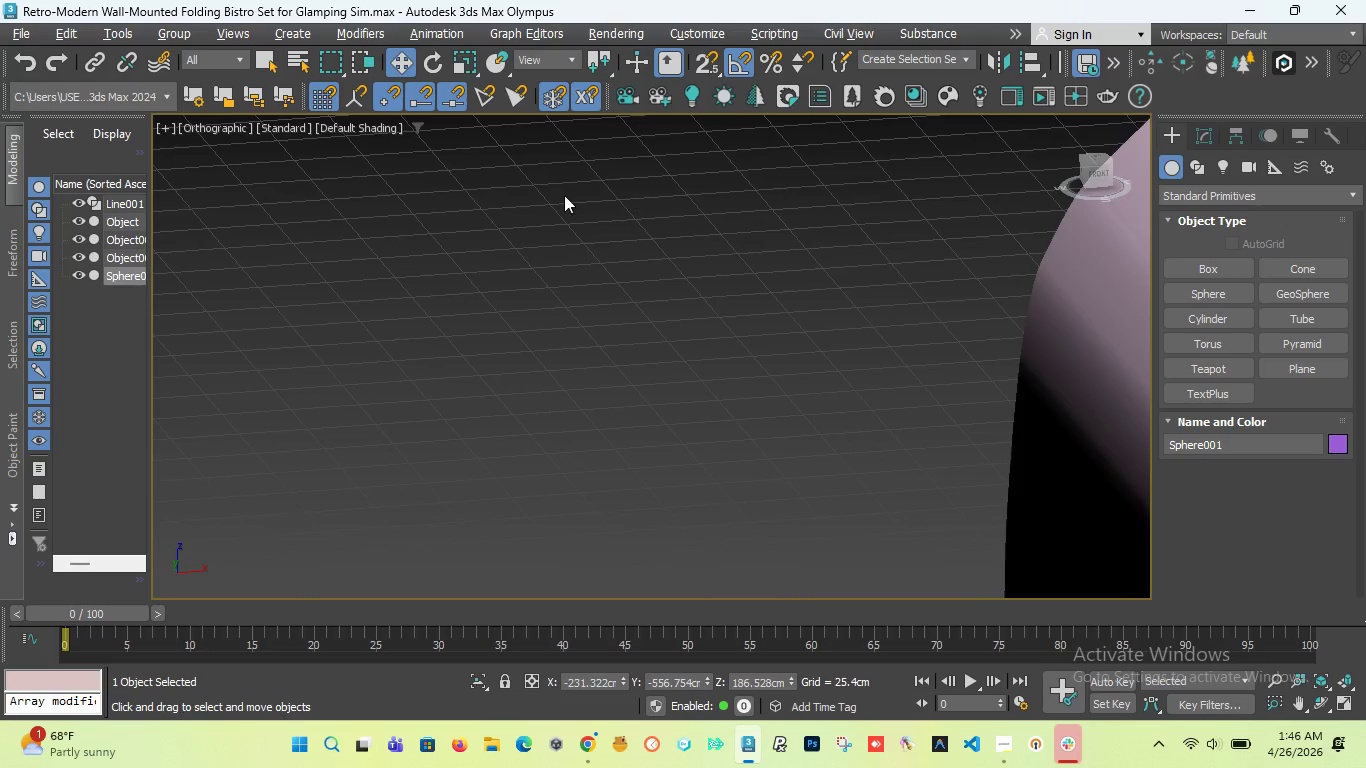 
scroll: coordinate [535, 198], scroll_direction: down, amount: 3.0
 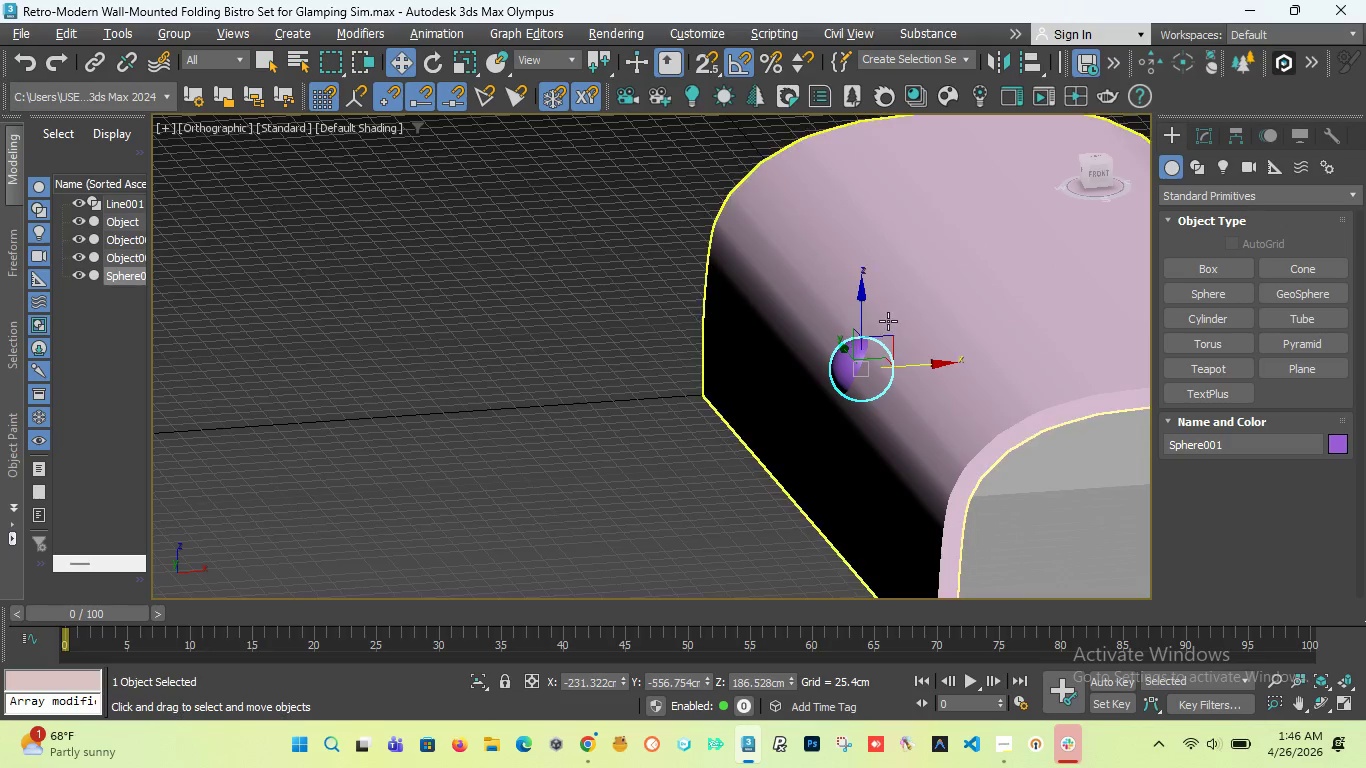 
scroll: coordinate [760, 374], scroll_direction: up, amount: 4.0
 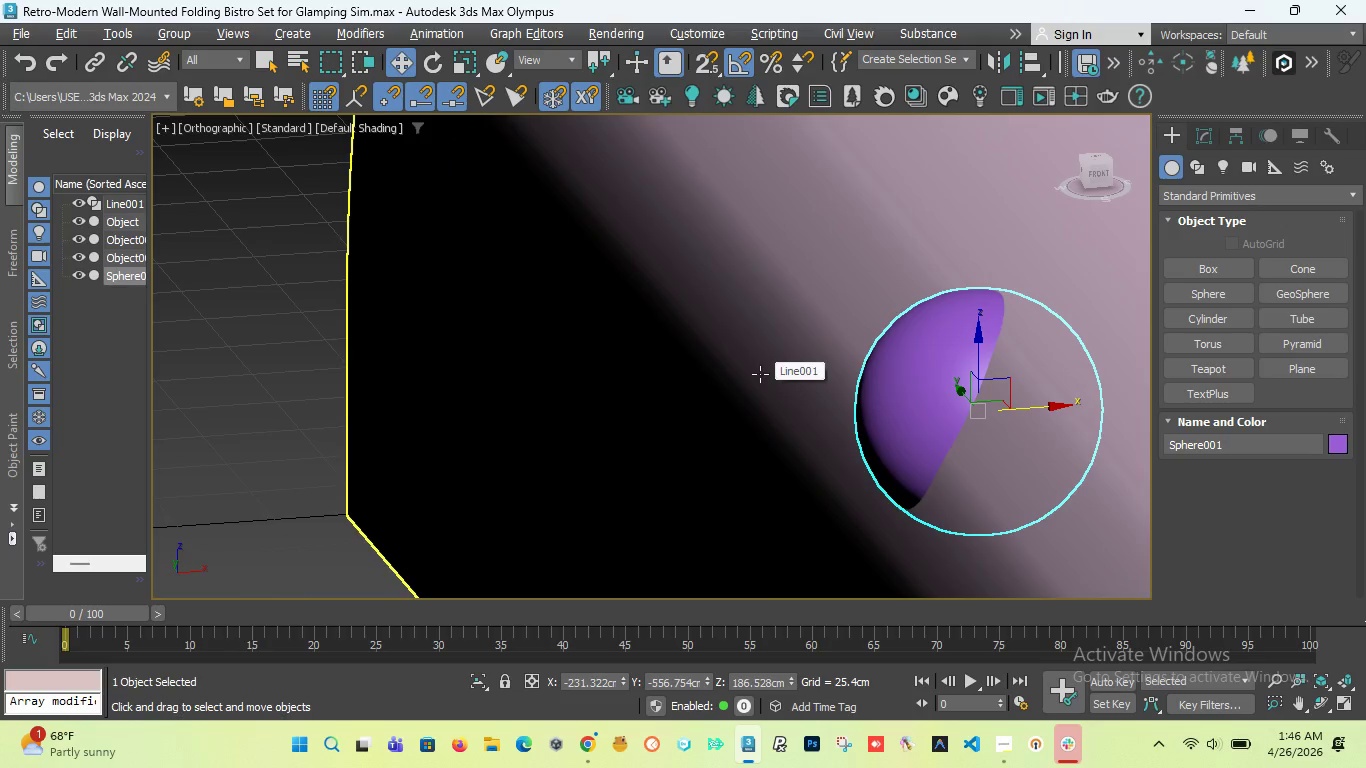 
scroll: coordinate [639, 343], scroll_direction: down, amount: 4.0
 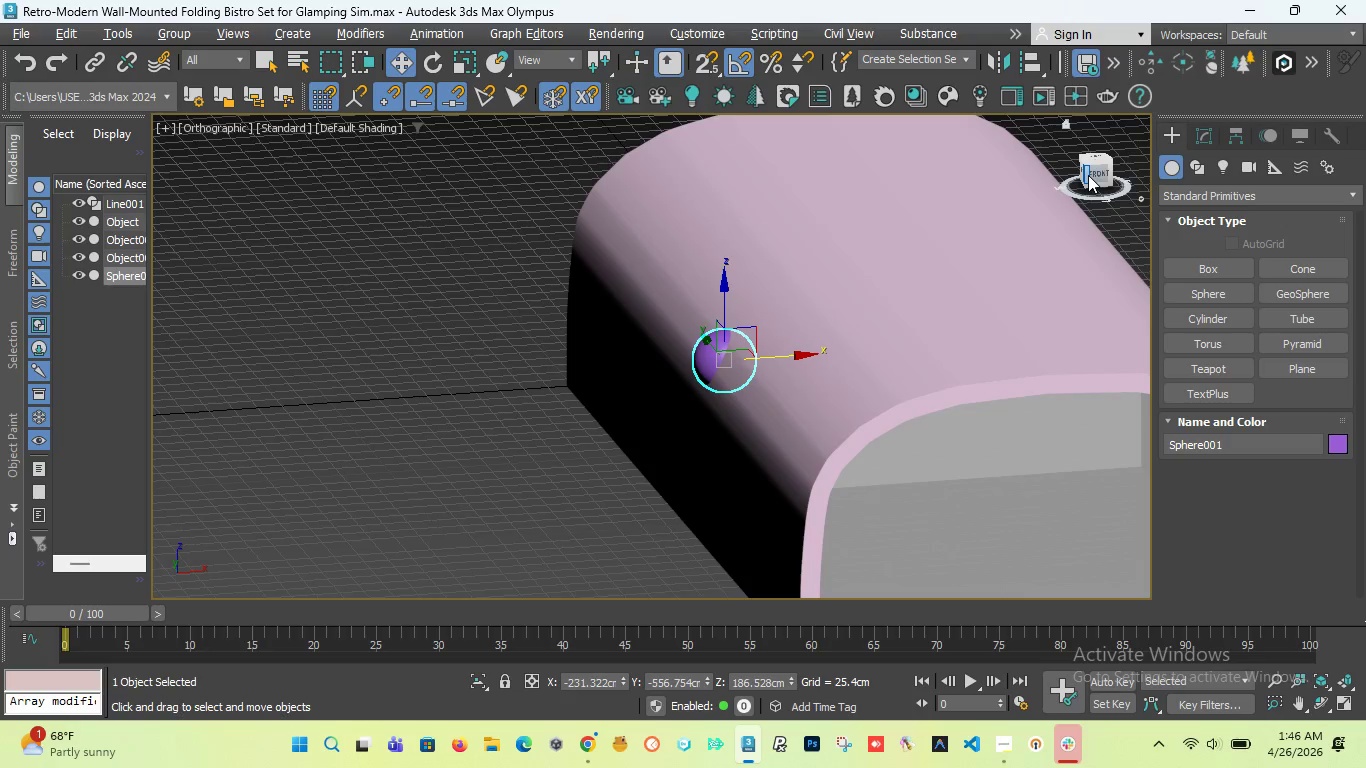 
left_click_drag(start_coordinate=[1089, 175], to_coordinate=[156, 196])
 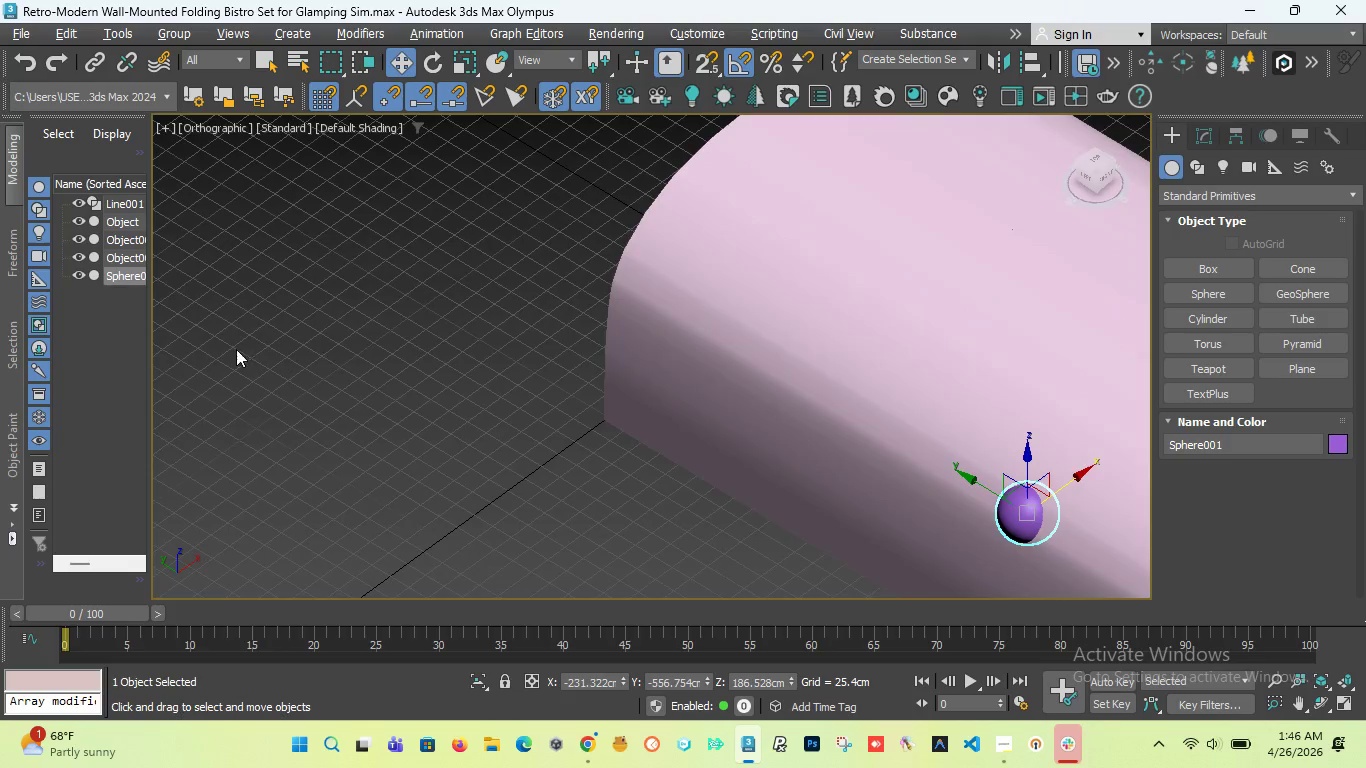 
scroll: coordinate [228, 349], scroll_direction: down, amount: 2.0
 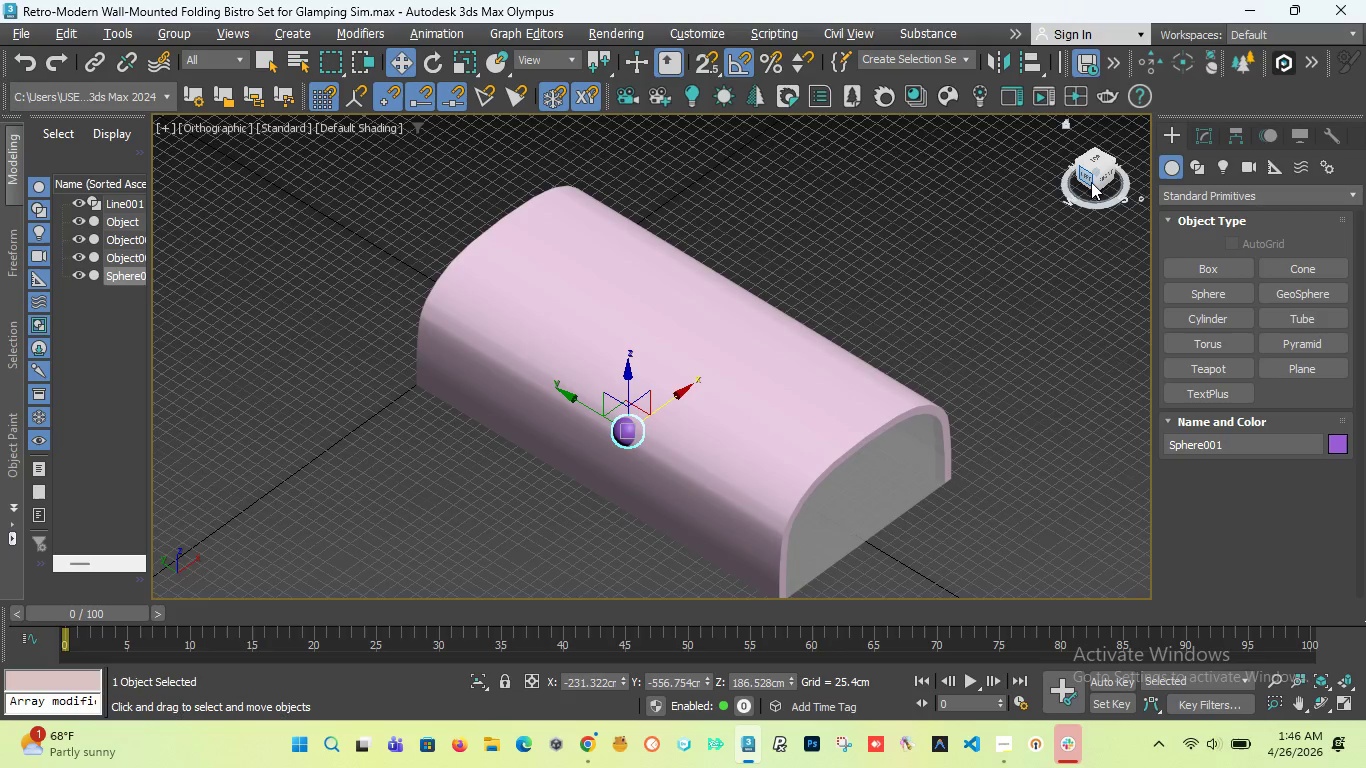 
left_click_drag(start_coordinate=[1091, 179], to_coordinate=[157, 183])
 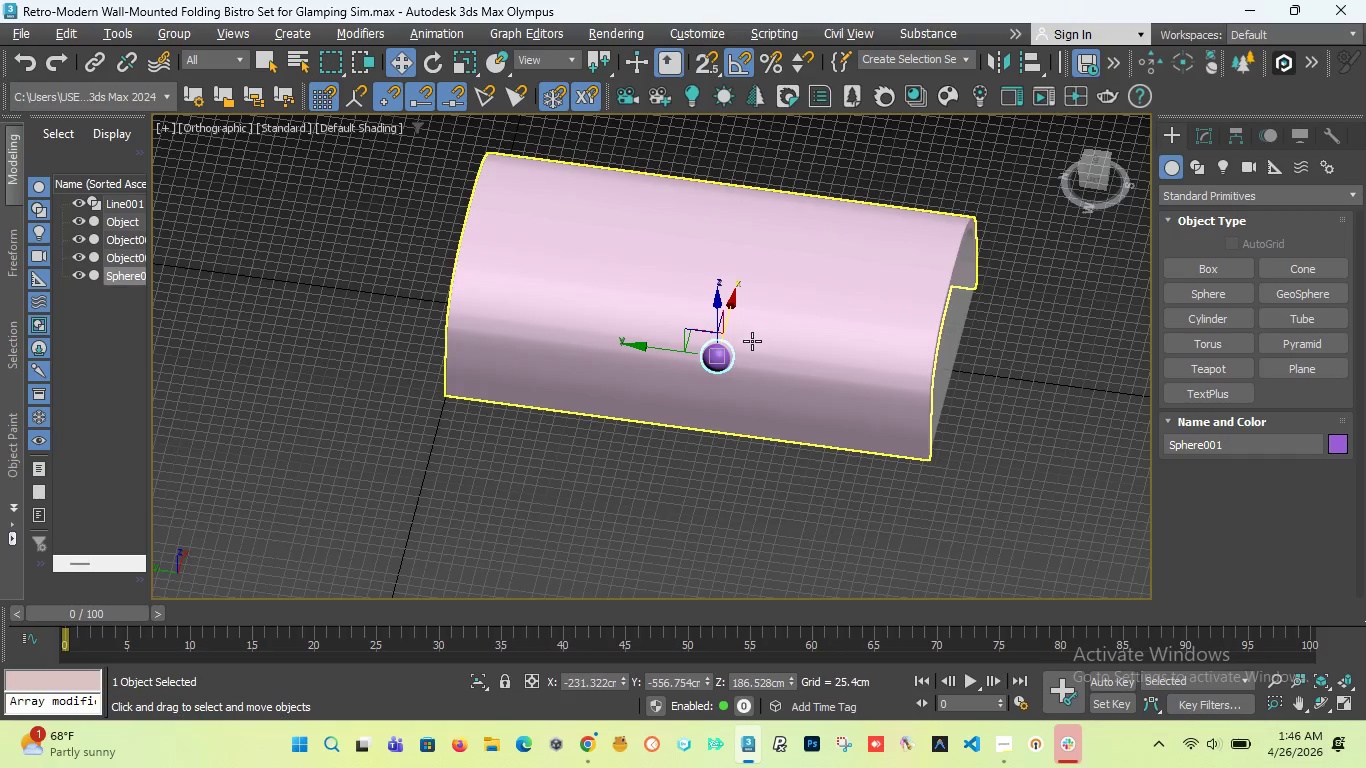 
scroll: coordinate [701, 390], scroll_direction: up, amount: 4.0
 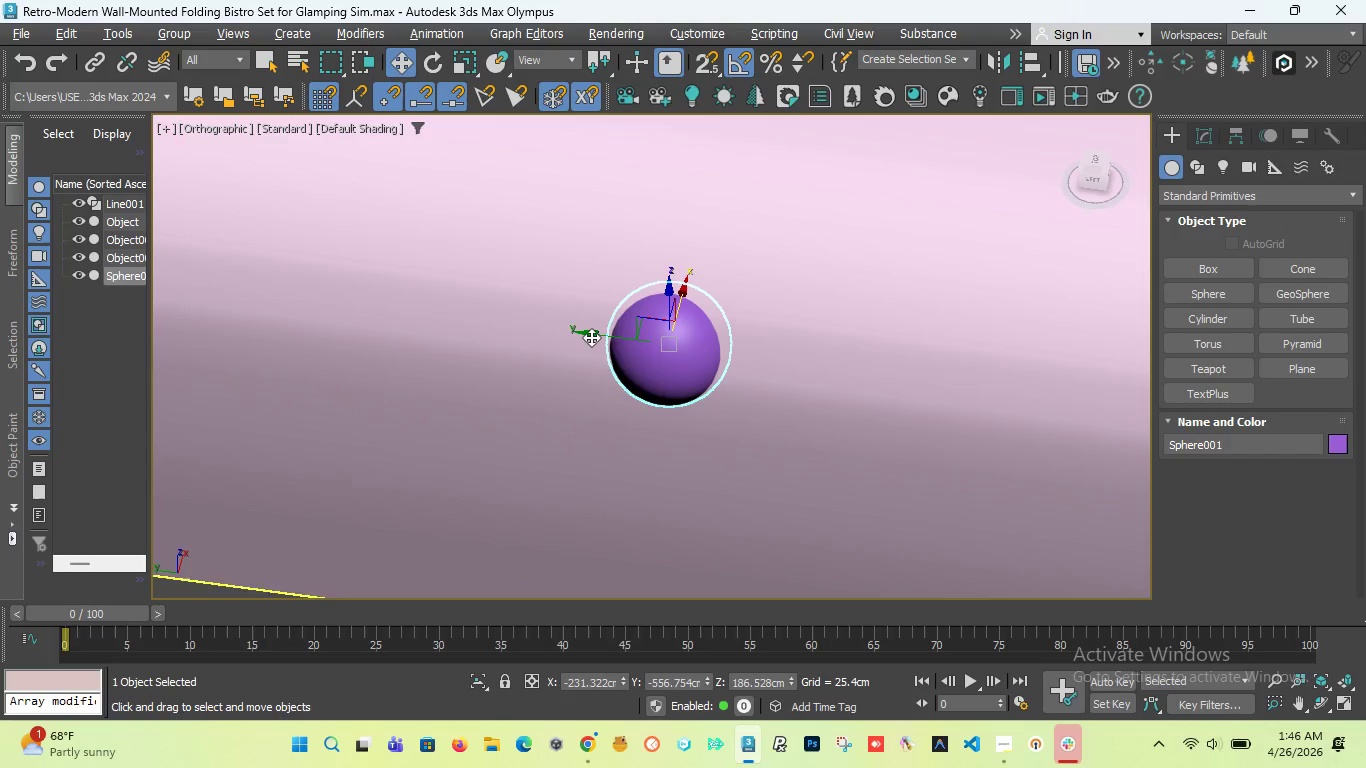 
key(Shift+ShiftLeft)
 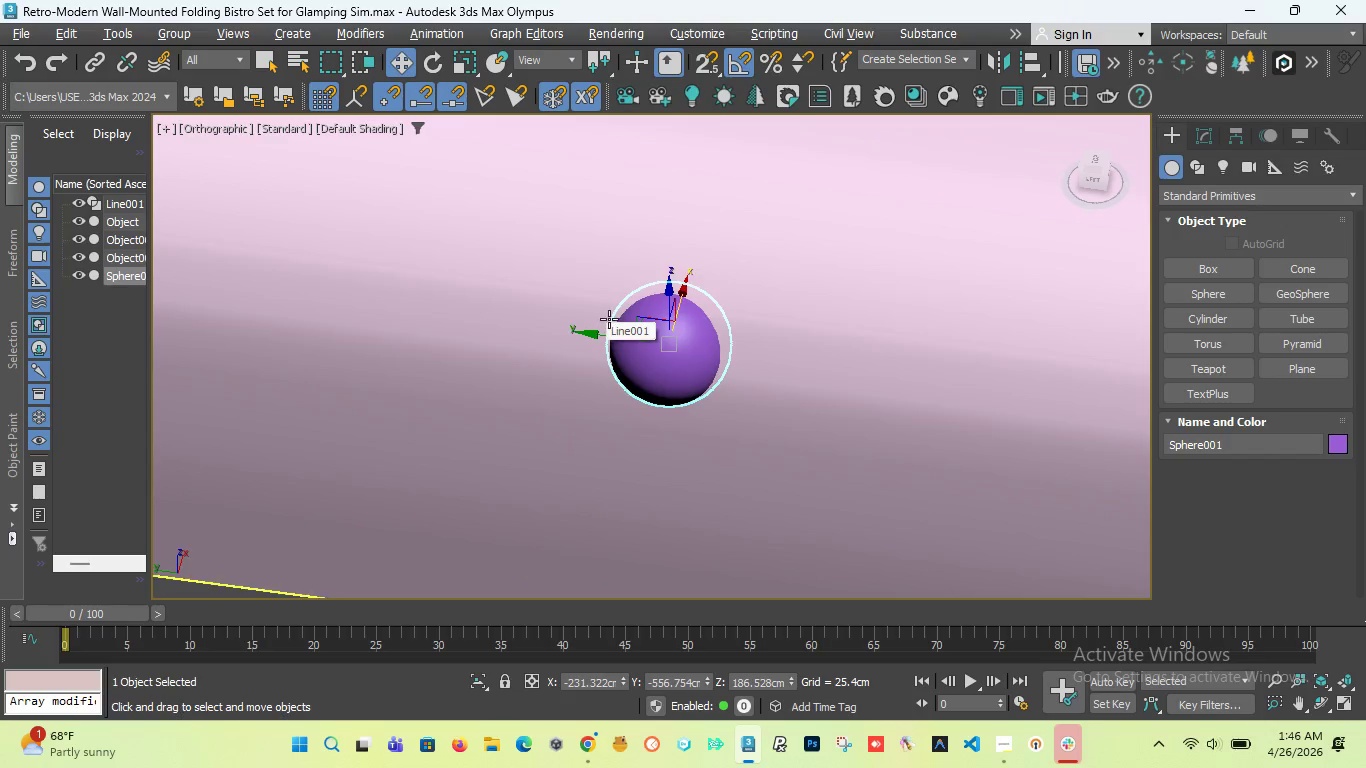 
scroll: coordinate [609, 319], scroll_direction: down, amount: 3.0
 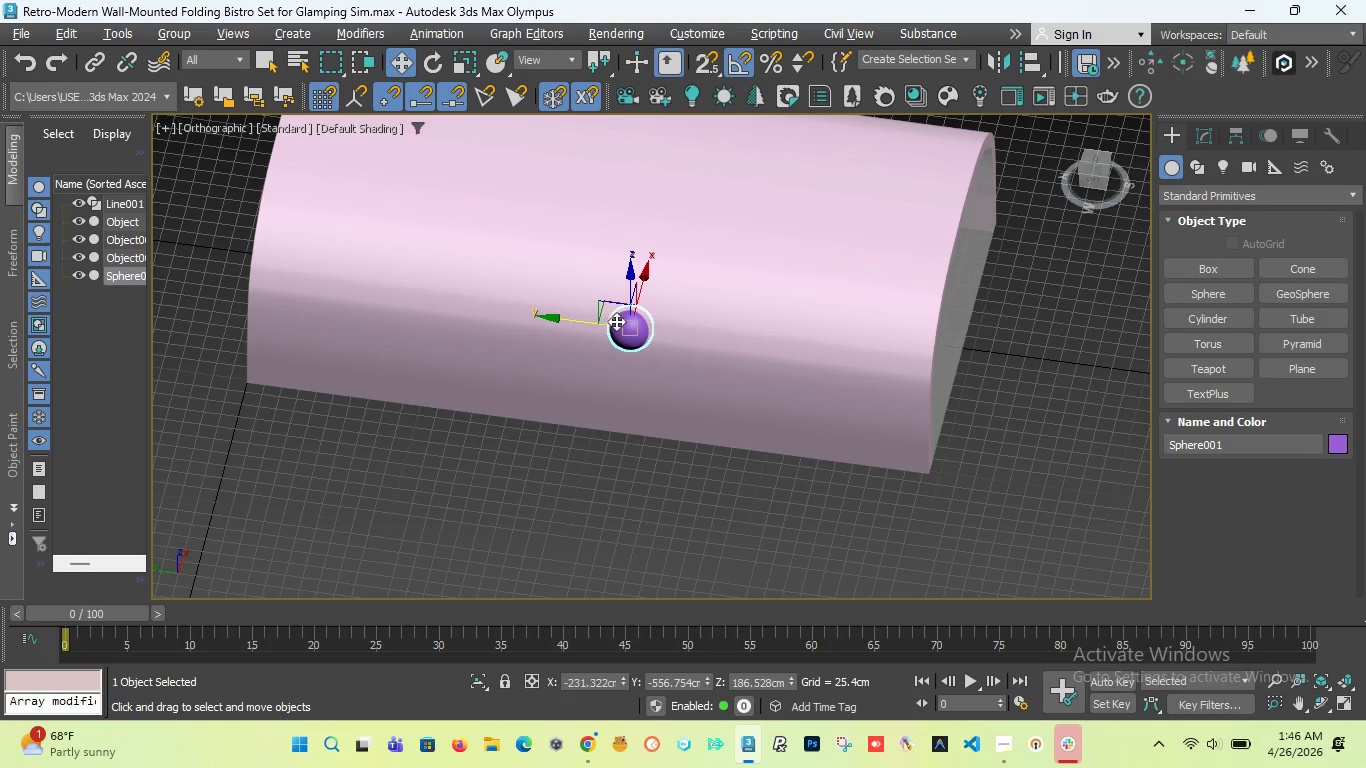 
hold_key(key=ShiftLeft, duration=5.52)
left_click_drag(start_coordinate=[562, 323], to_coordinate=[718, 346])
 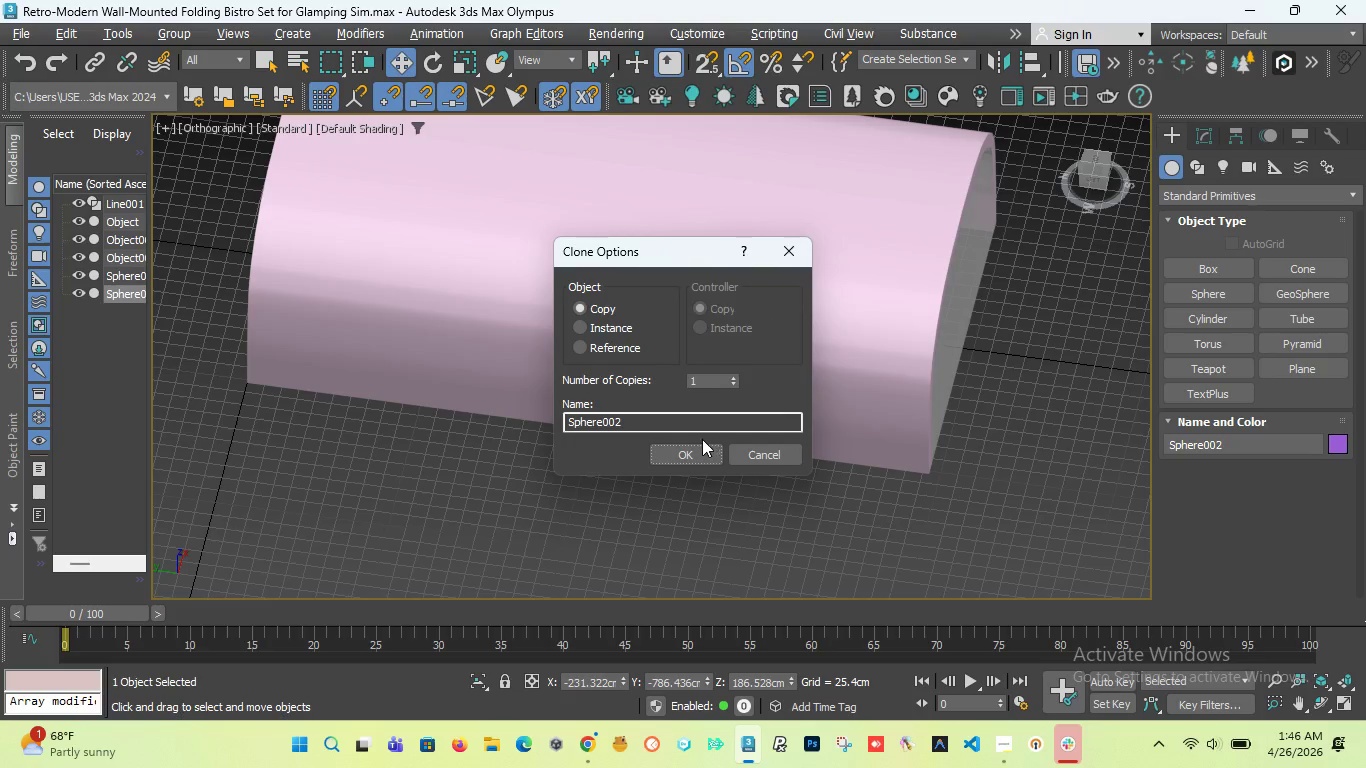 
left_click([684, 450])
 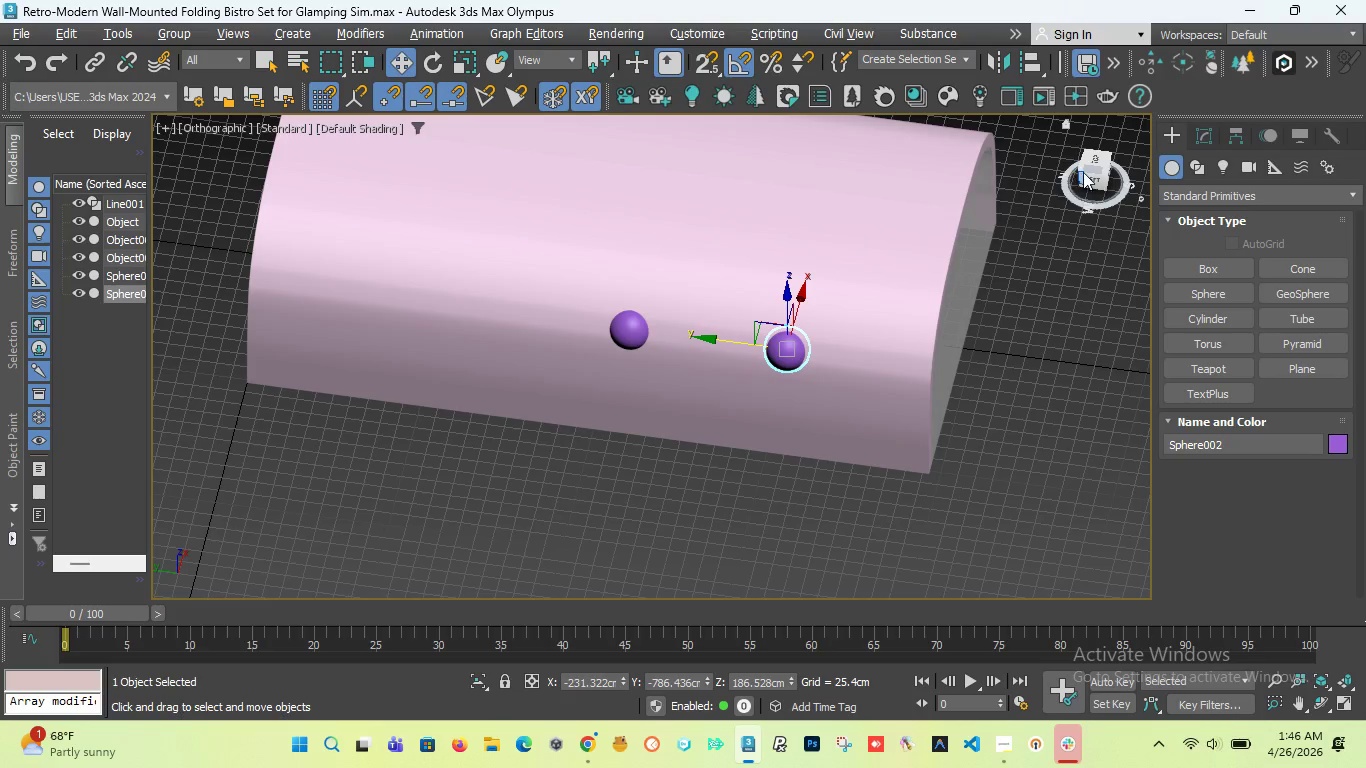 
left_click_drag(start_coordinate=[1094, 172], to_coordinate=[937, 150])
 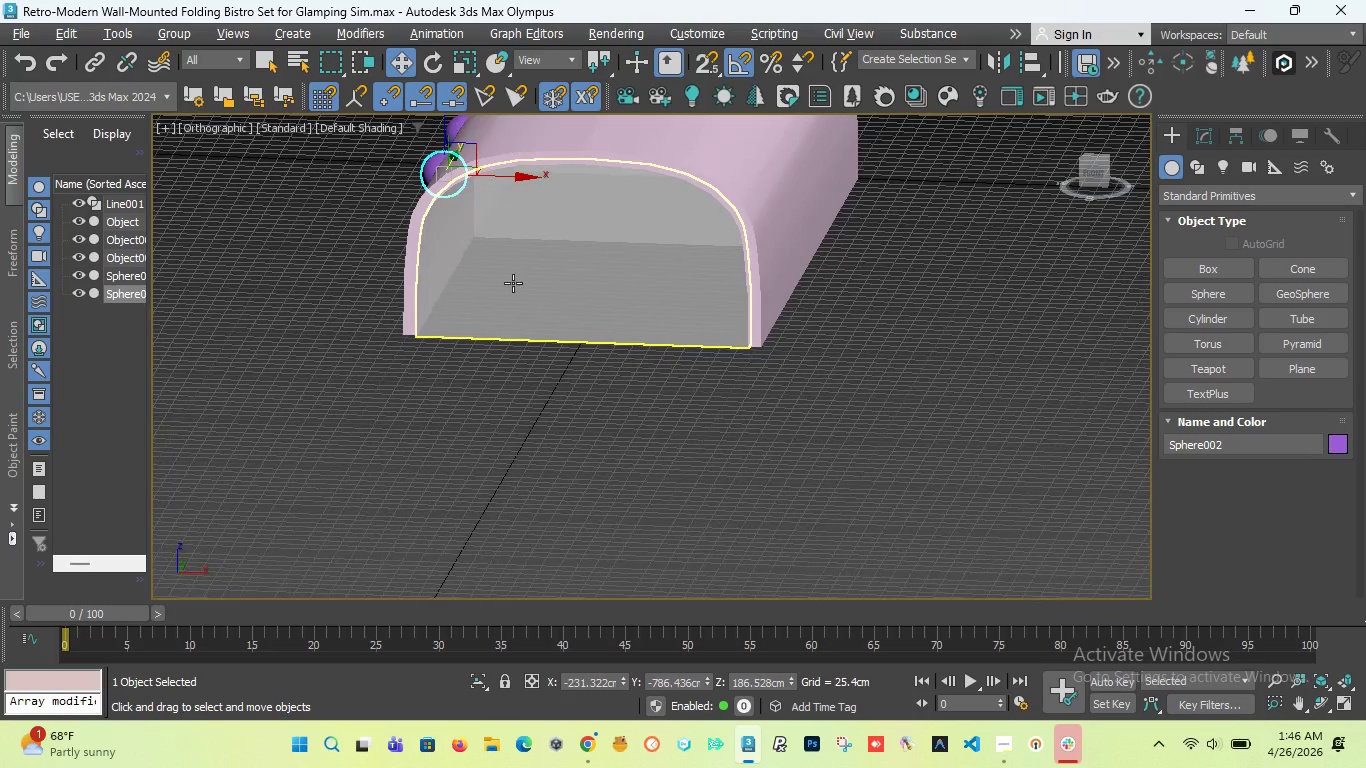 
scroll: coordinate [486, 296], scroll_direction: down, amount: 3.0
 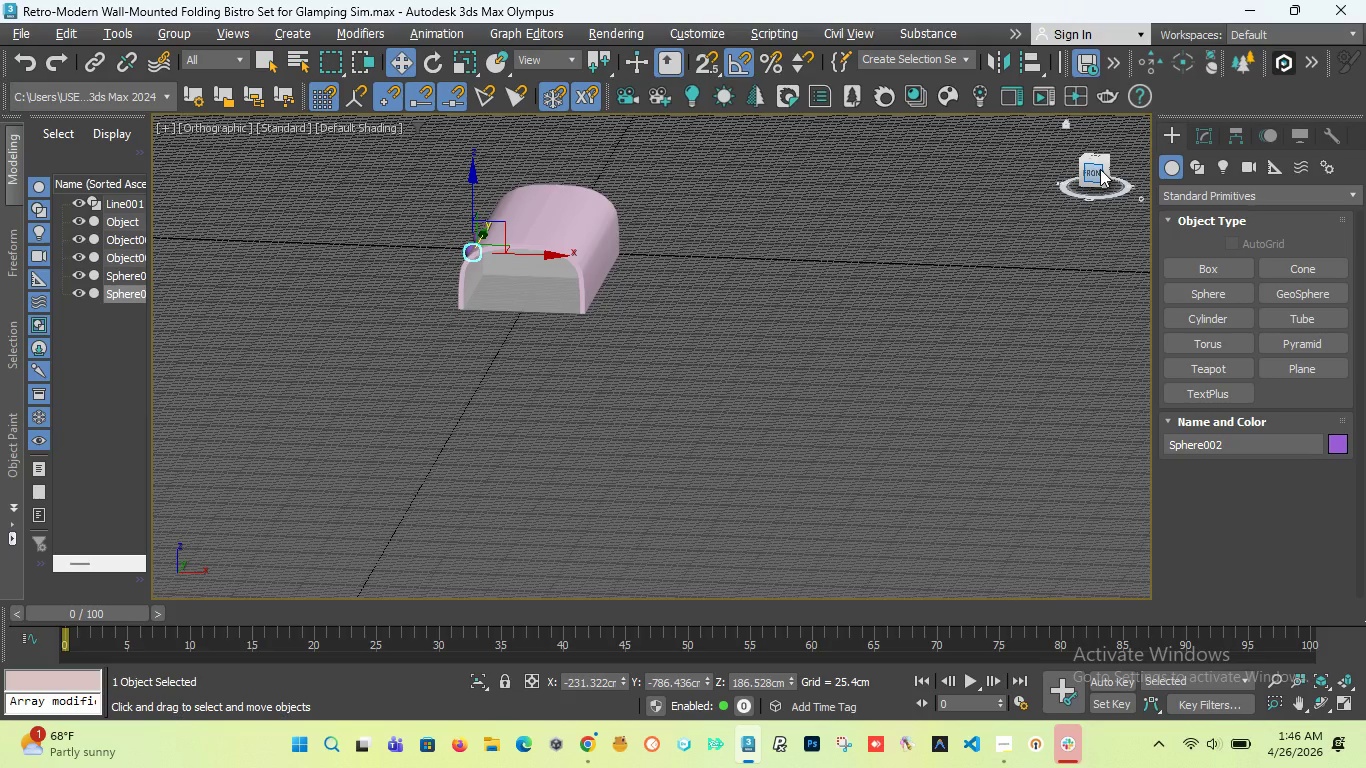 
left_click_drag(start_coordinate=[1099, 169], to_coordinate=[1085, 153])
 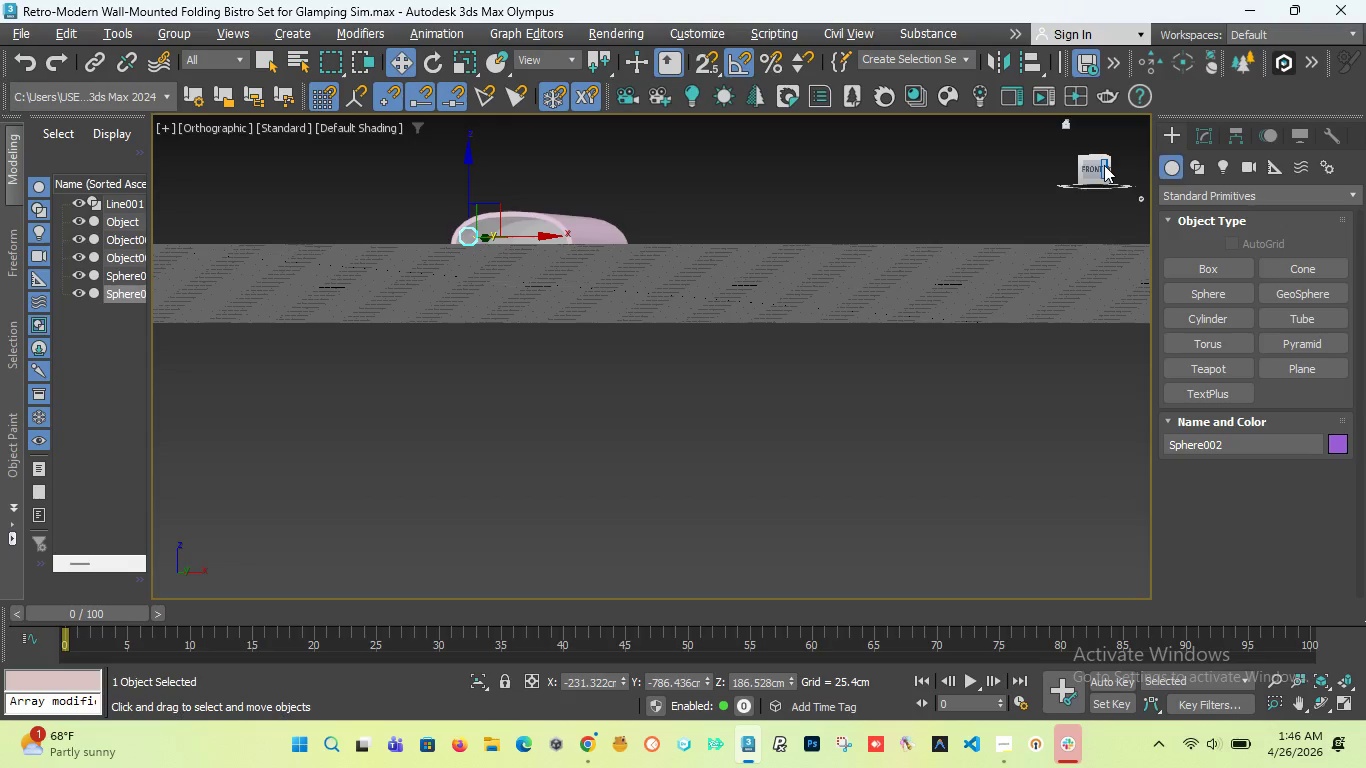 
left_click_drag(start_coordinate=[1095, 166], to_coordinate=[1098, 176])
 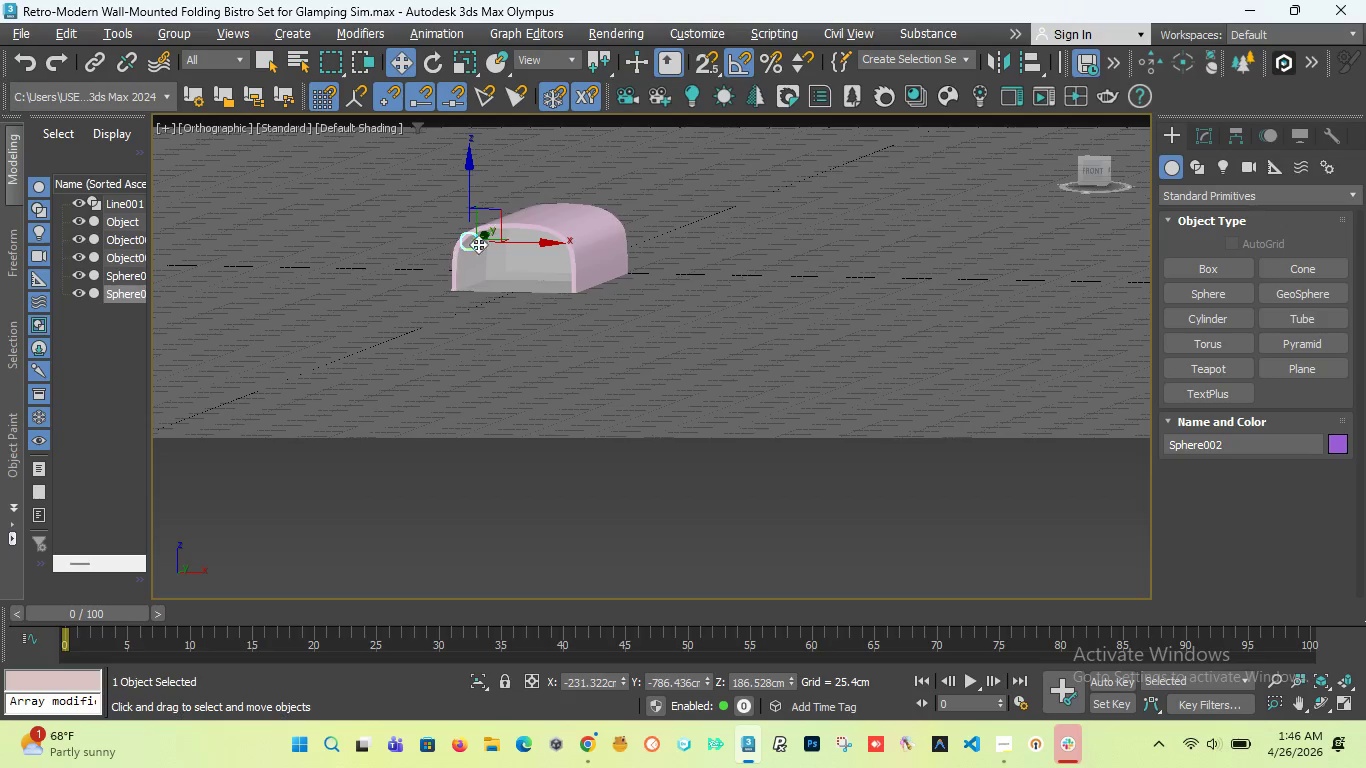 
scroll: coordinate [360, 291], scroll_direction: up, amount: 7.0
 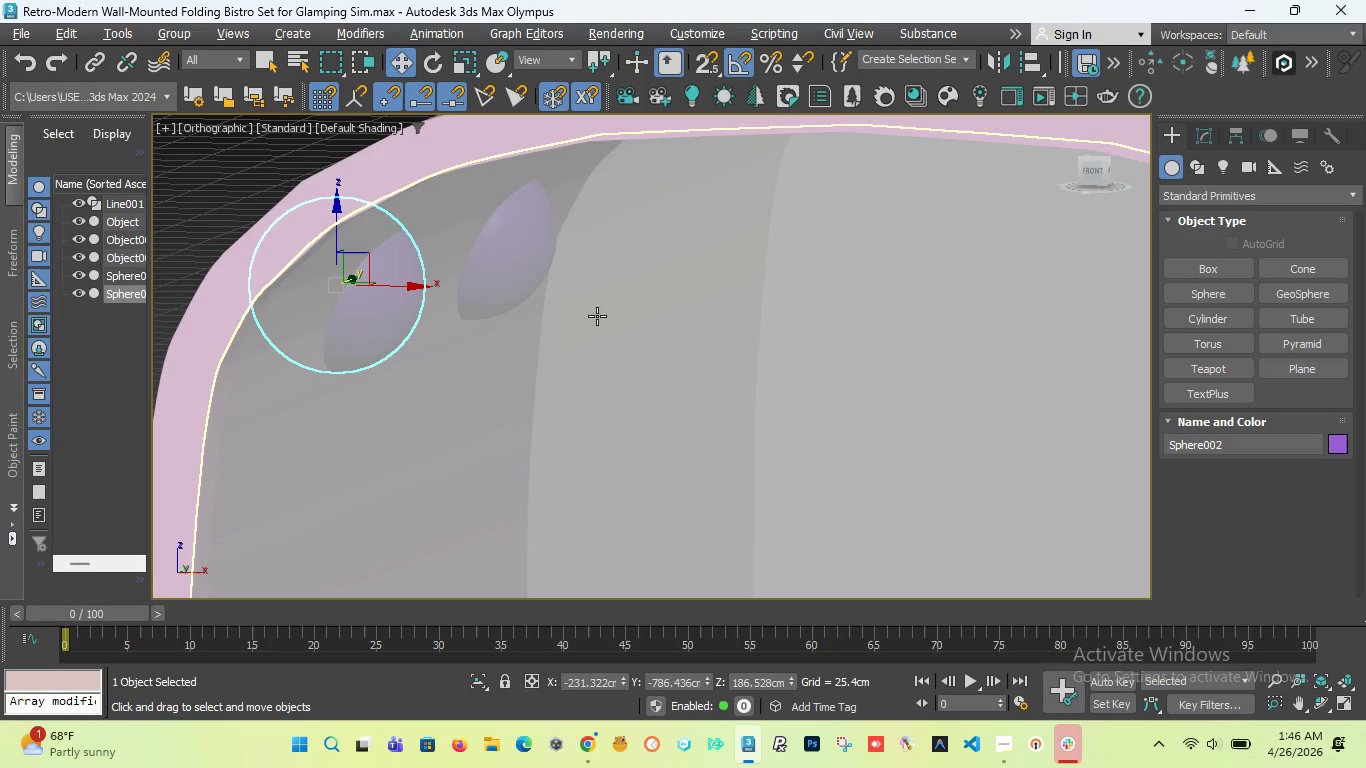 
scroll: coordinate [590, 314], scroll_direction: down, amount: 2.0
 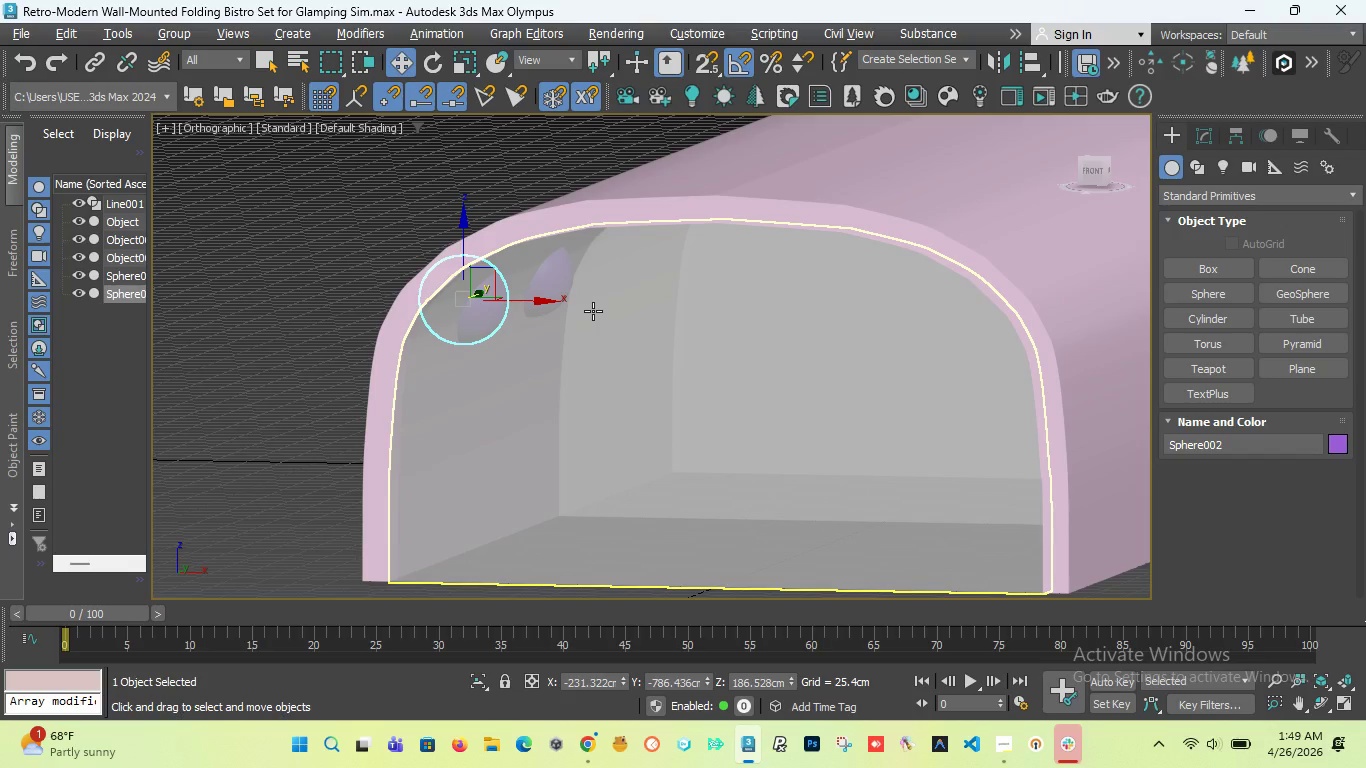 
wait(140.63)
 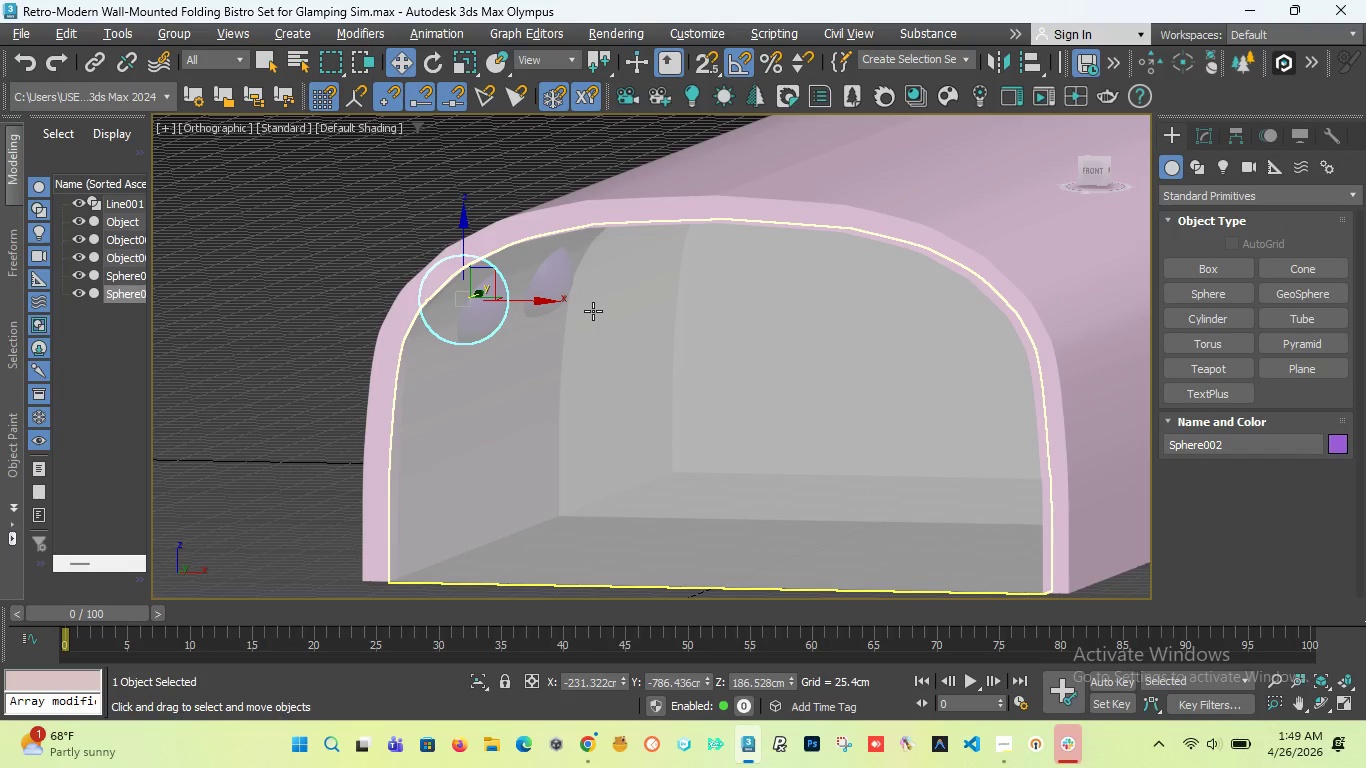 
left_click([995, 221])
 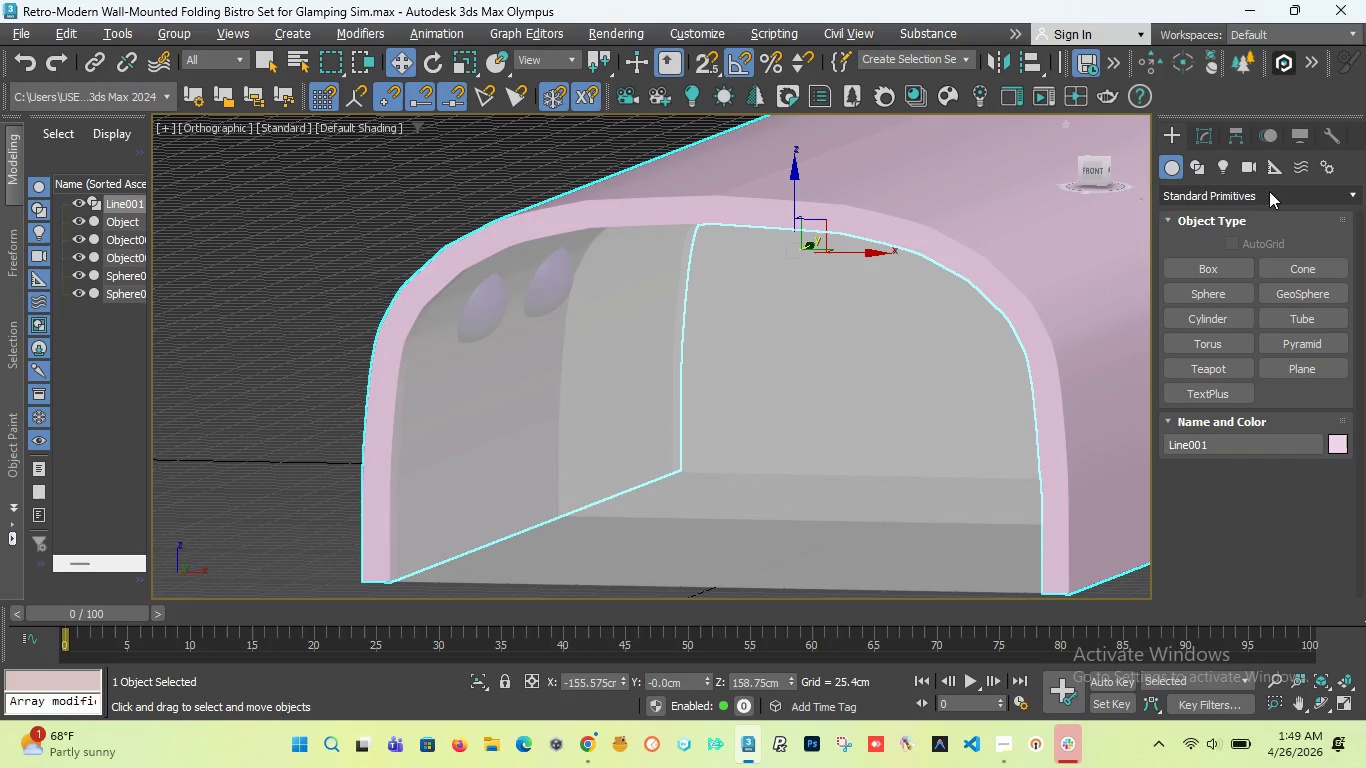 
left_click([1269, 191])
 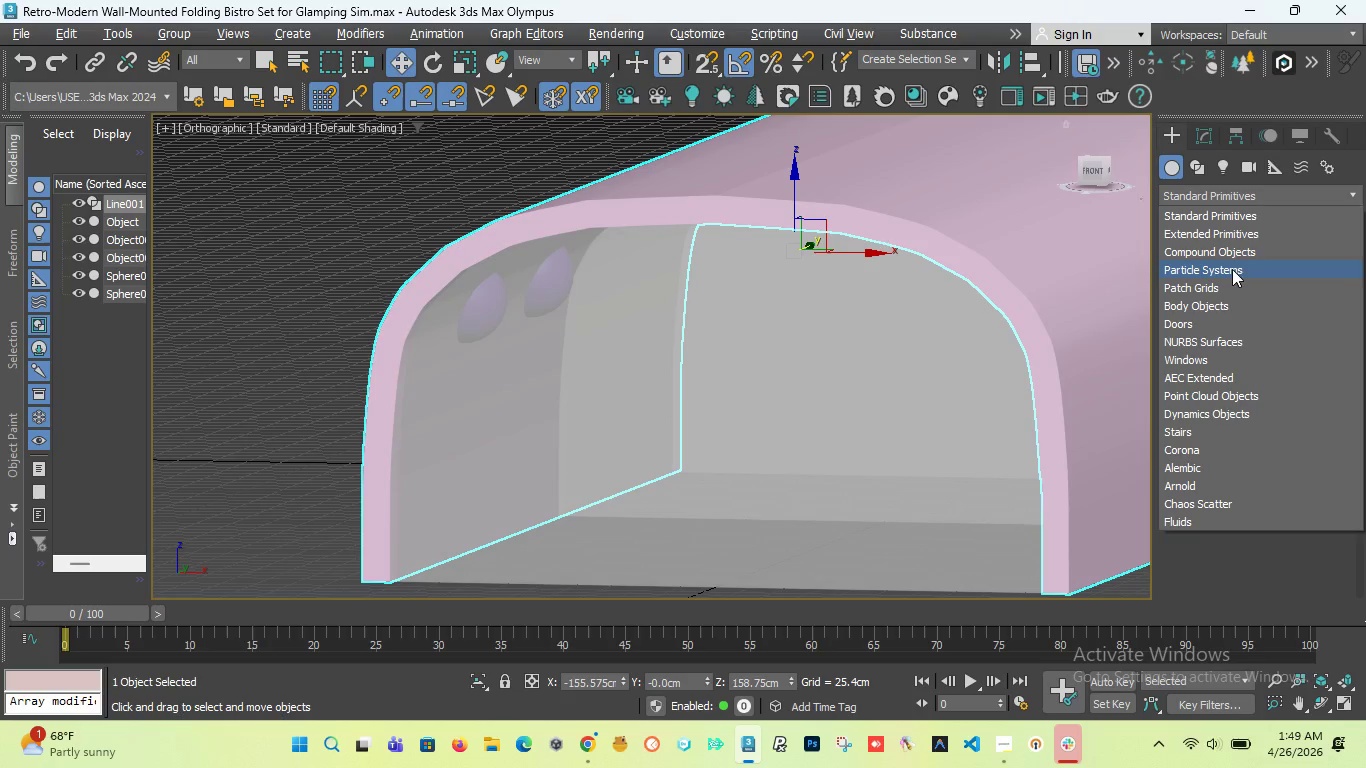 
left_click([1221, 252])
 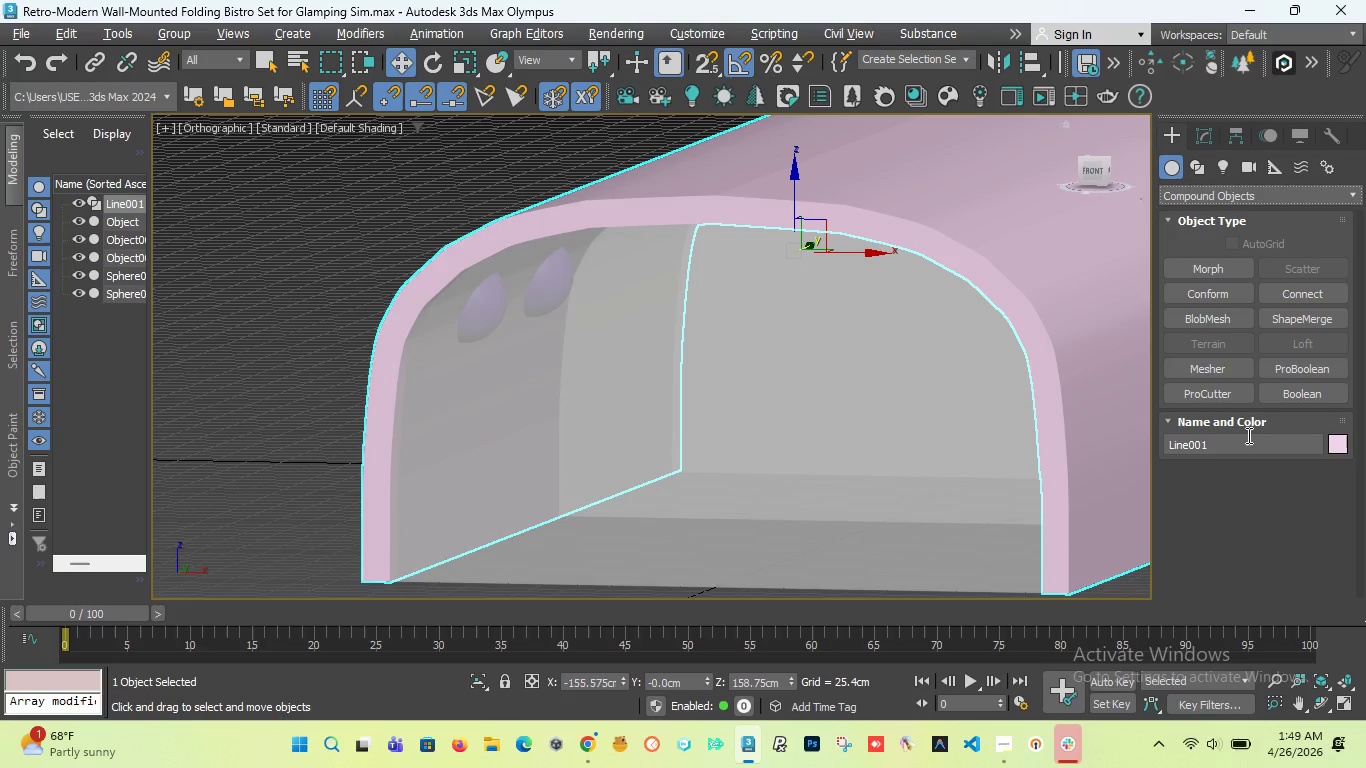 
left_click([1313, 366])
 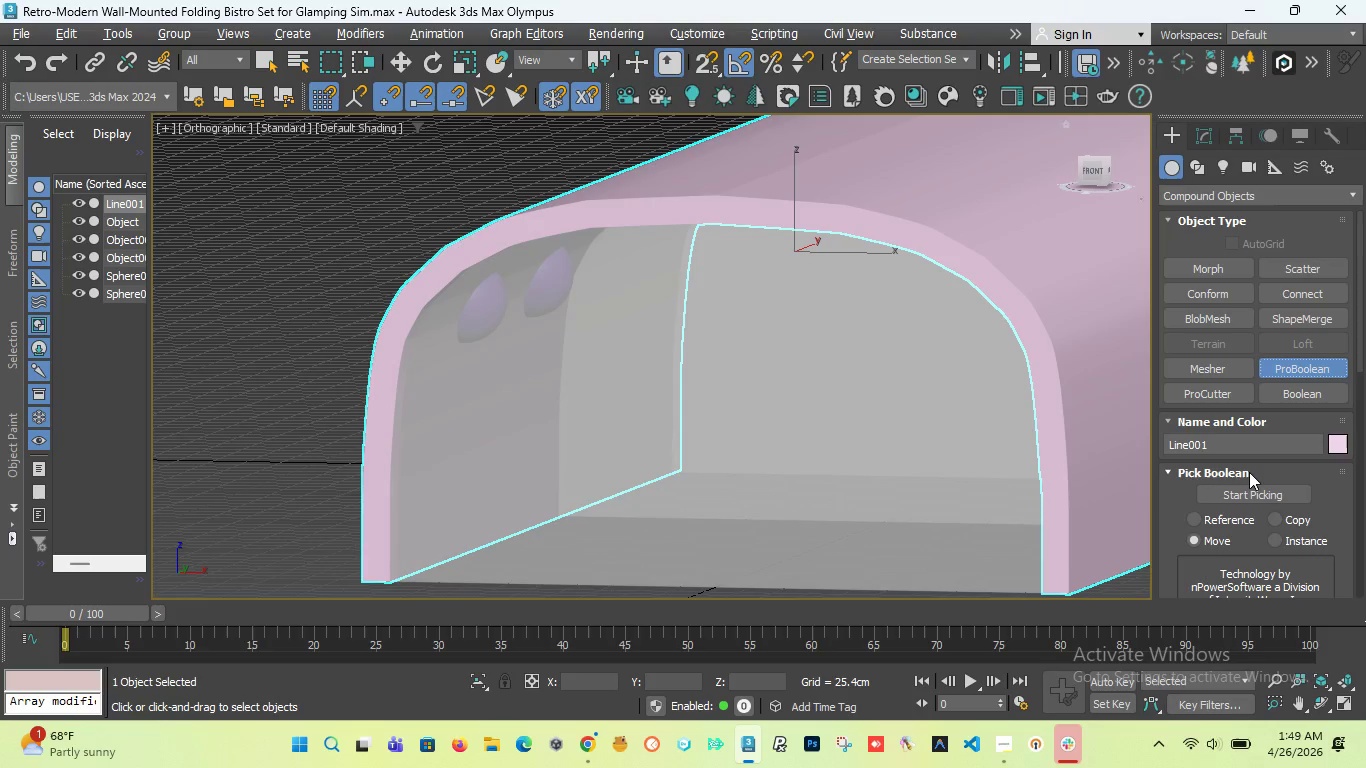 
left_click([1247, 491])
 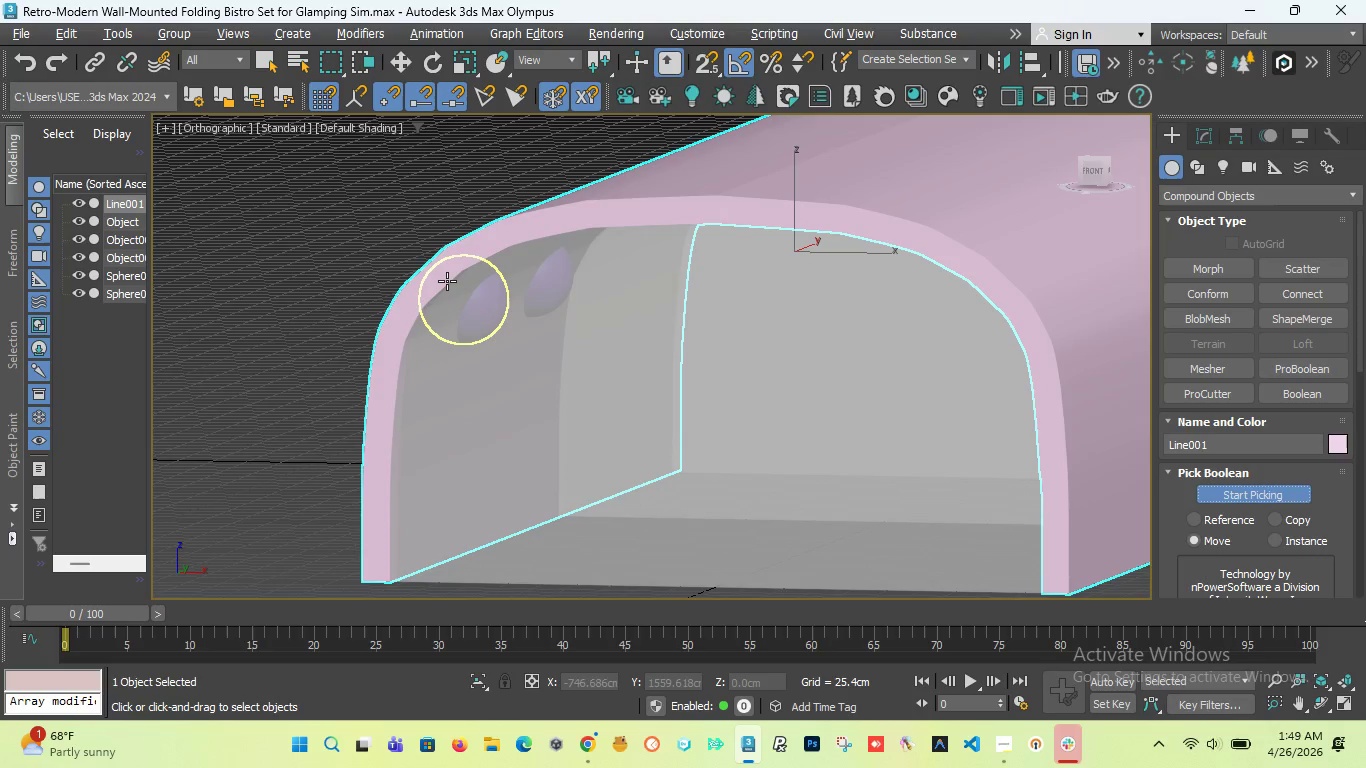 
left_click([447, 281])
 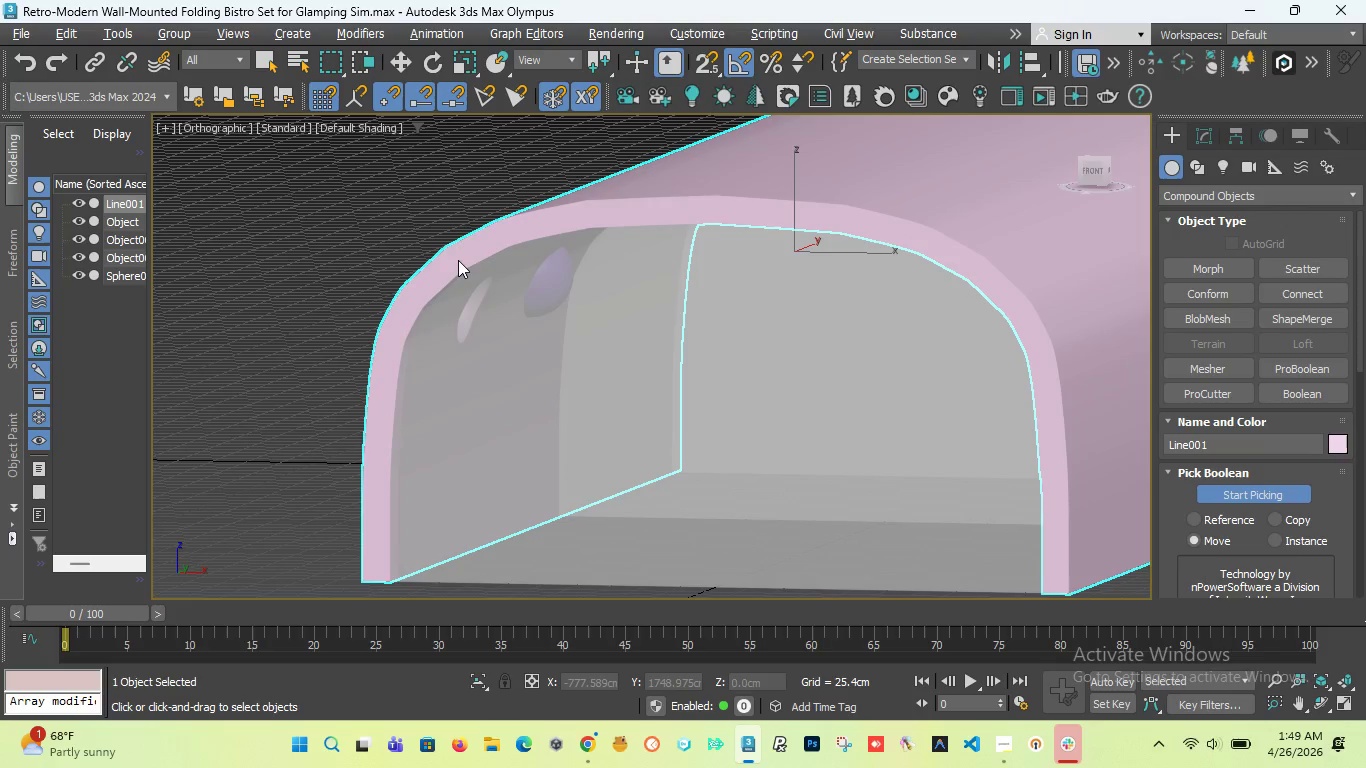 
wait(5.59)
 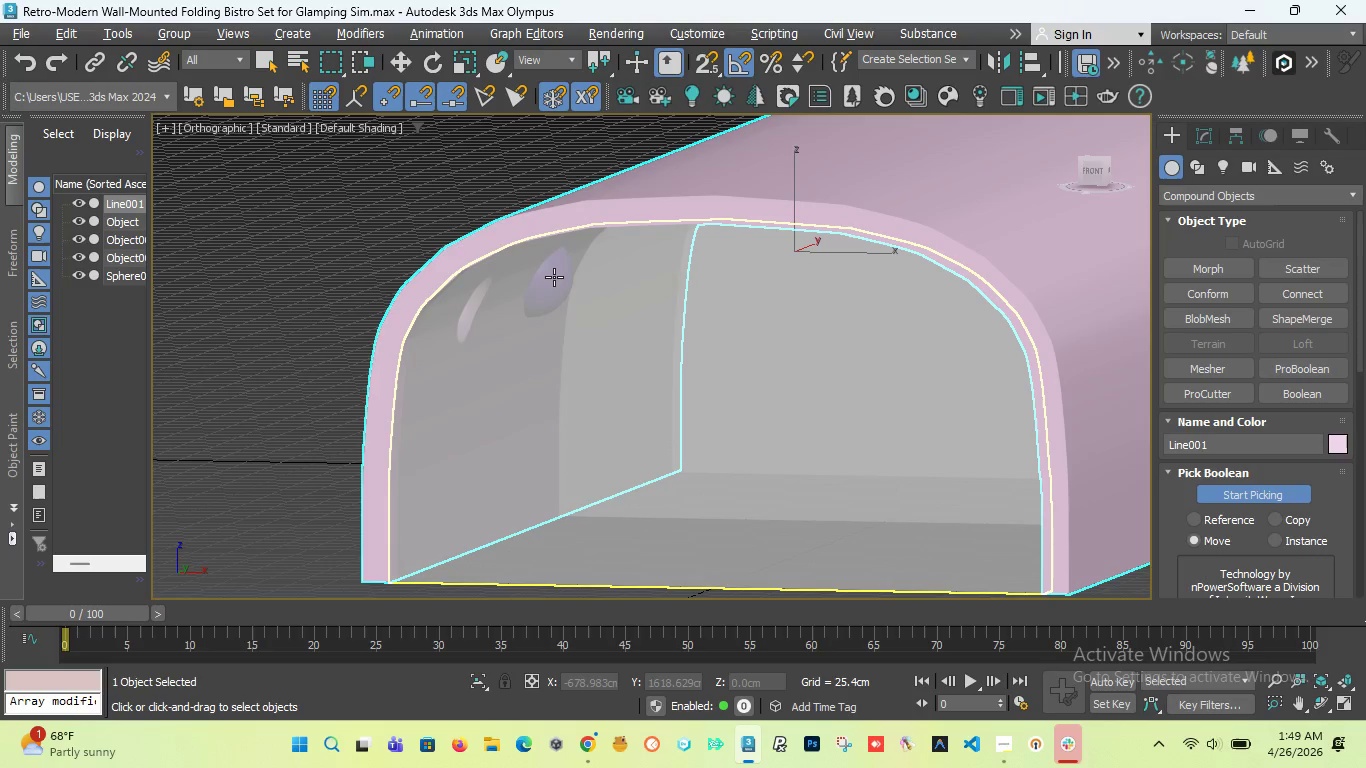 
left_click_drag(start_coordinate=[1098, 171], to_coordinate=[179, 185])
 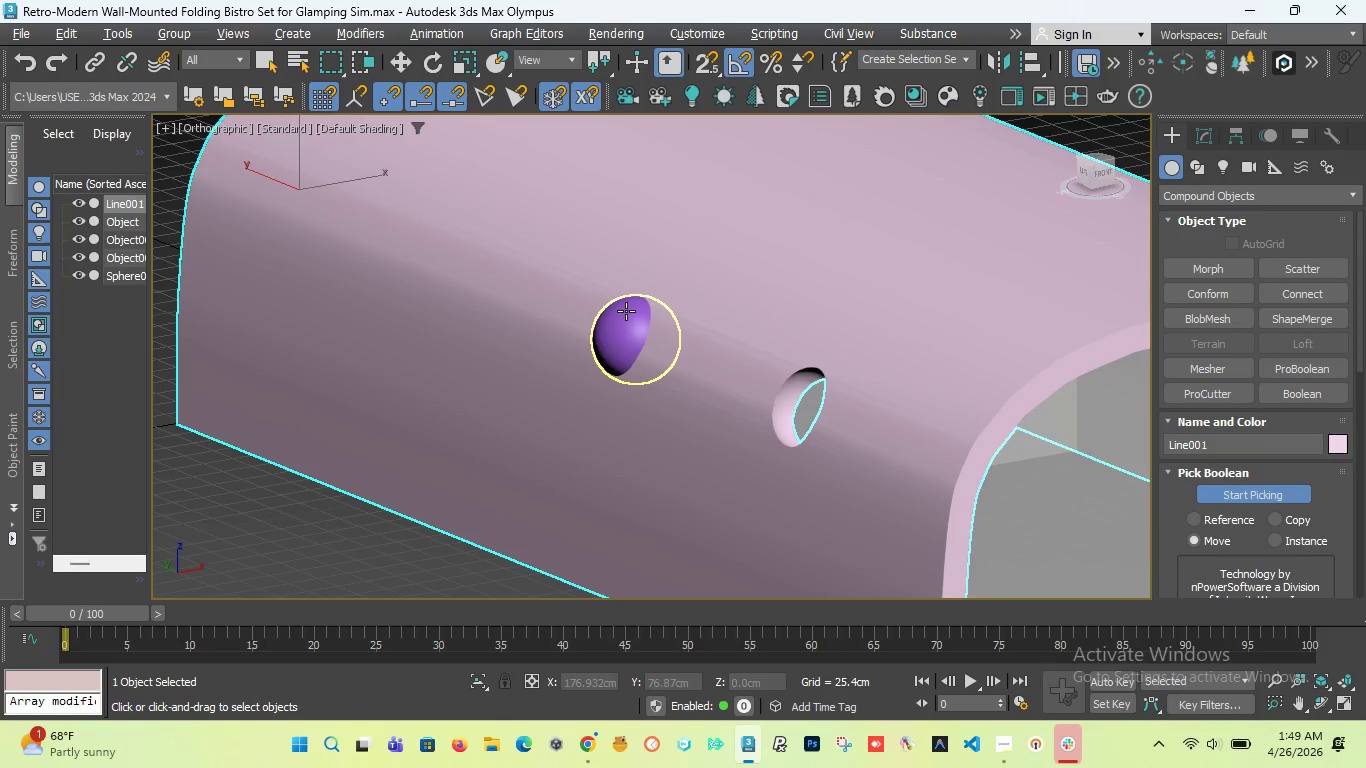 
left_click([626, 312])
 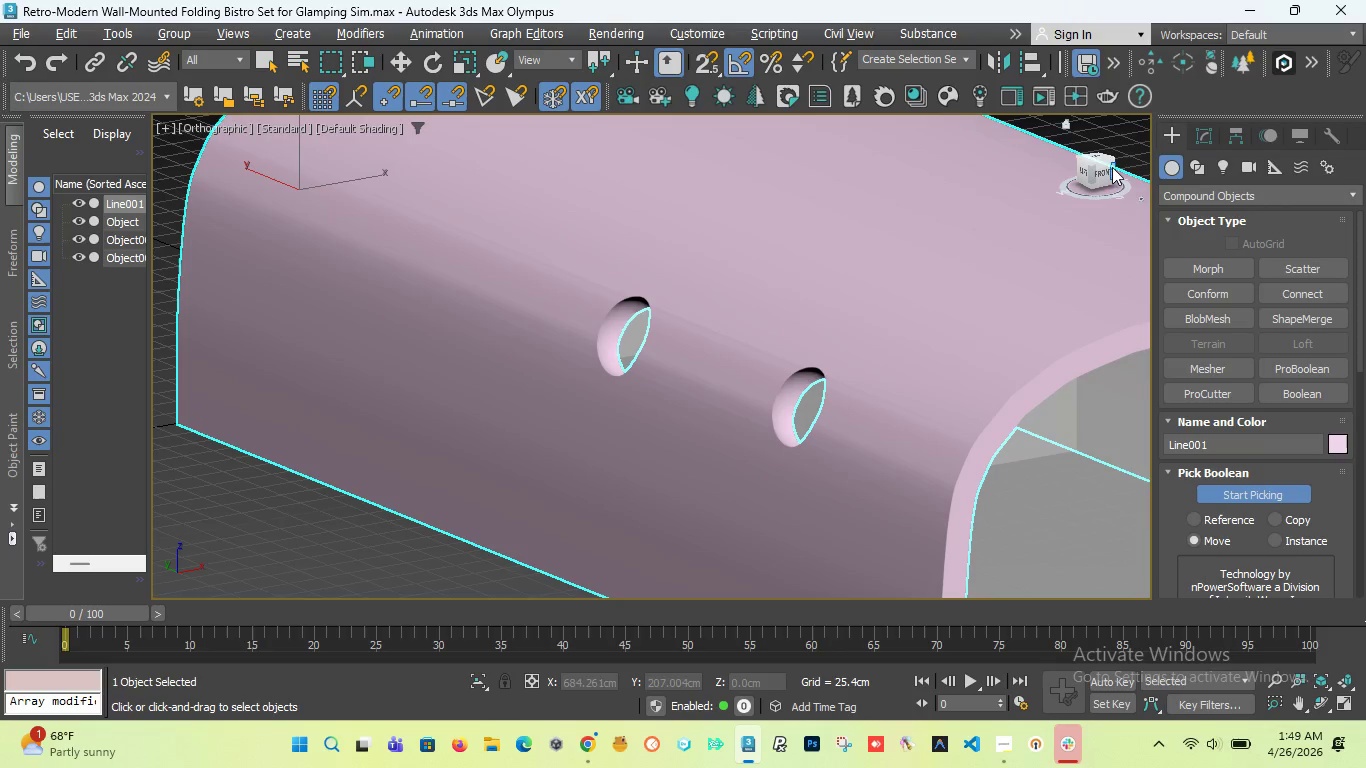 
left_click_drag(start_coordinate=[1098, 167], to_coordinate=[1143, 175])
 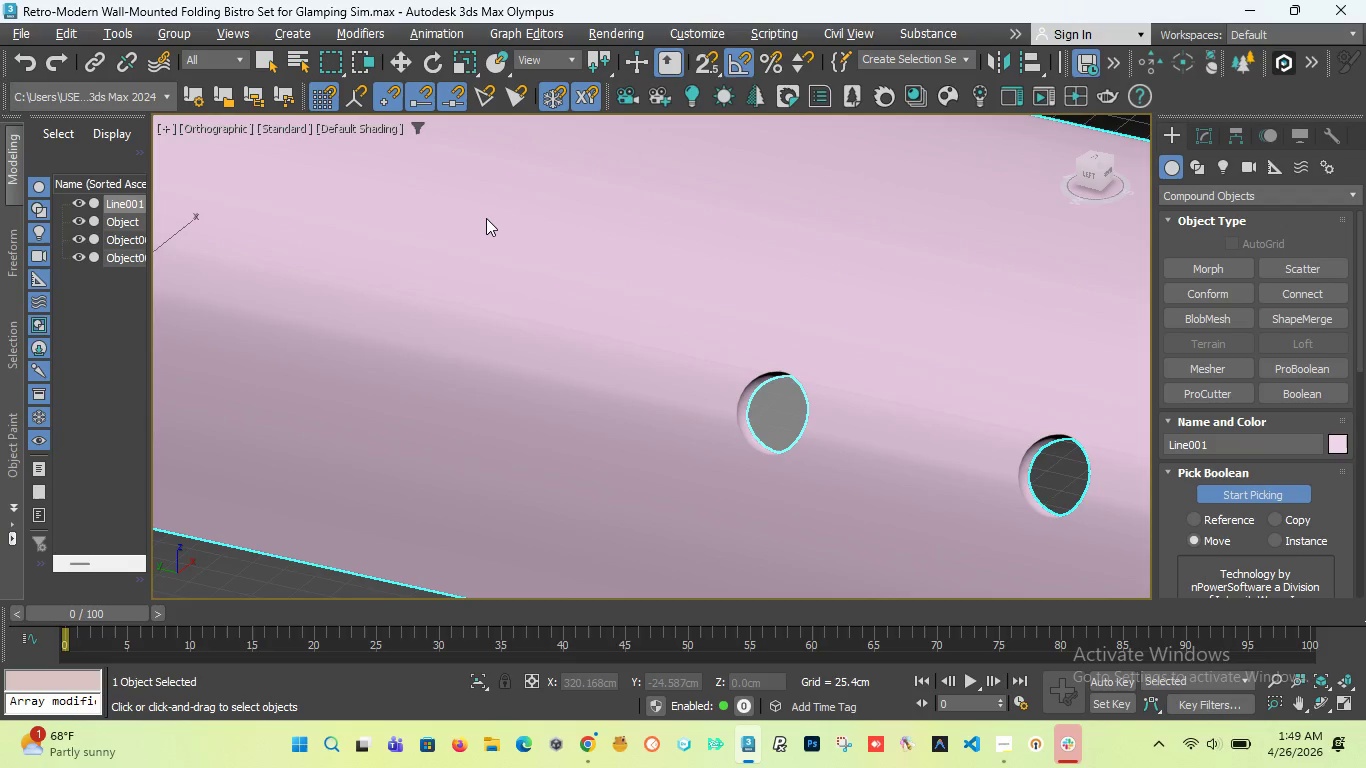 
wait(8.3)
 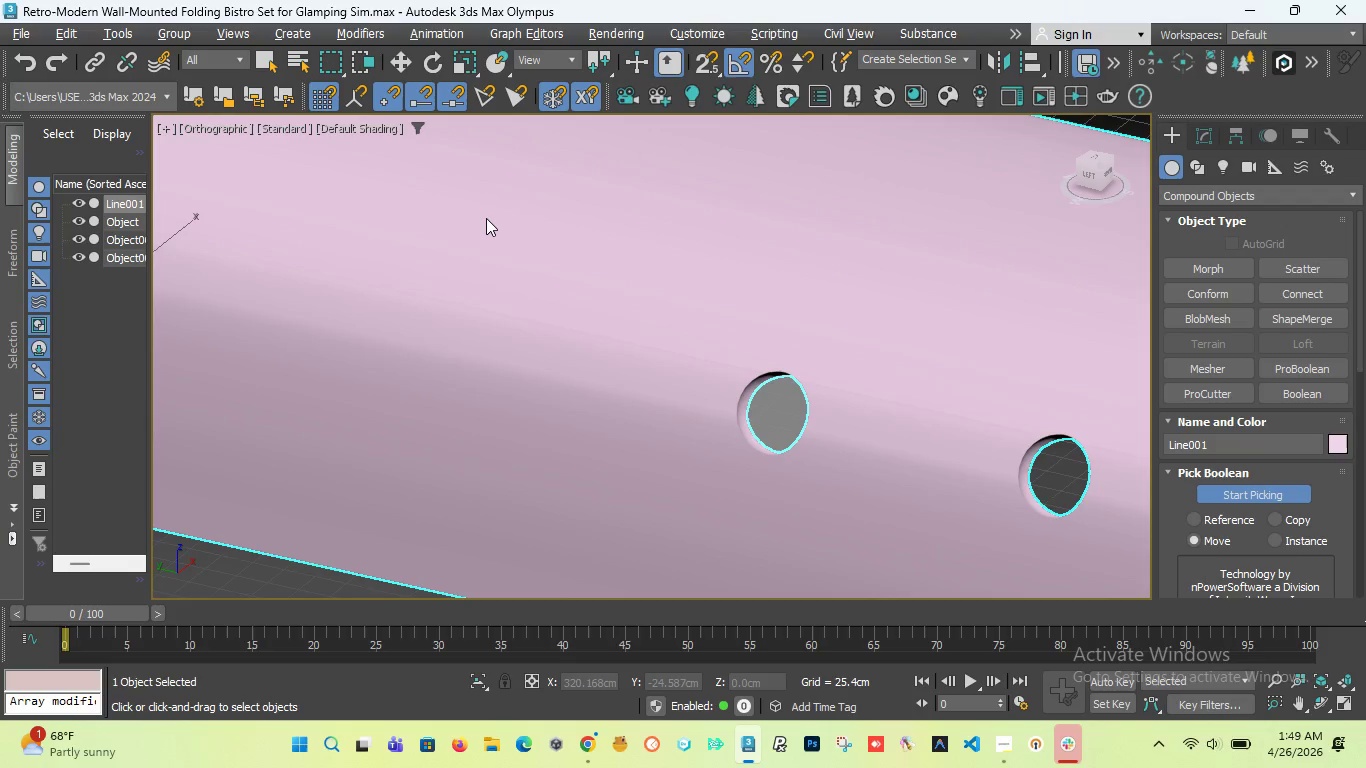 
left_click_drag(start_coordinate=[1102, 170], to_coordinate=[952, 154])
 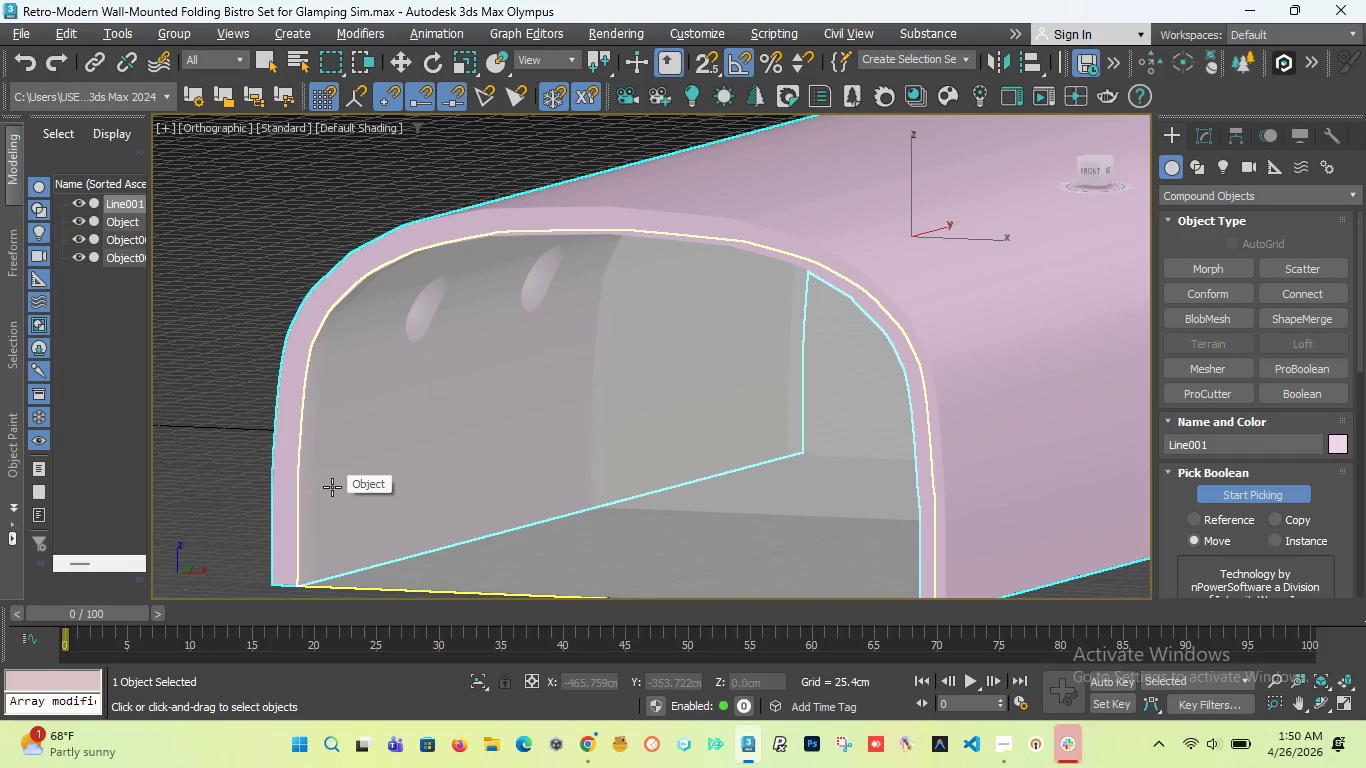 
wait(6.47)
 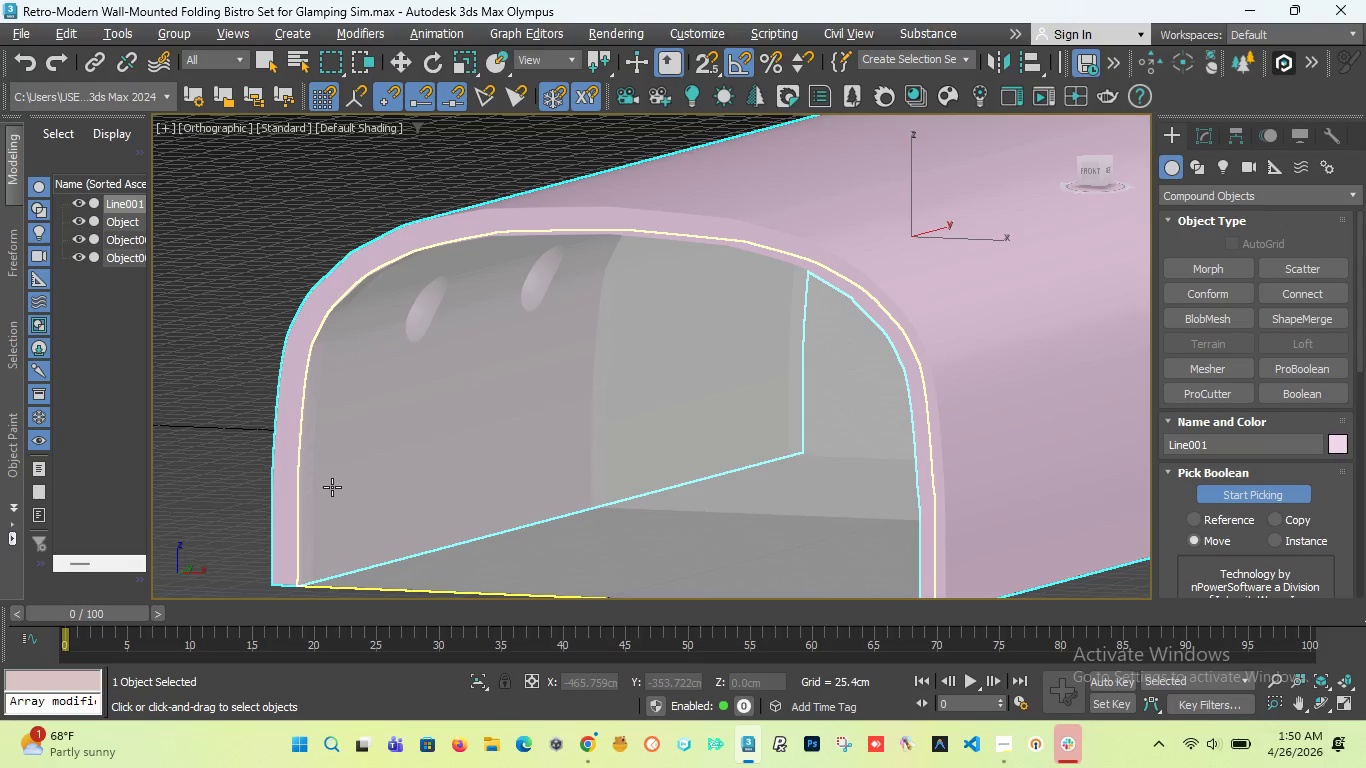 
left_click([1285, 489])
 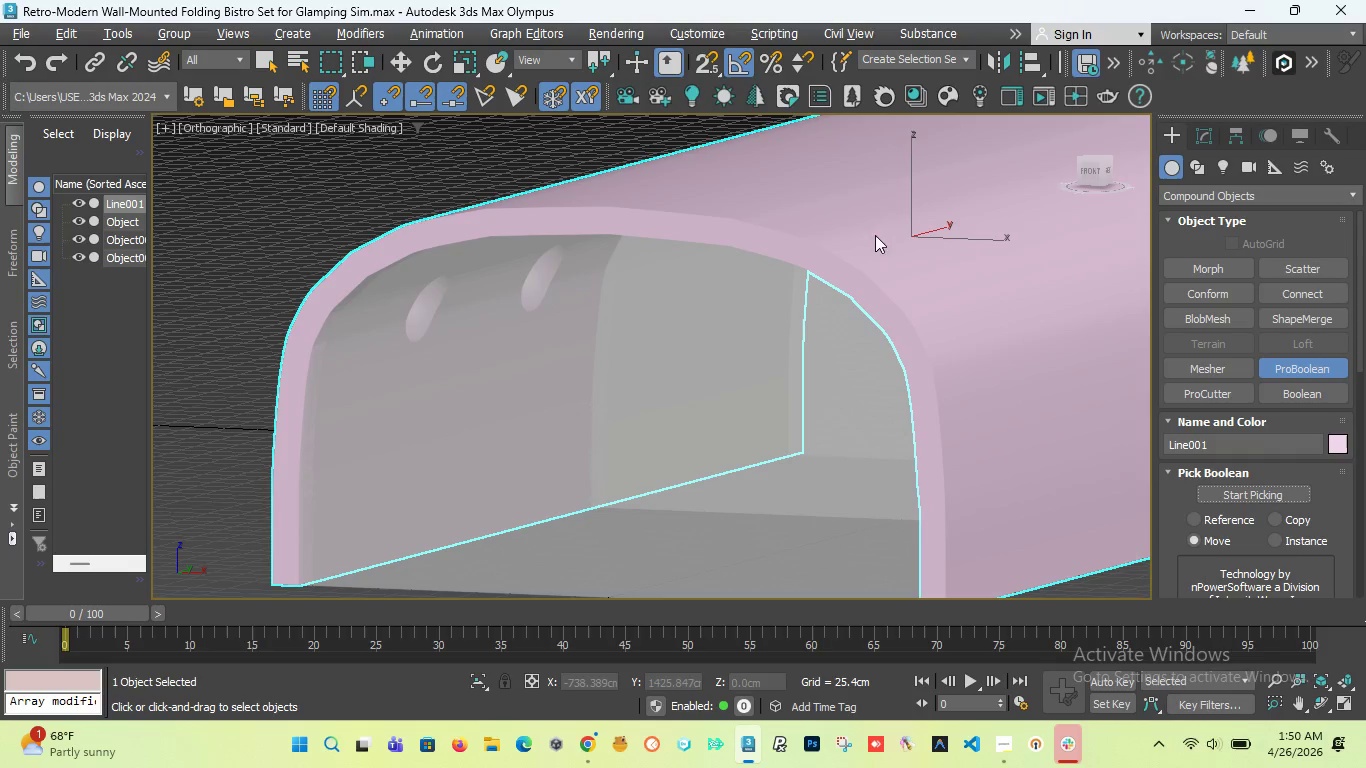 
mouse_move([472, 341])
 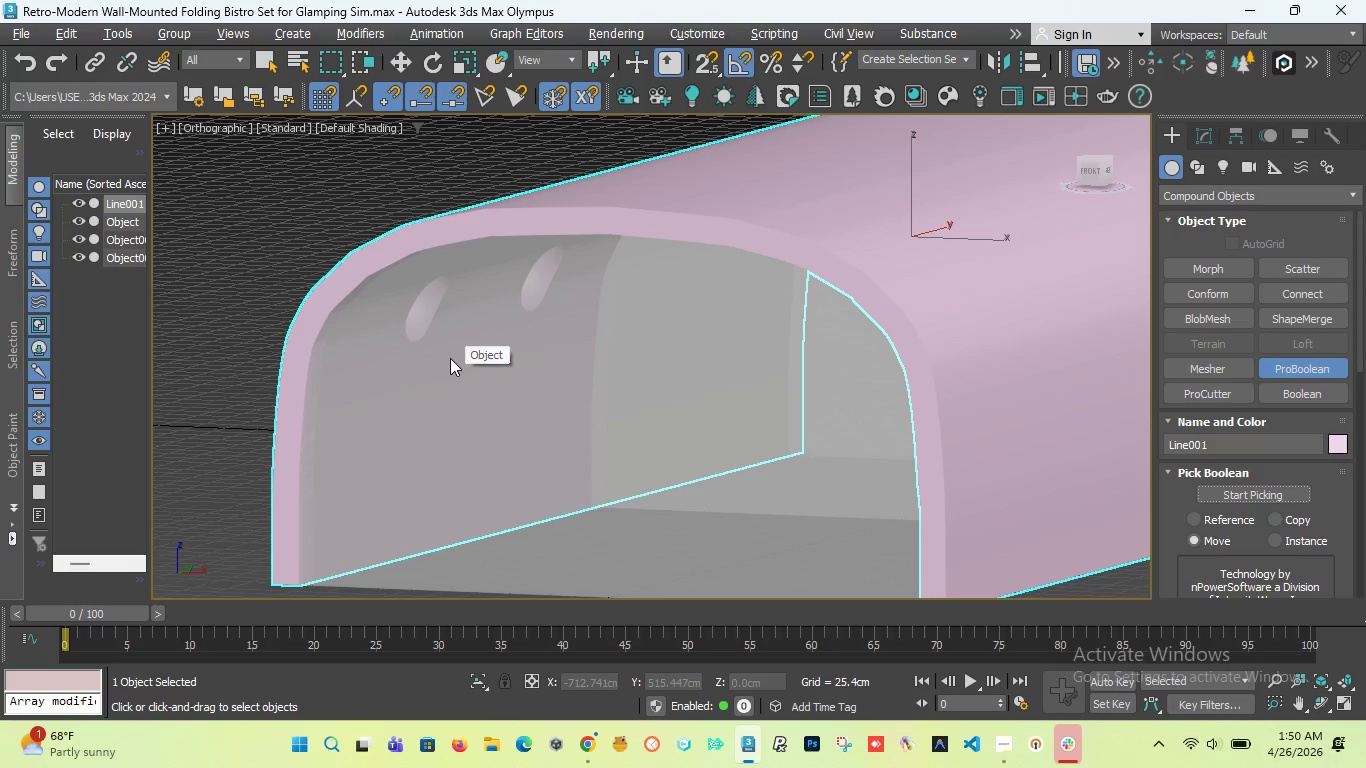 
key(F3)
 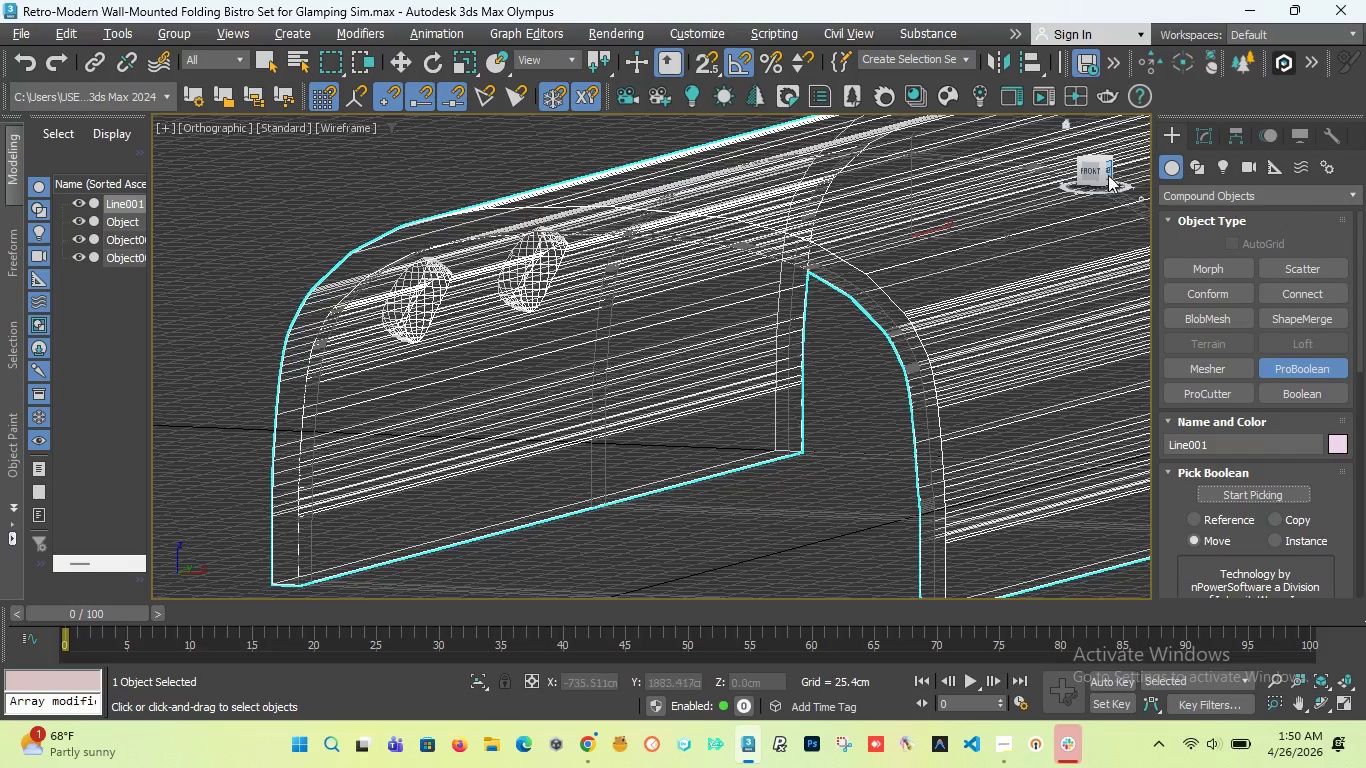 
left_click_drag(start_coordinate=[1096, 178], to_coordinate=[1051, 171])
 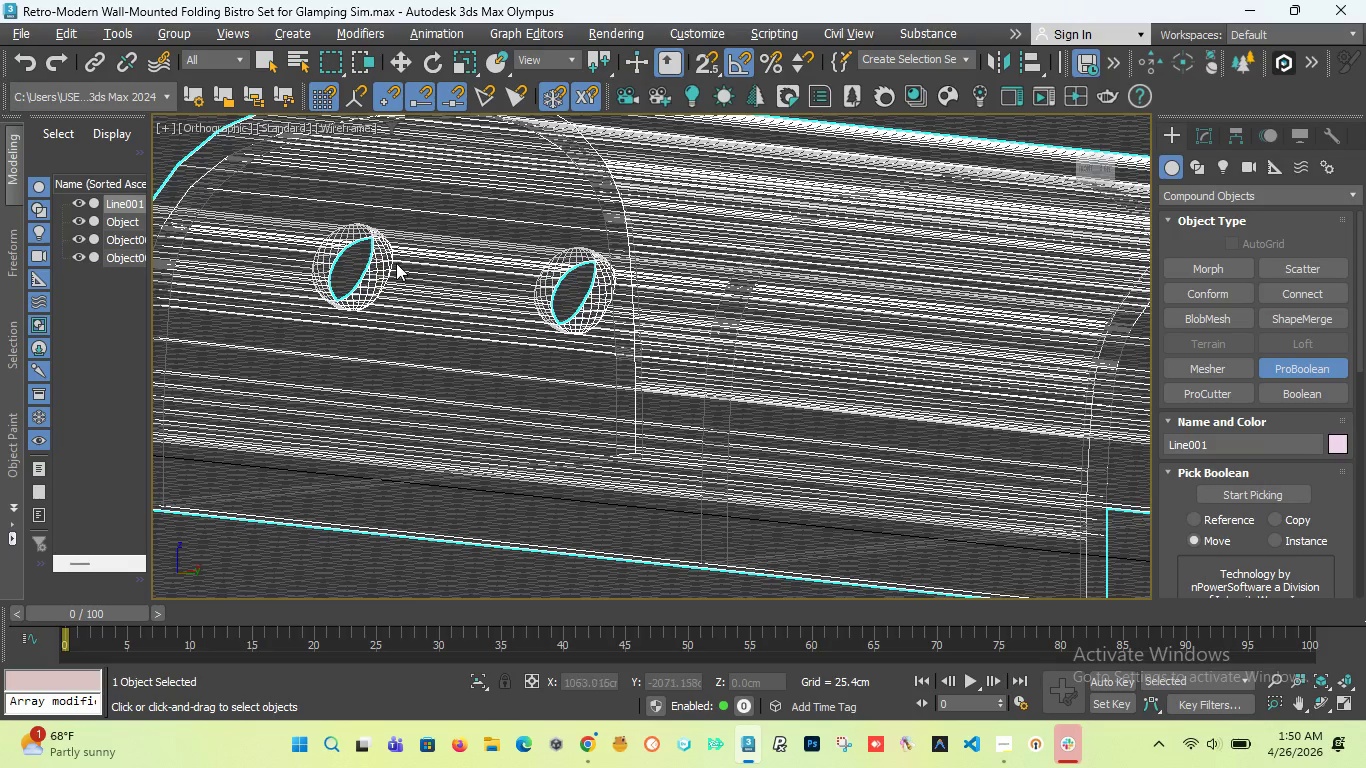 
scroll: coordinate [390, 267], scroll_direction: up, amount: 6.0
 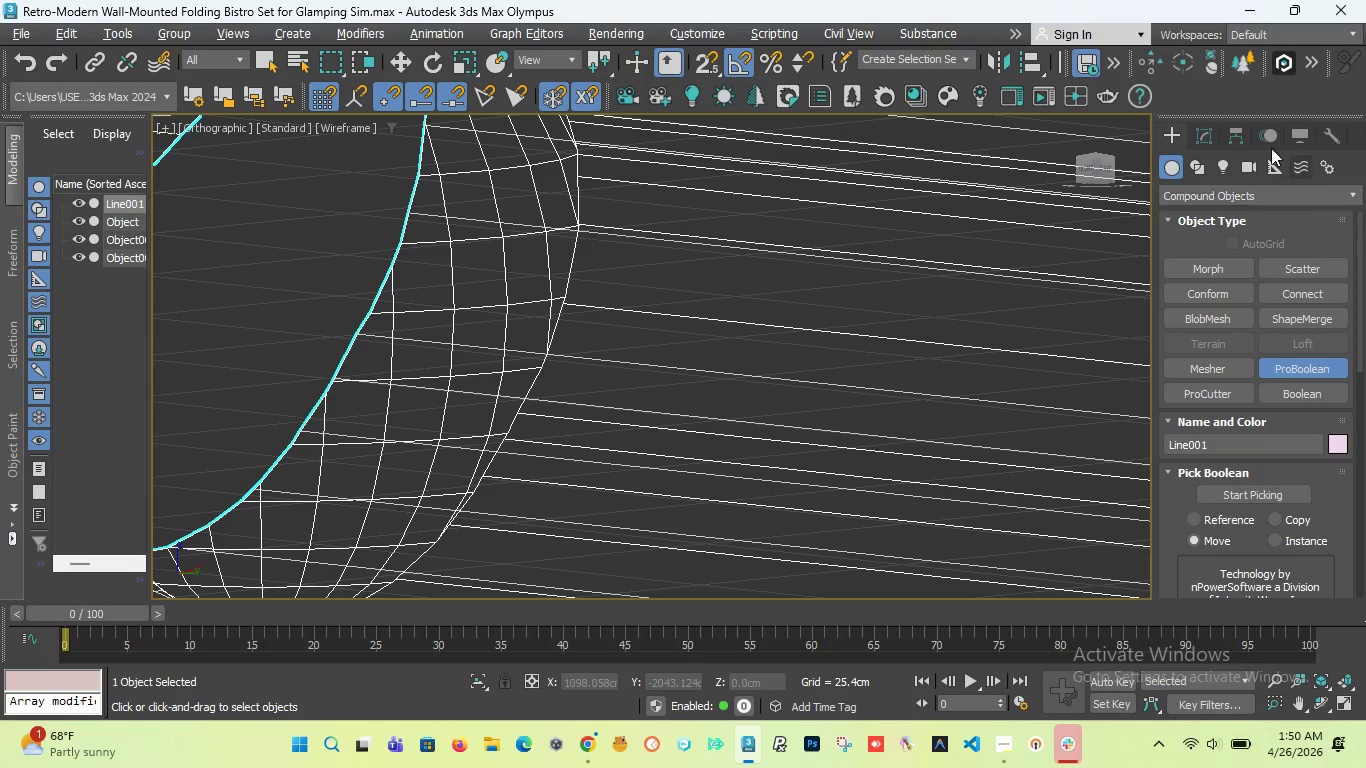 
left_click([1198, 134])
 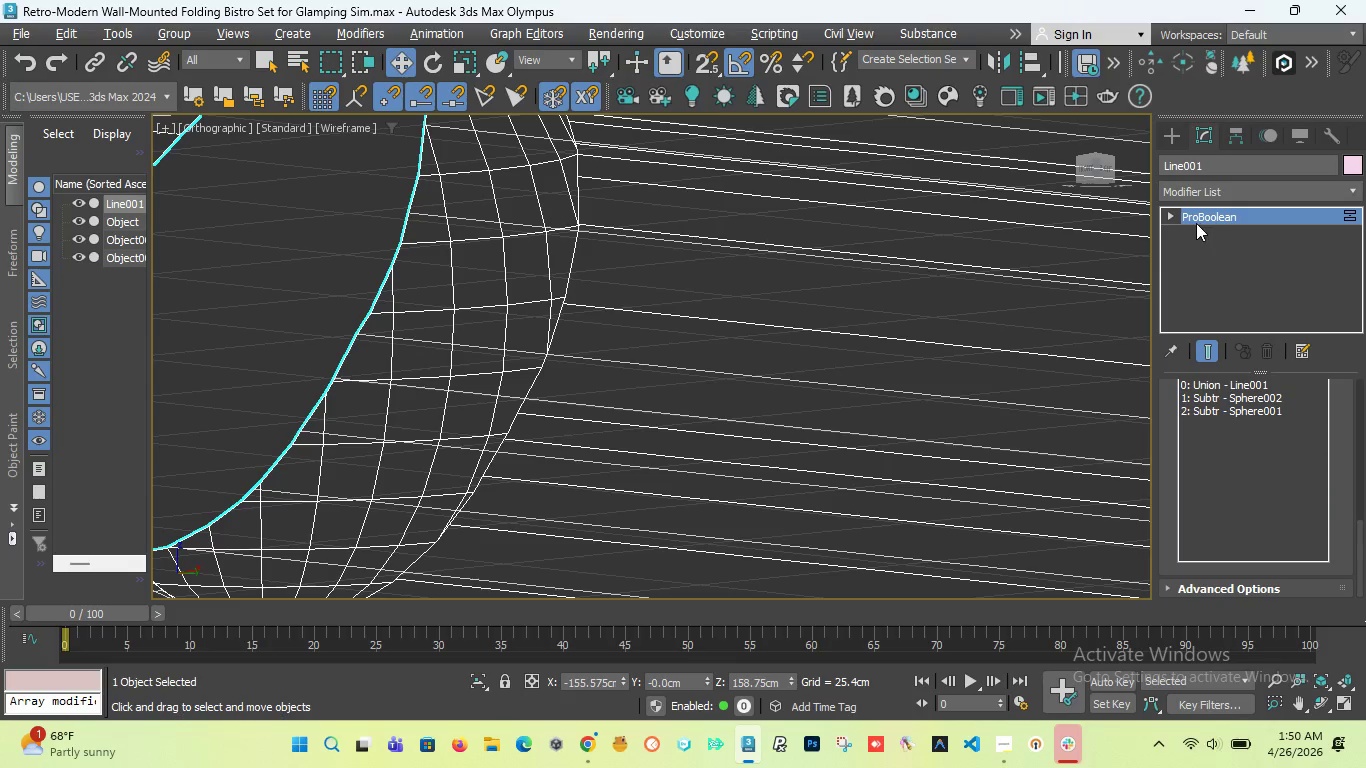 
mouse_move([1226, 230])
 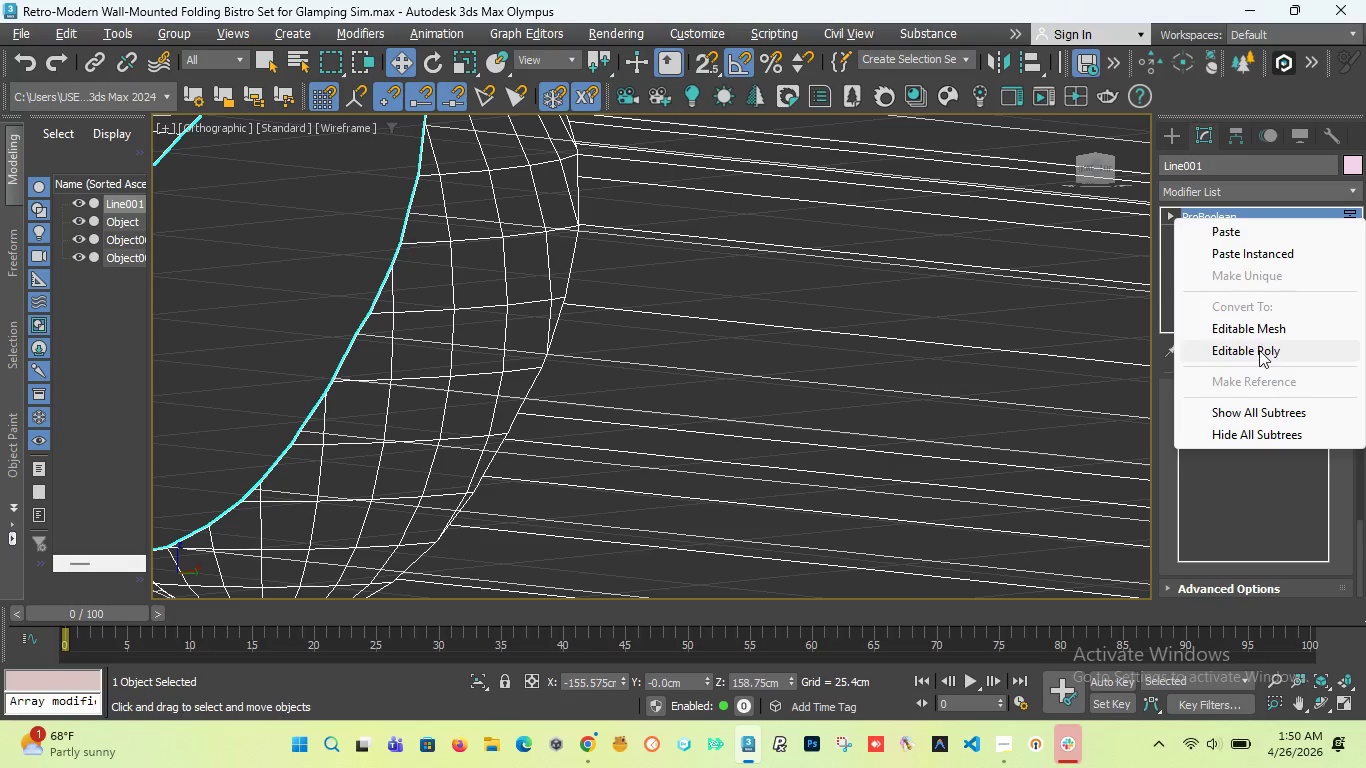 
left_click([1259, 353])
 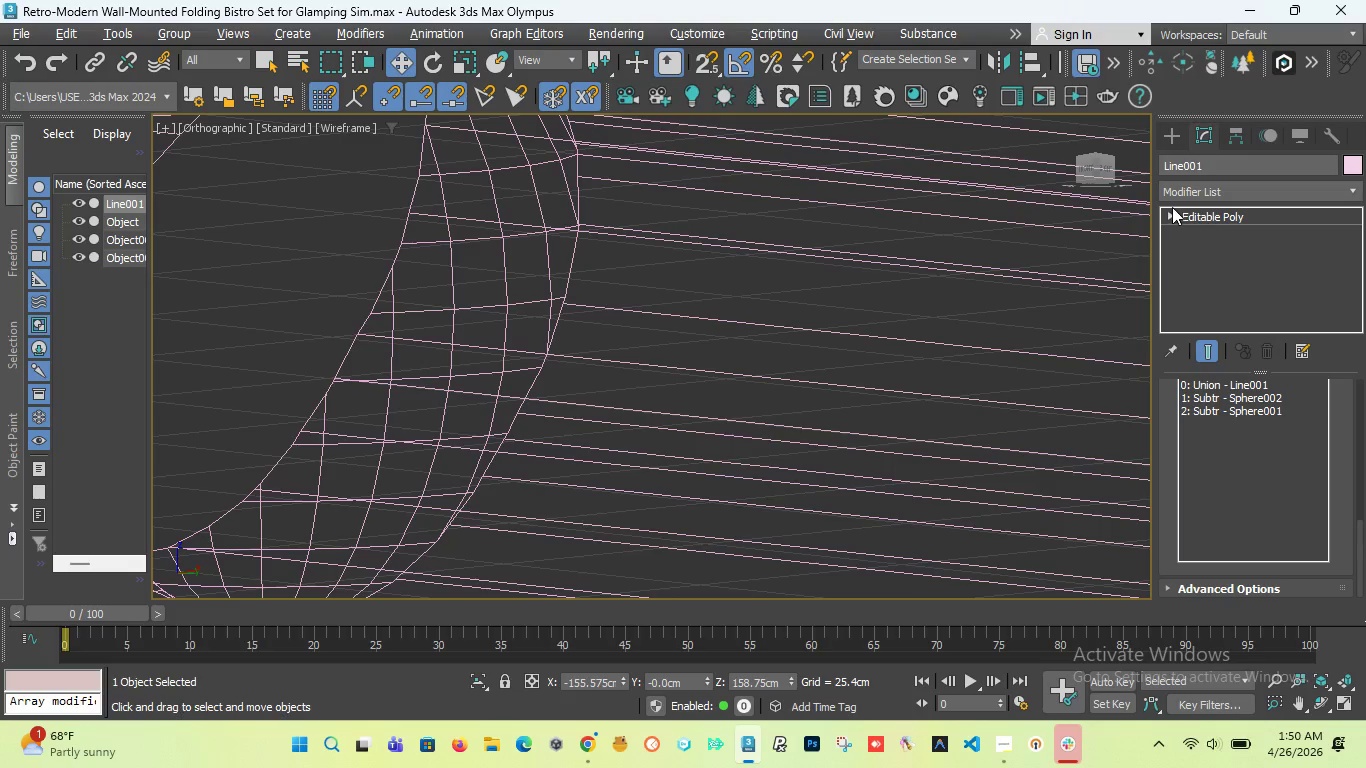 
left_click([1168, 210])
 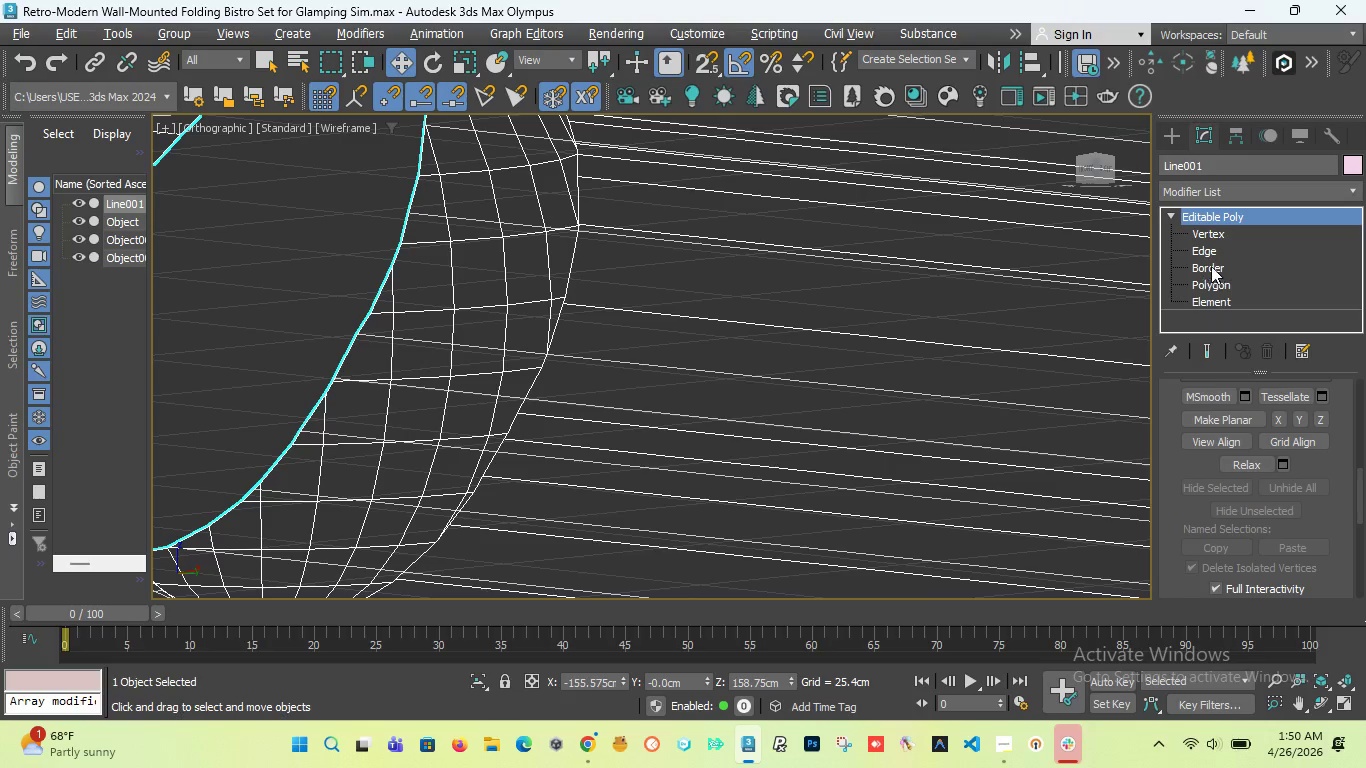 
left_click([1211, 248])
 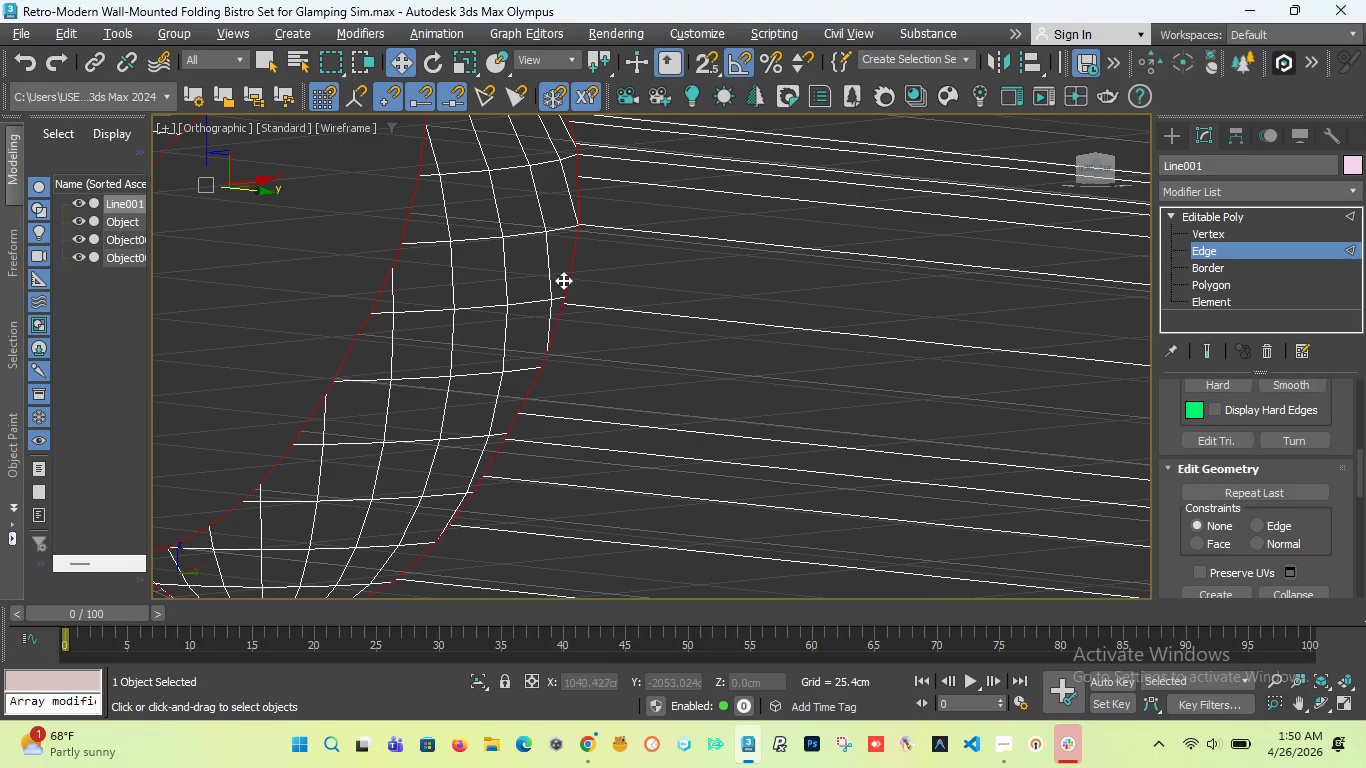 
scroll: coordinate [562, 279], scroll_direction: down, amount: 3.0
 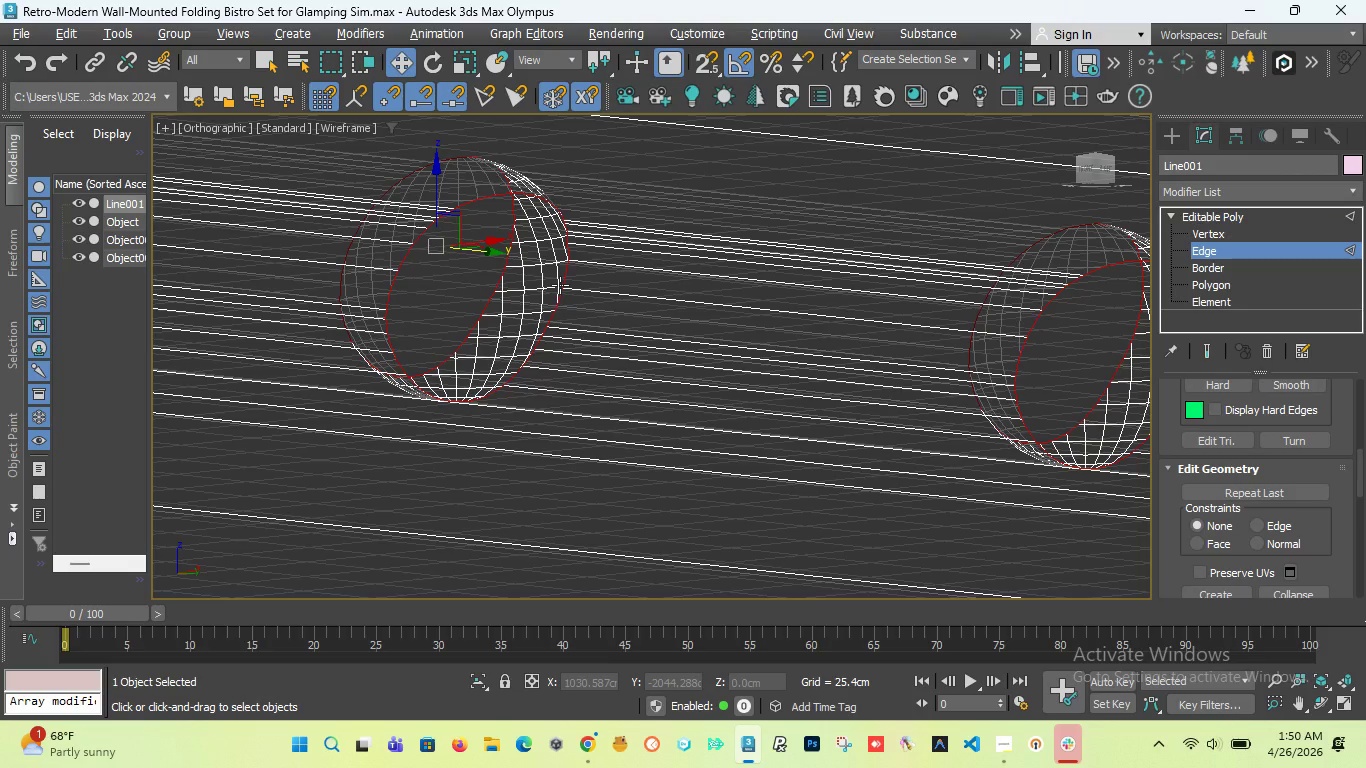 
double_click([560, 285])
 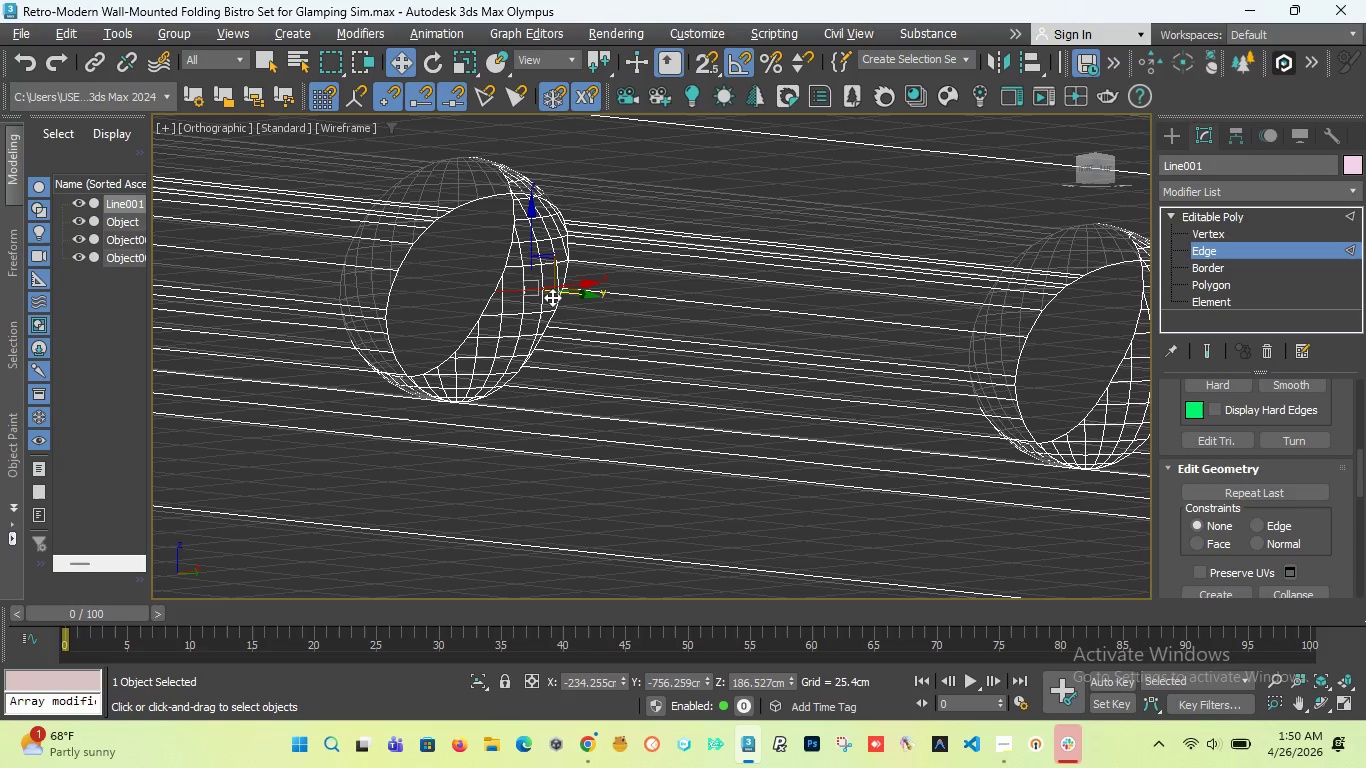 
scroll: coordinate [551, 296], scroll_direction: up, amount: 4.0
 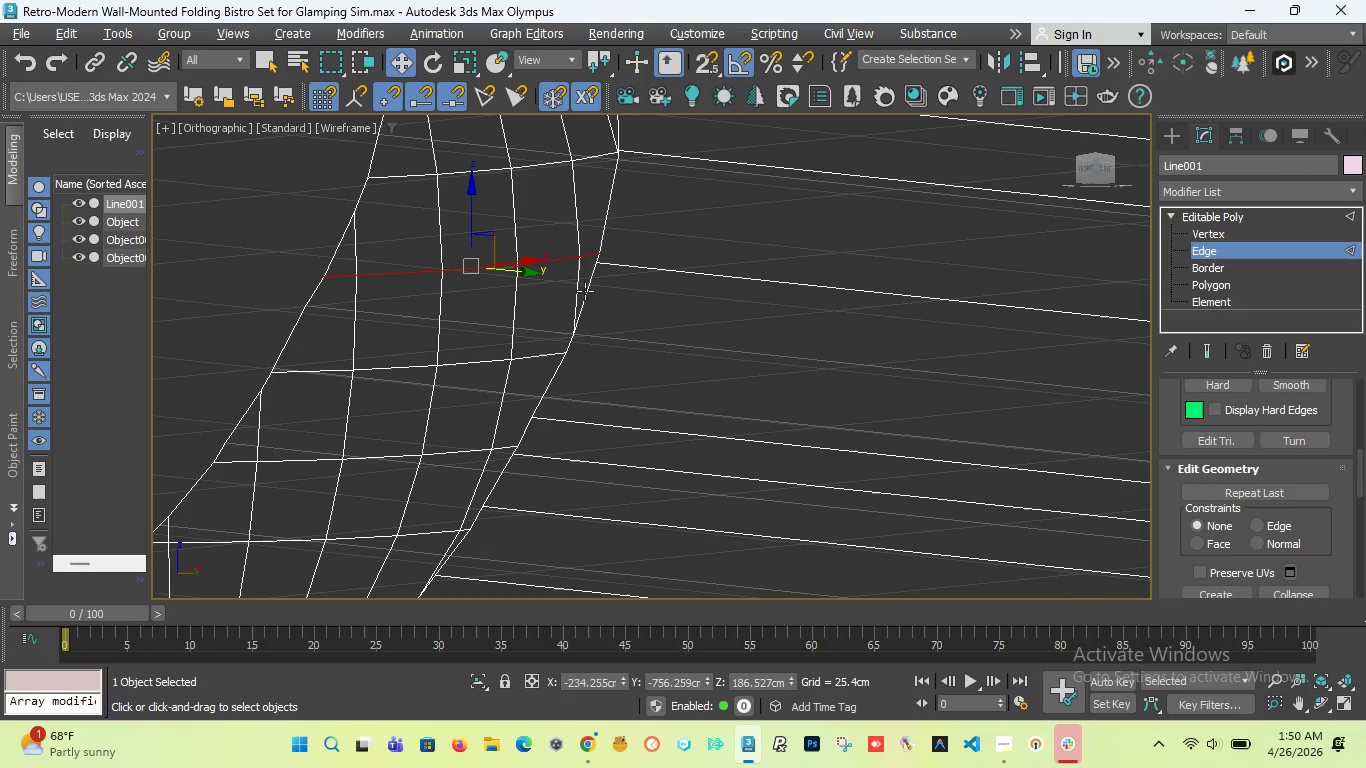 
double_click([585, 291])
 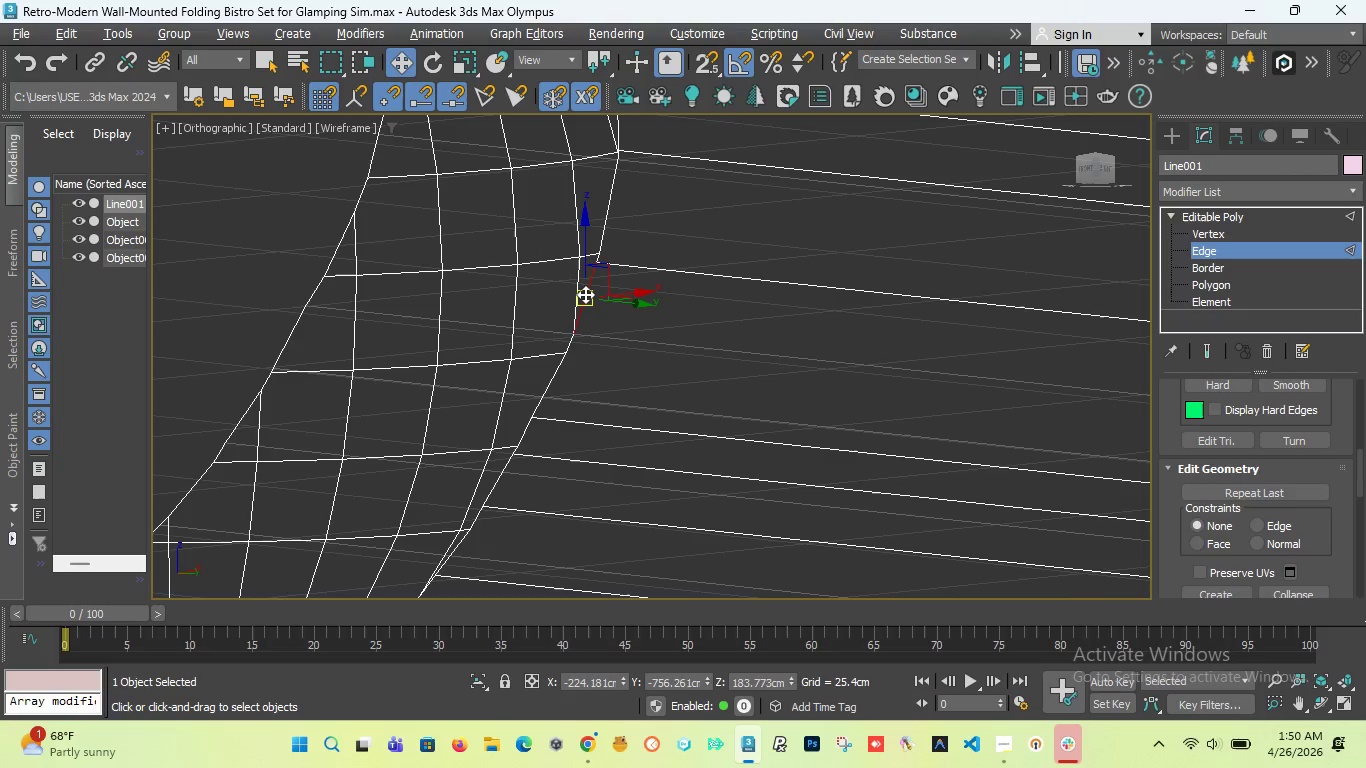 
double_click([585, 294])
 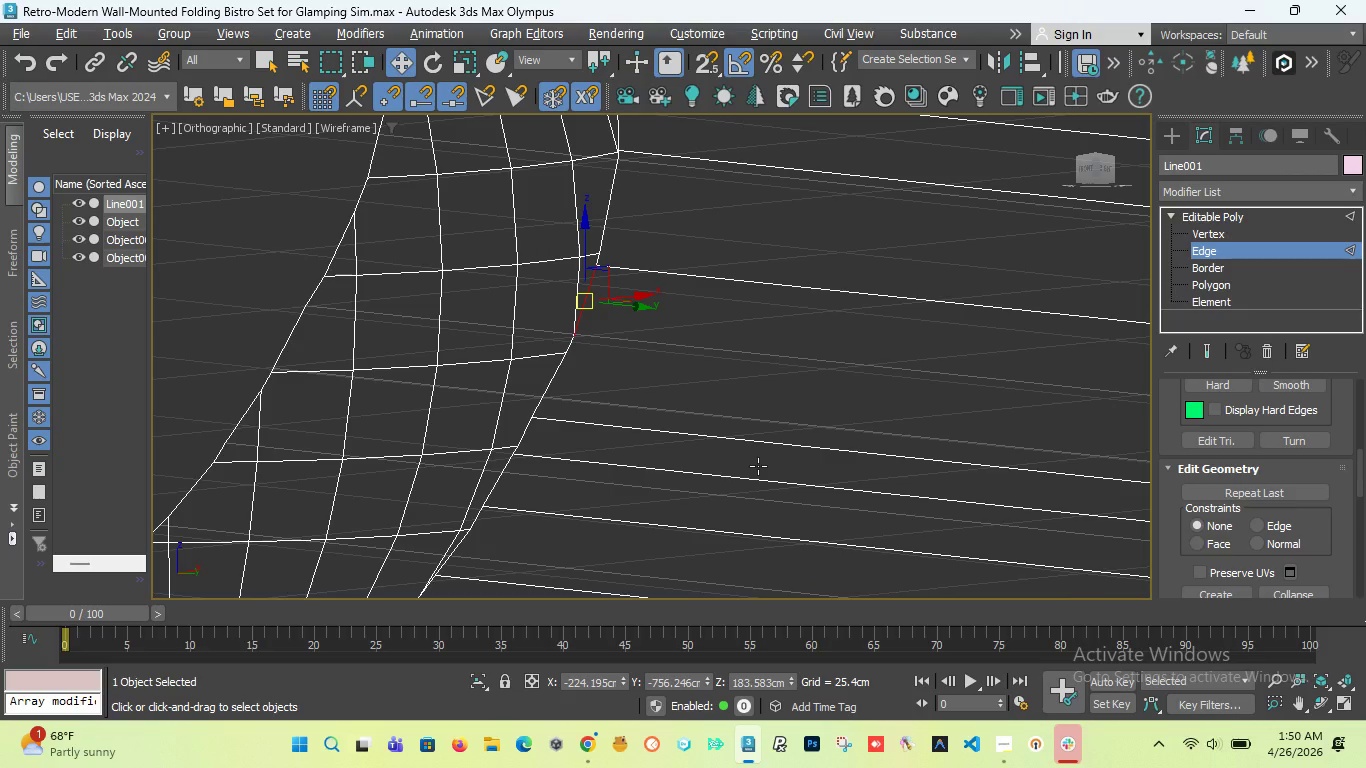 
key(Control+Z)
 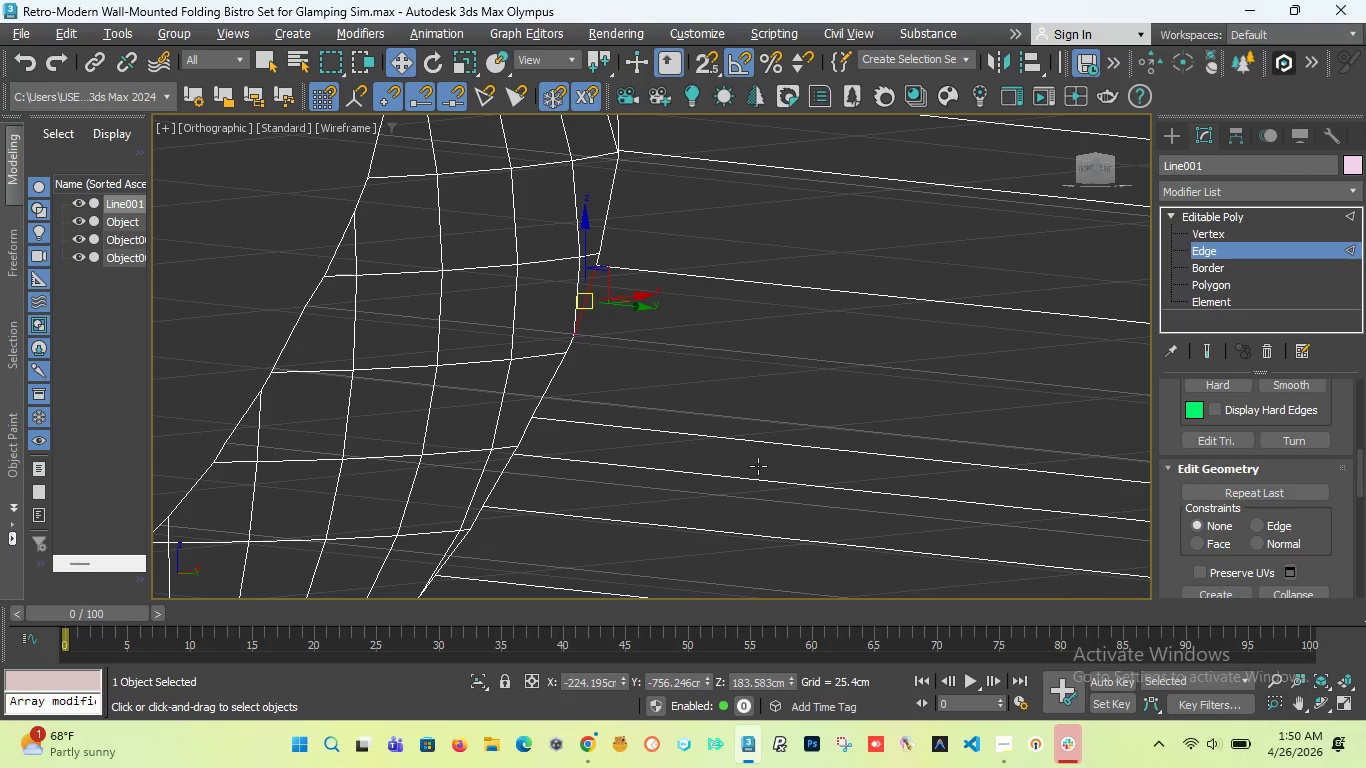 
key(Control+Z)
 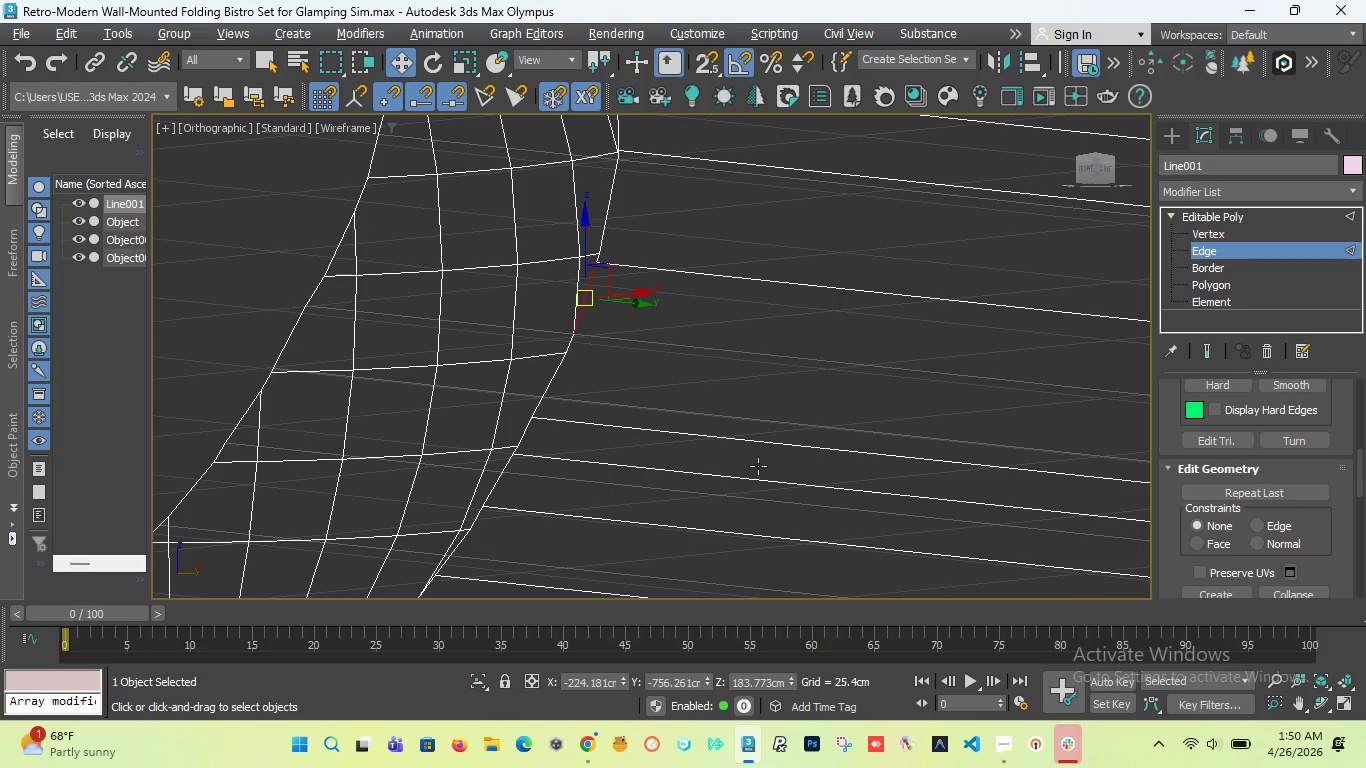 
key(Control+Z)
 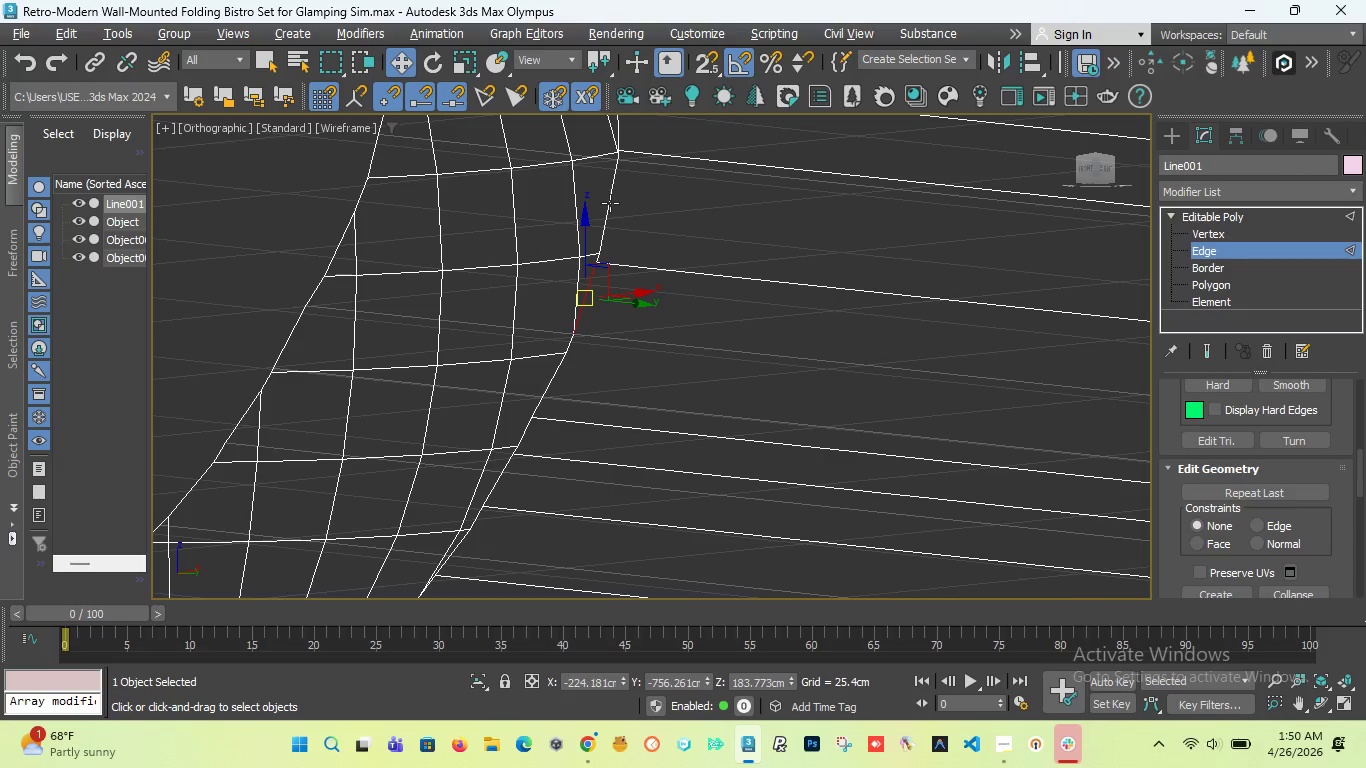 
double_click([609, 203])
 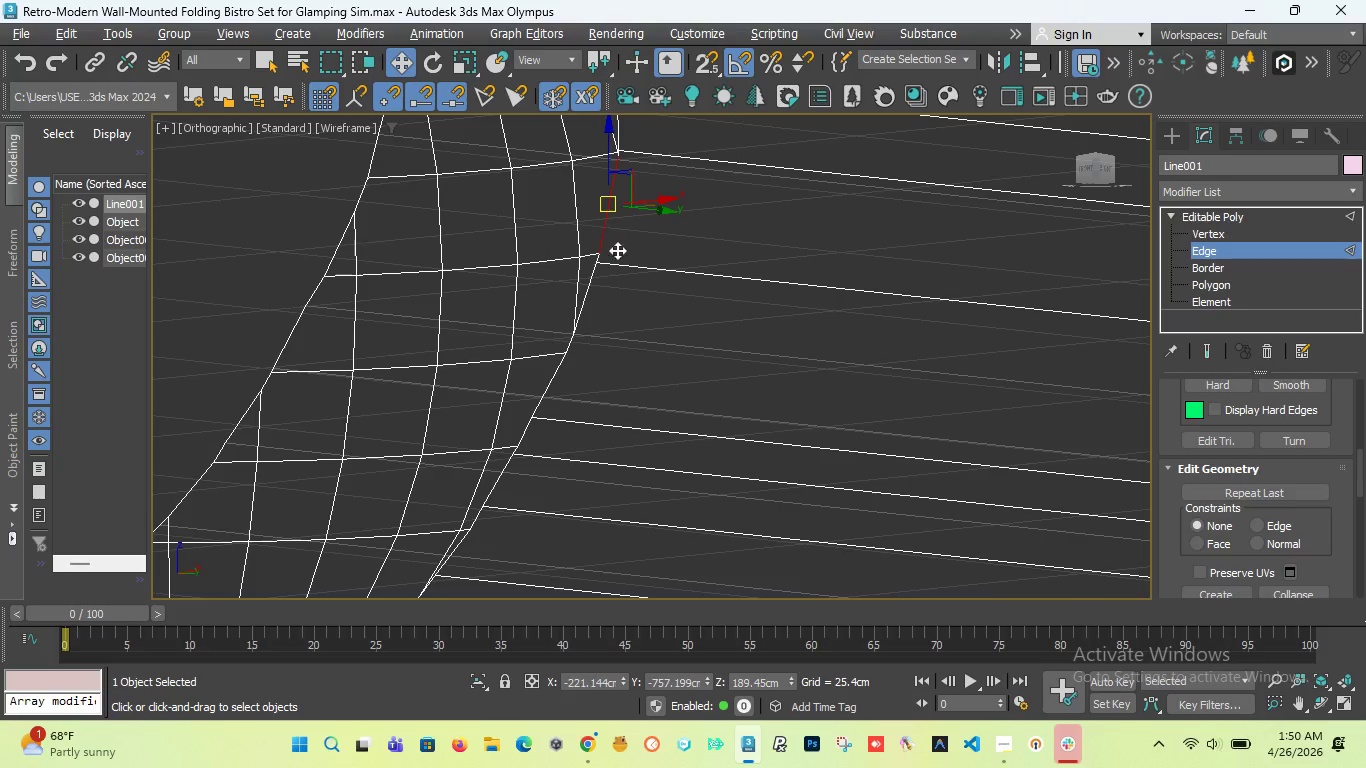 
scroll: coordinate [624, 268], scroll_direction: down, amount: 3.0
 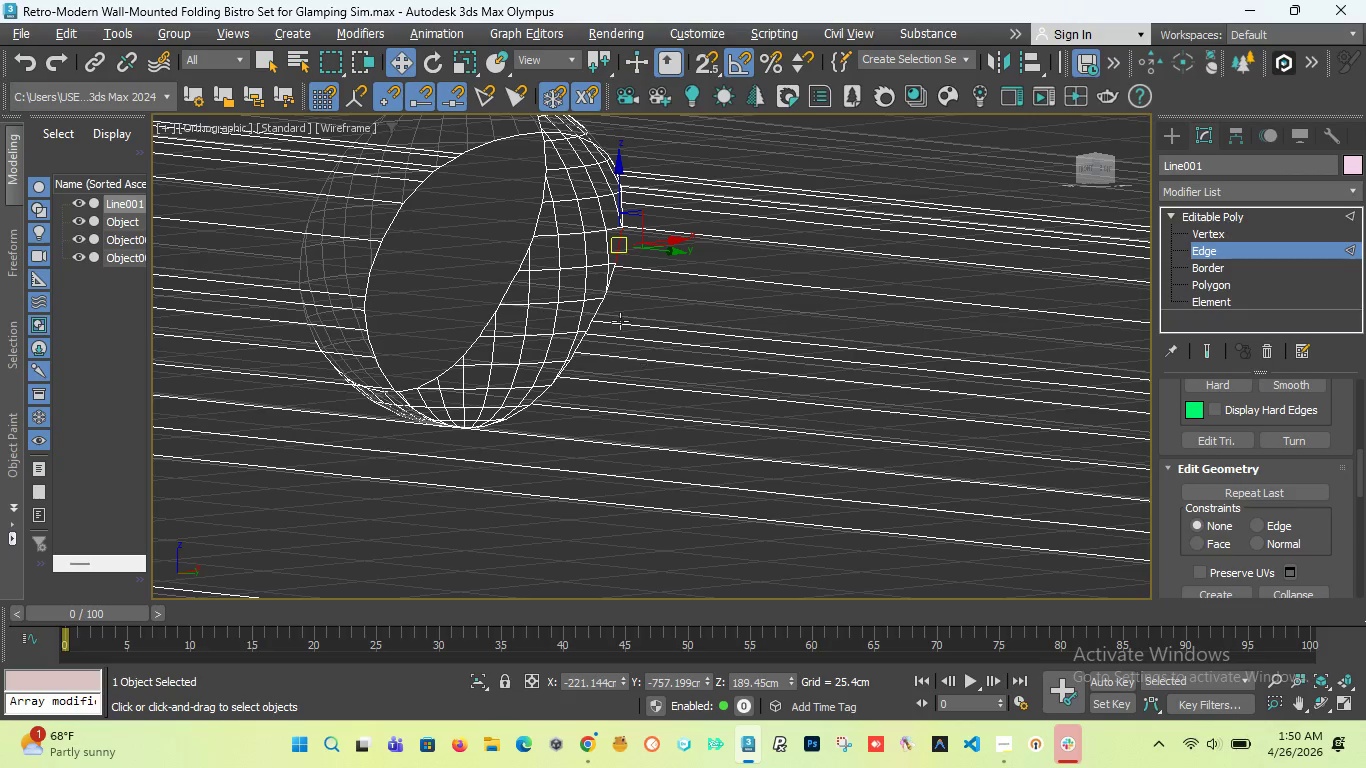 
scroll: coordinate [620, 310], scroll_direction: up, amount: 7.0
 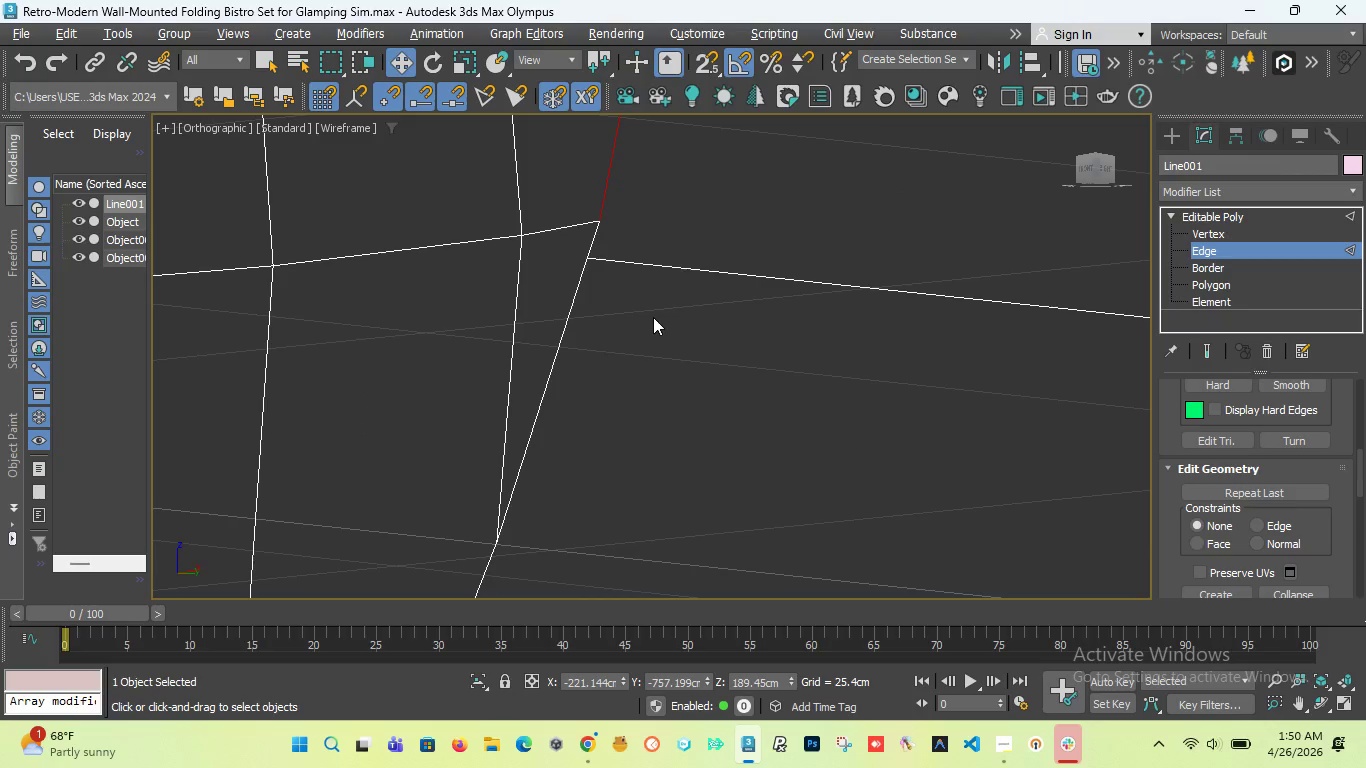 
scroll: coordinate [653, 317], scroll_direction: down, amount: 4.0
 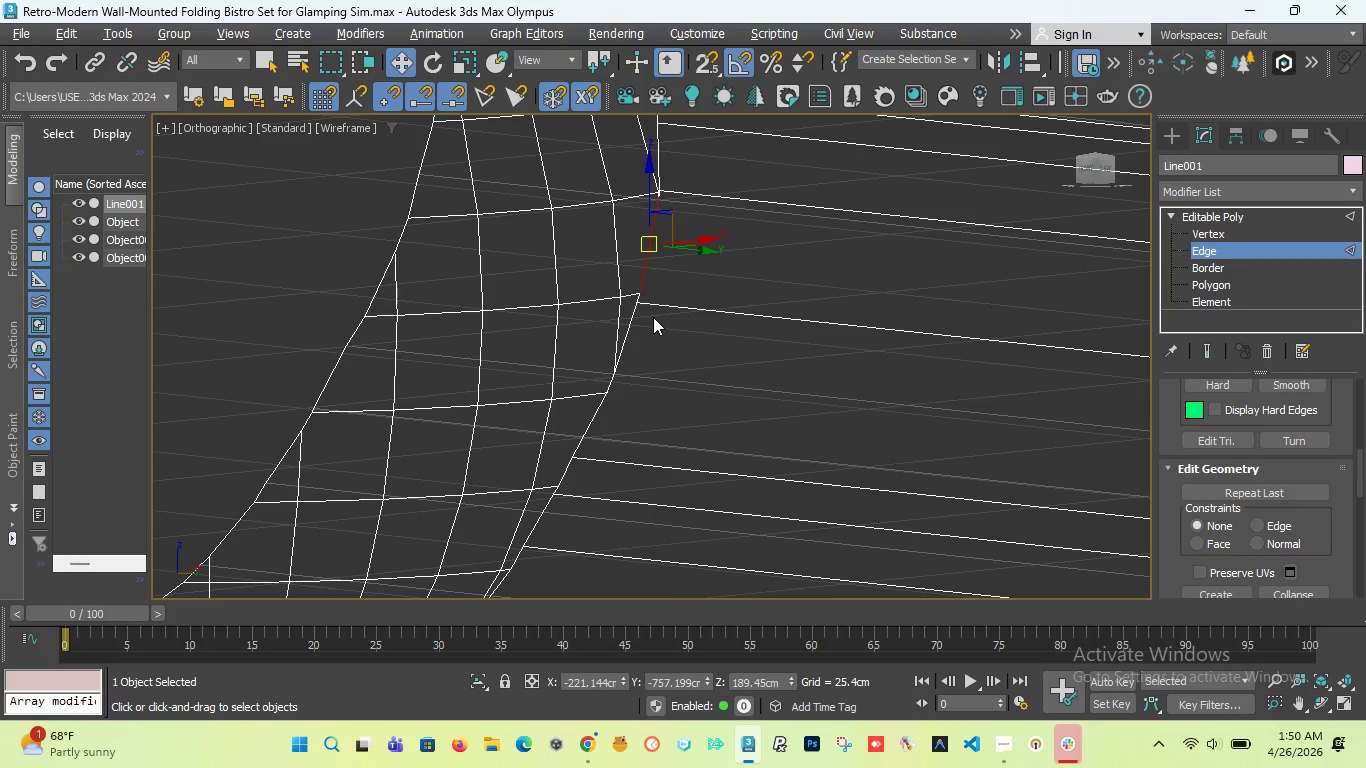 
key(Control+Z)
 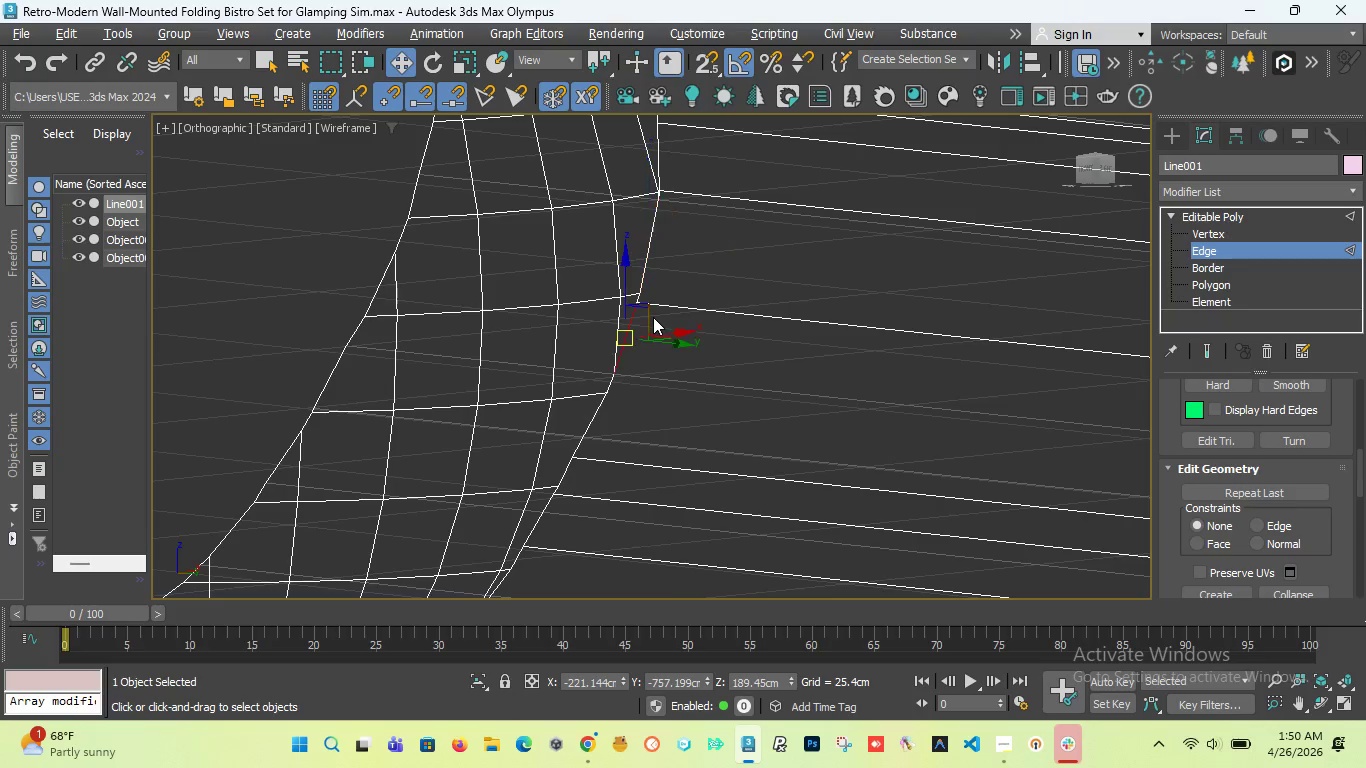 
key(Control+Z)
 